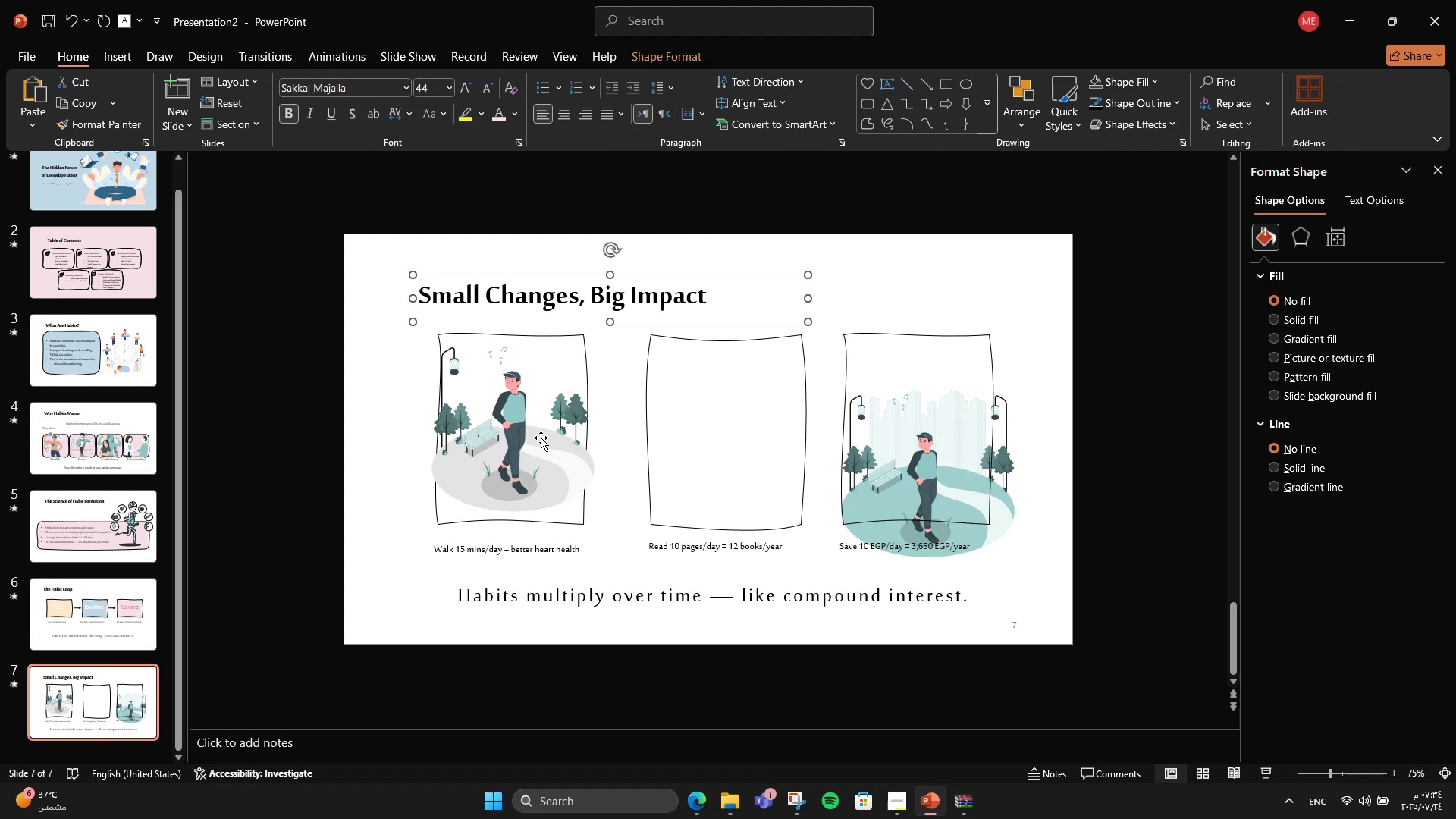 
key(Control+ControlLeft)
 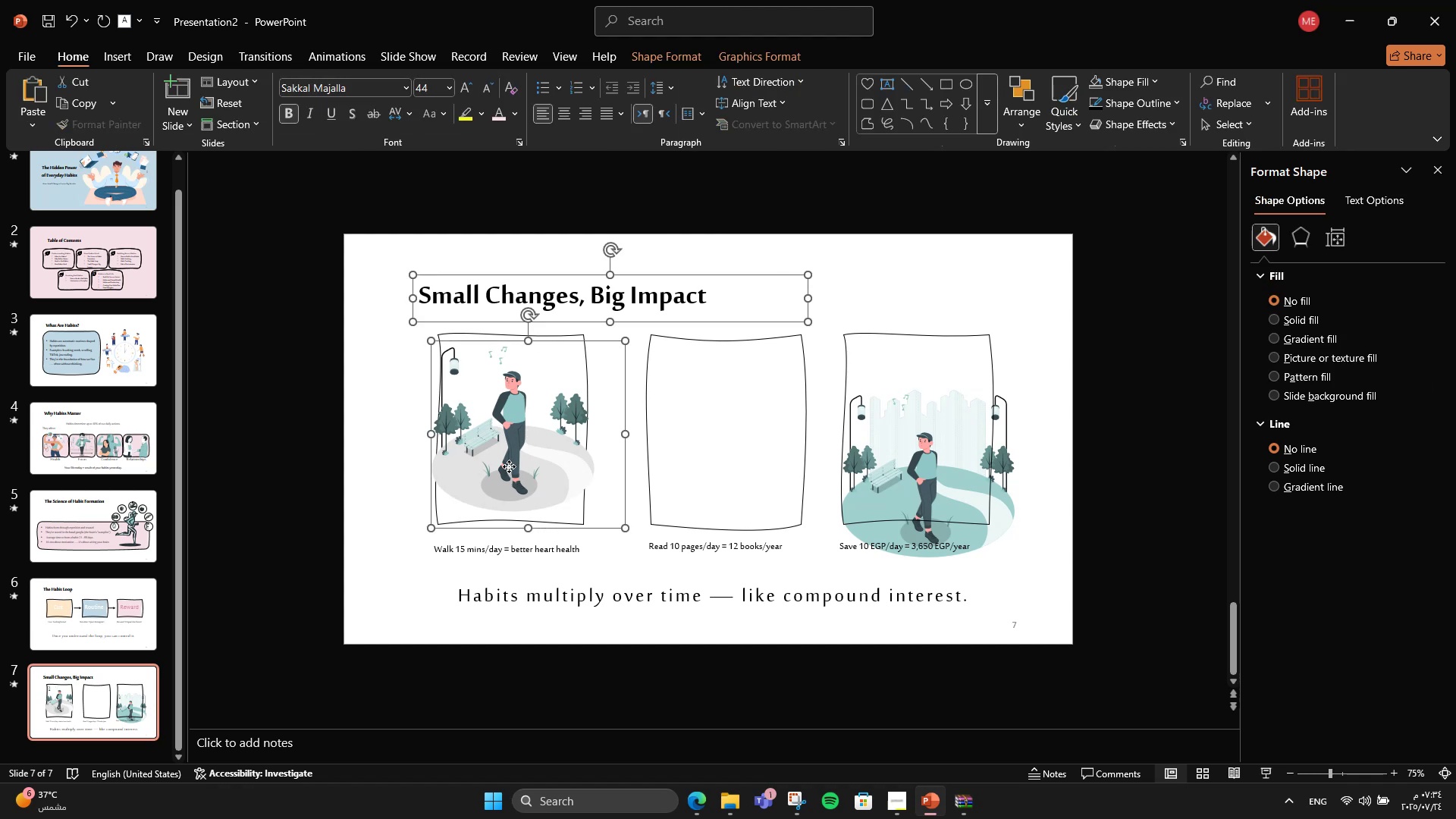 
double_click([509, 466])
 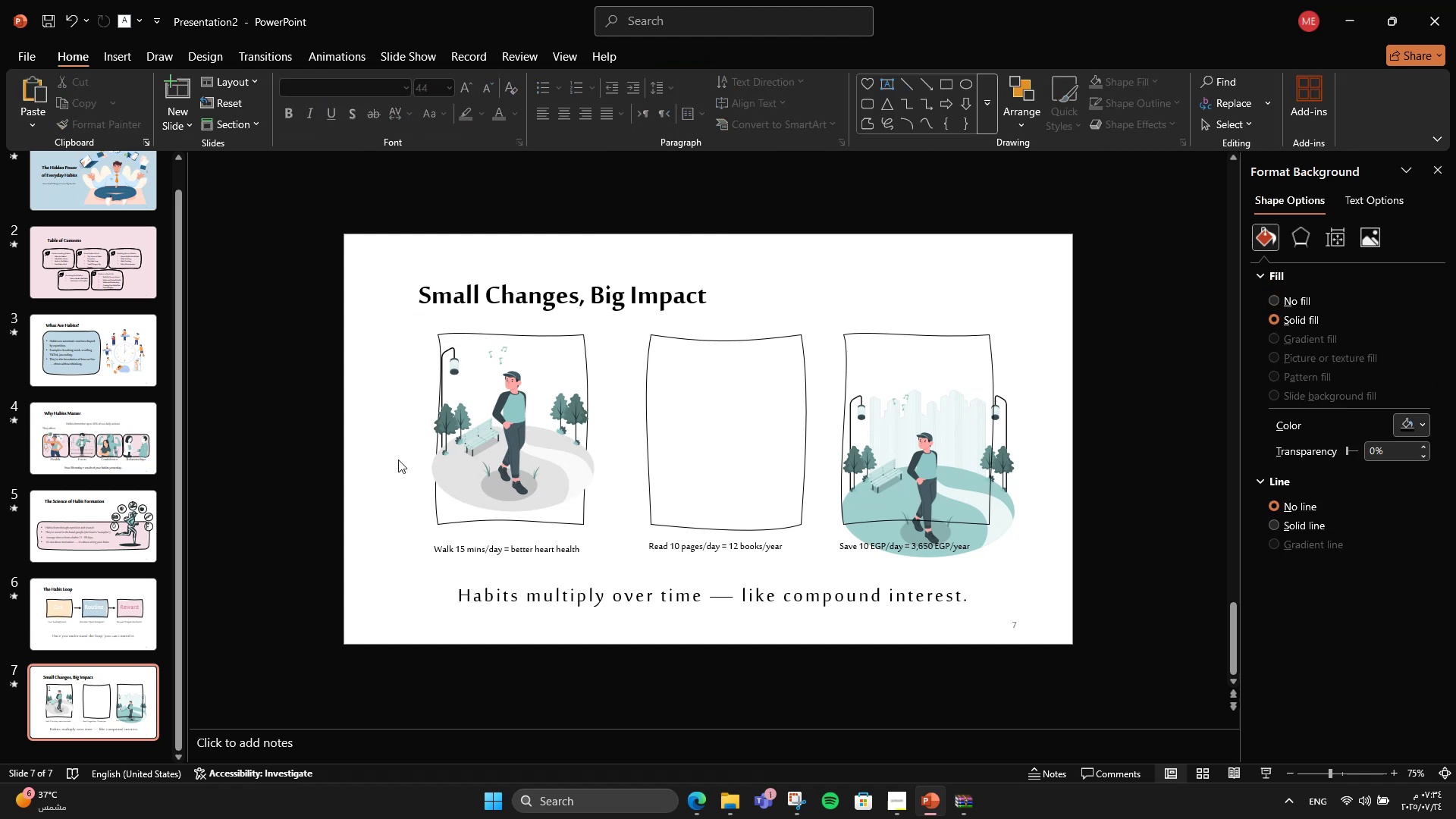 
double_click([446, 457])
 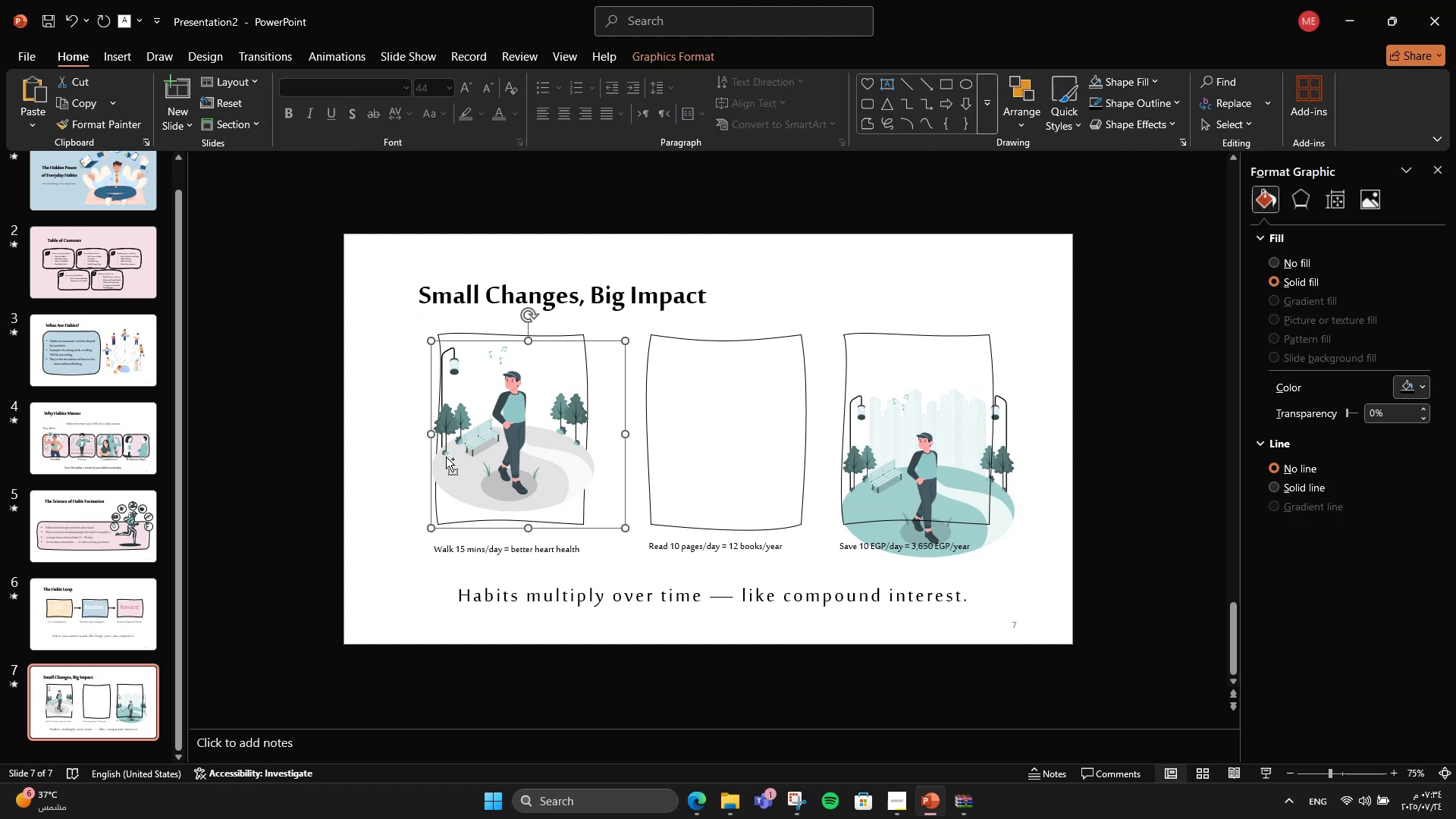 
key(Control+Shift+BracketLeft)
 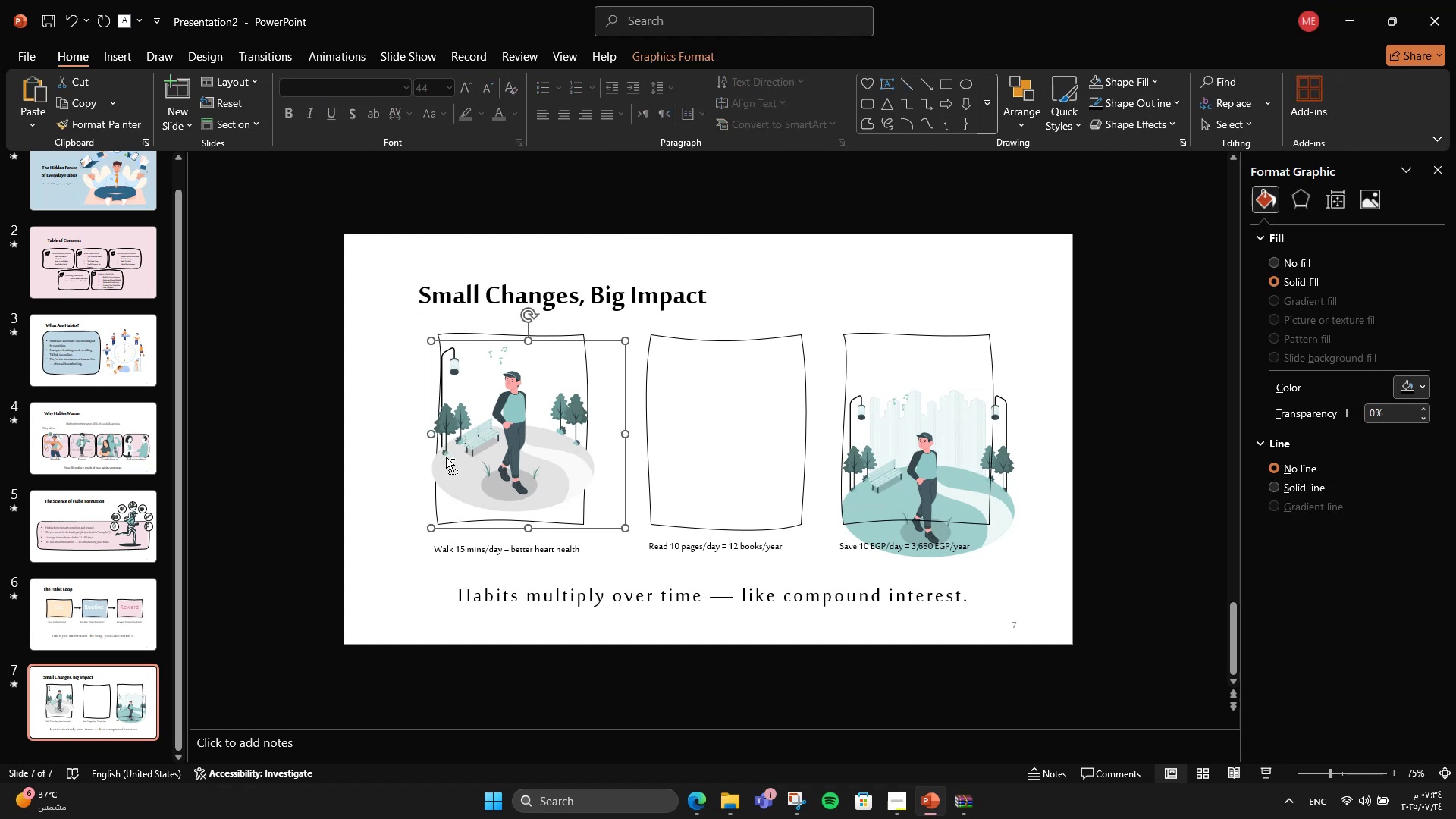 
key(Control+Shift+BracketLeft)
 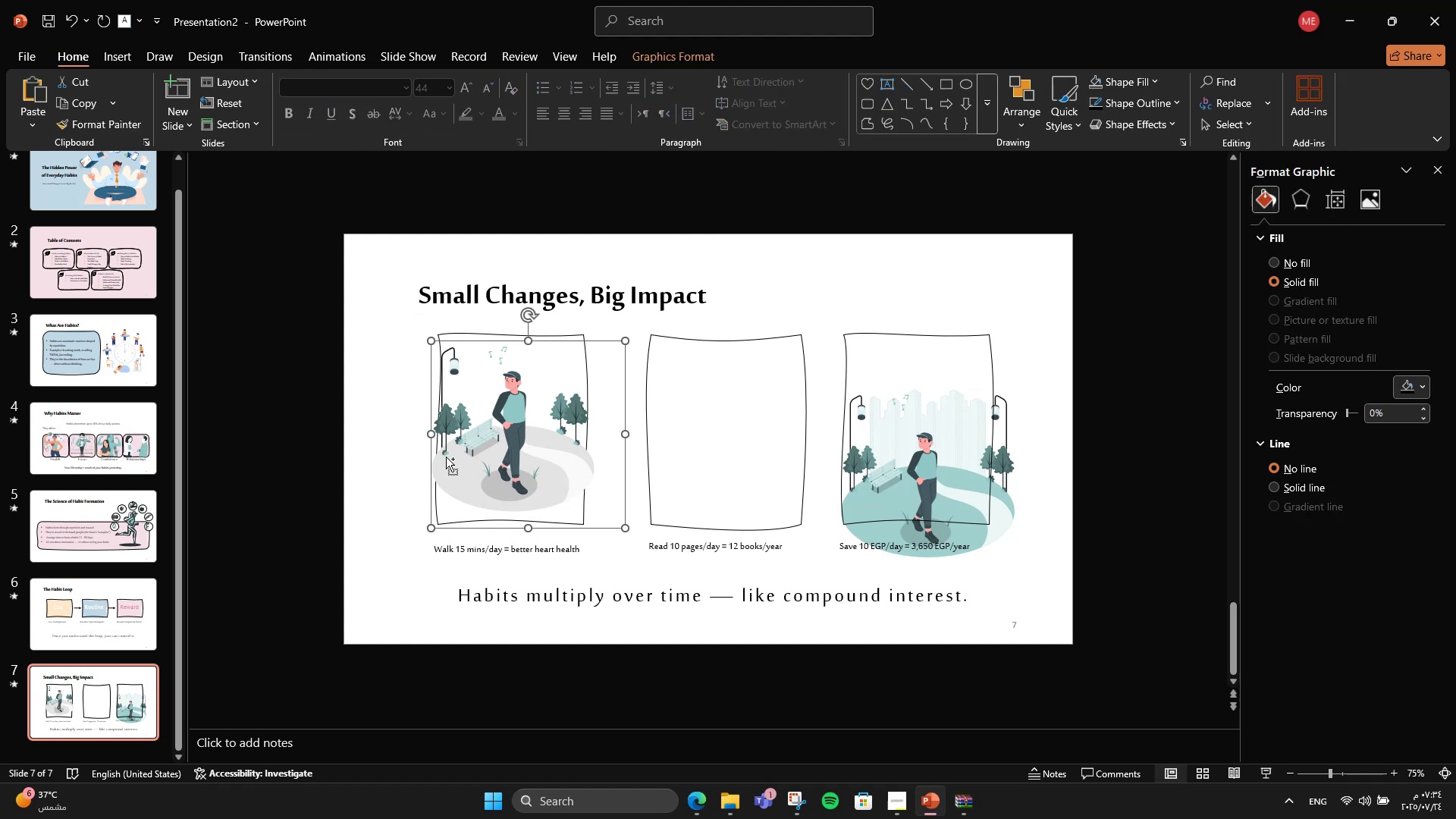 
key(Control+Shift+BracketLeft)
 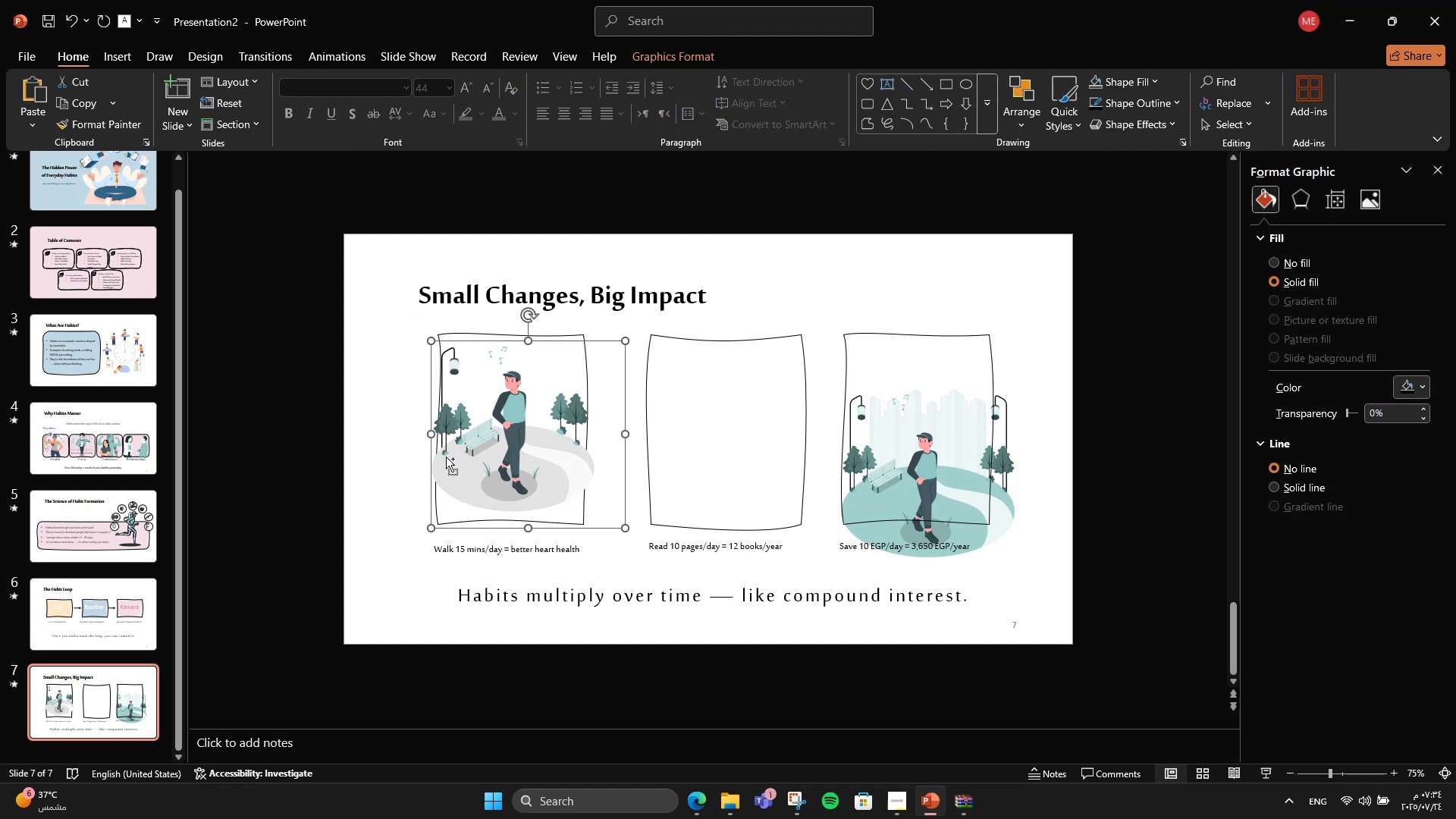 
key(Control+Shift+BracketLeft)
 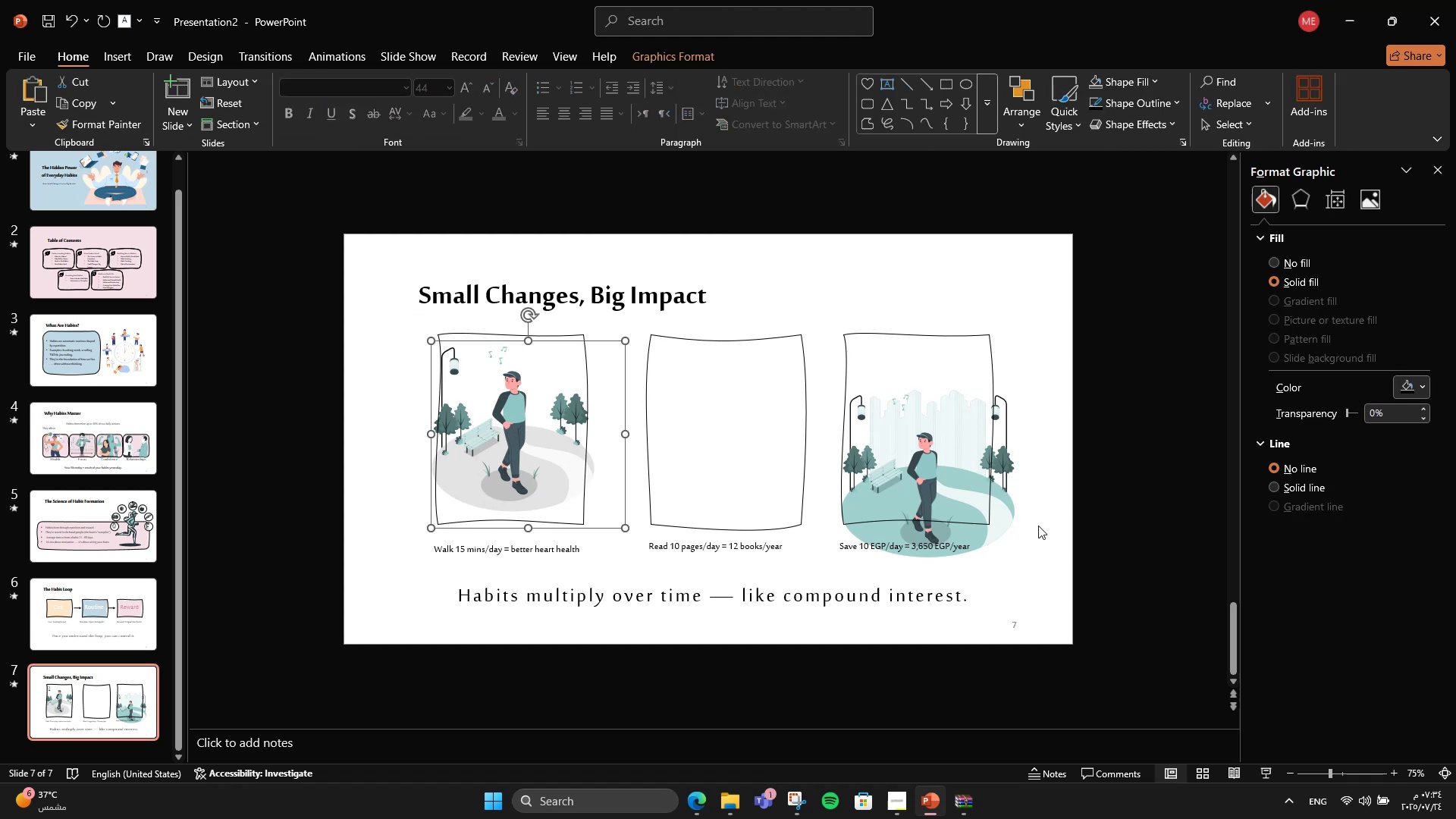 
left_click([937, 485])
 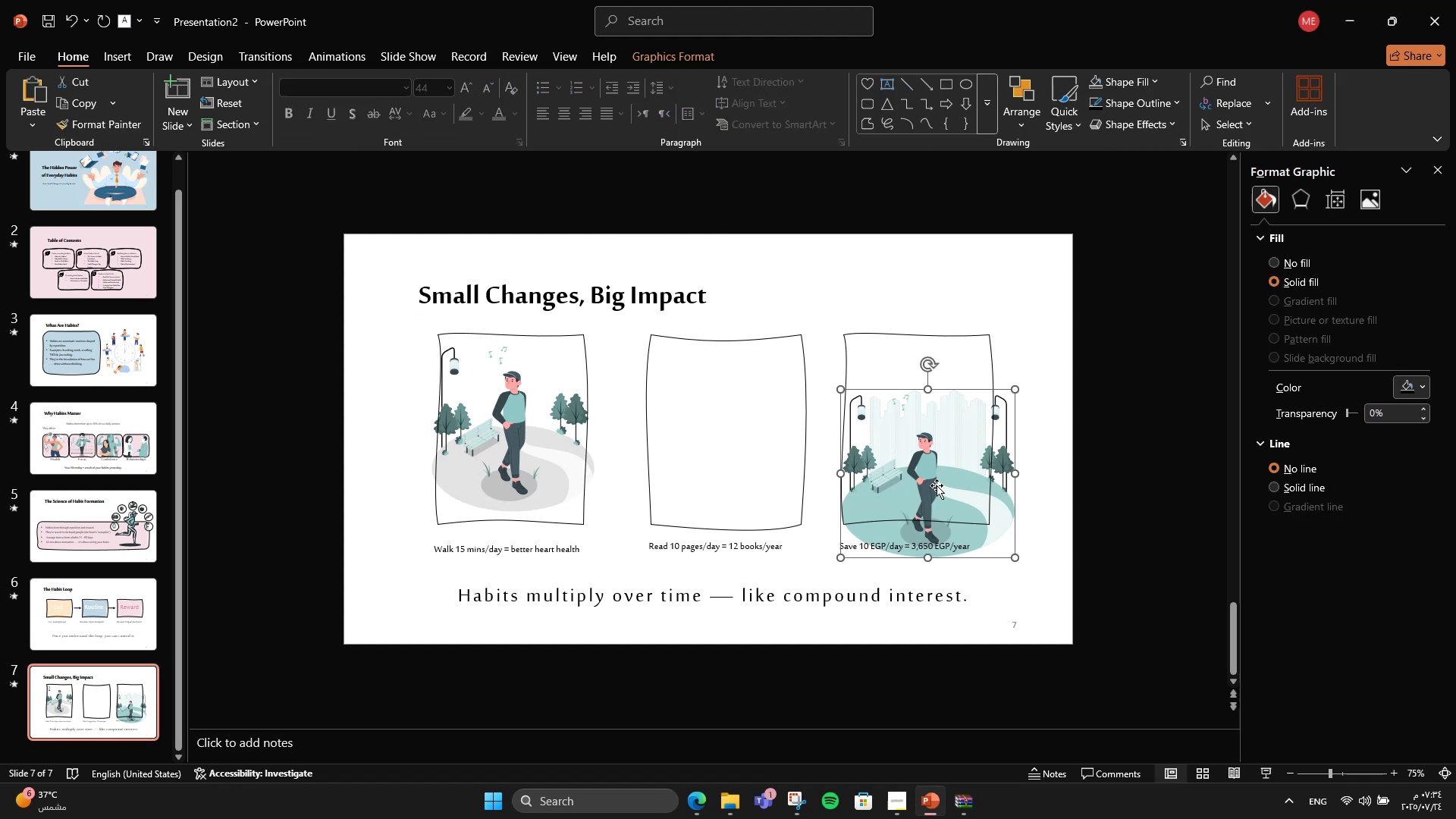 
key(Delete)
 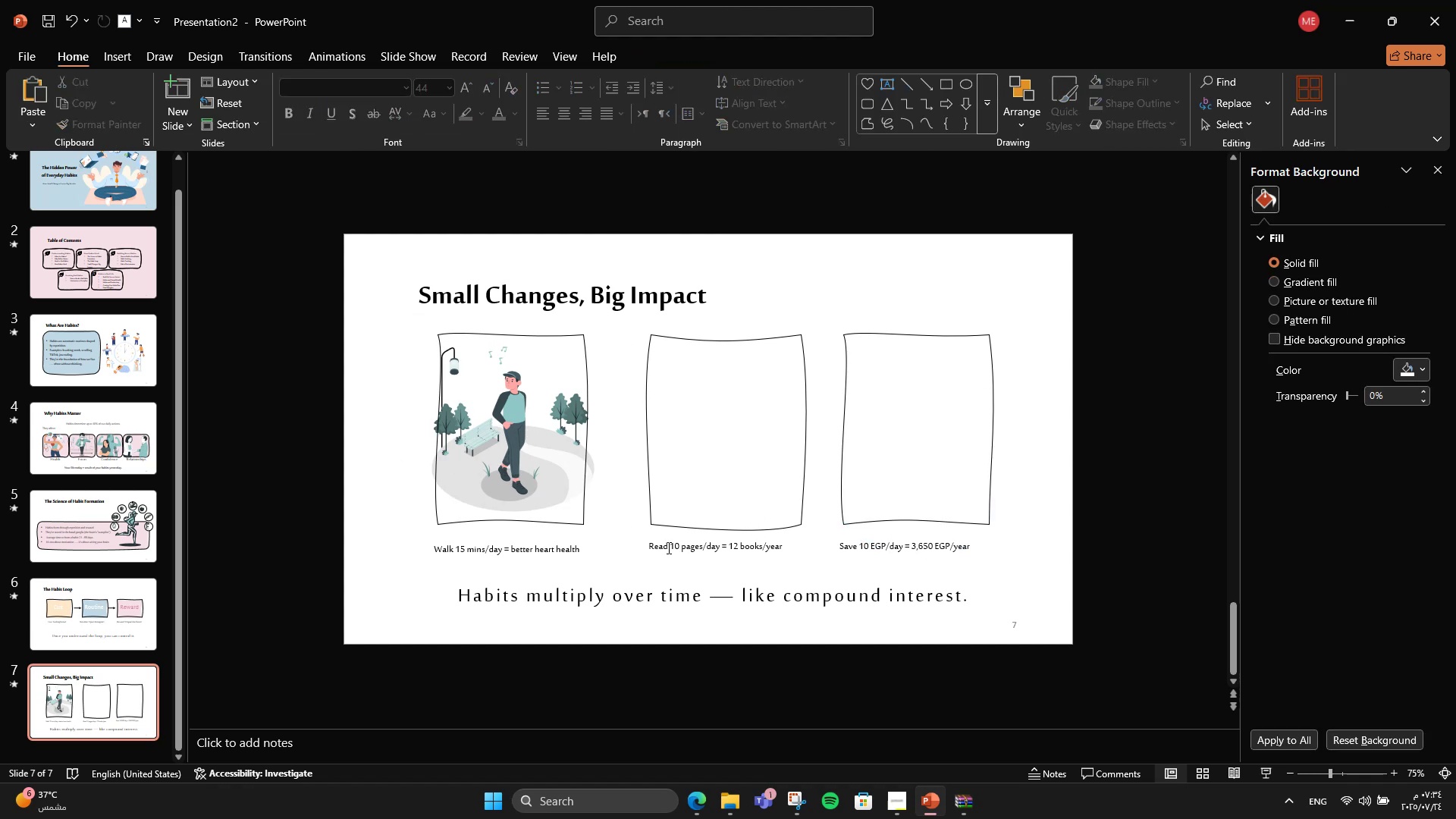 
double_click([667, 548])
 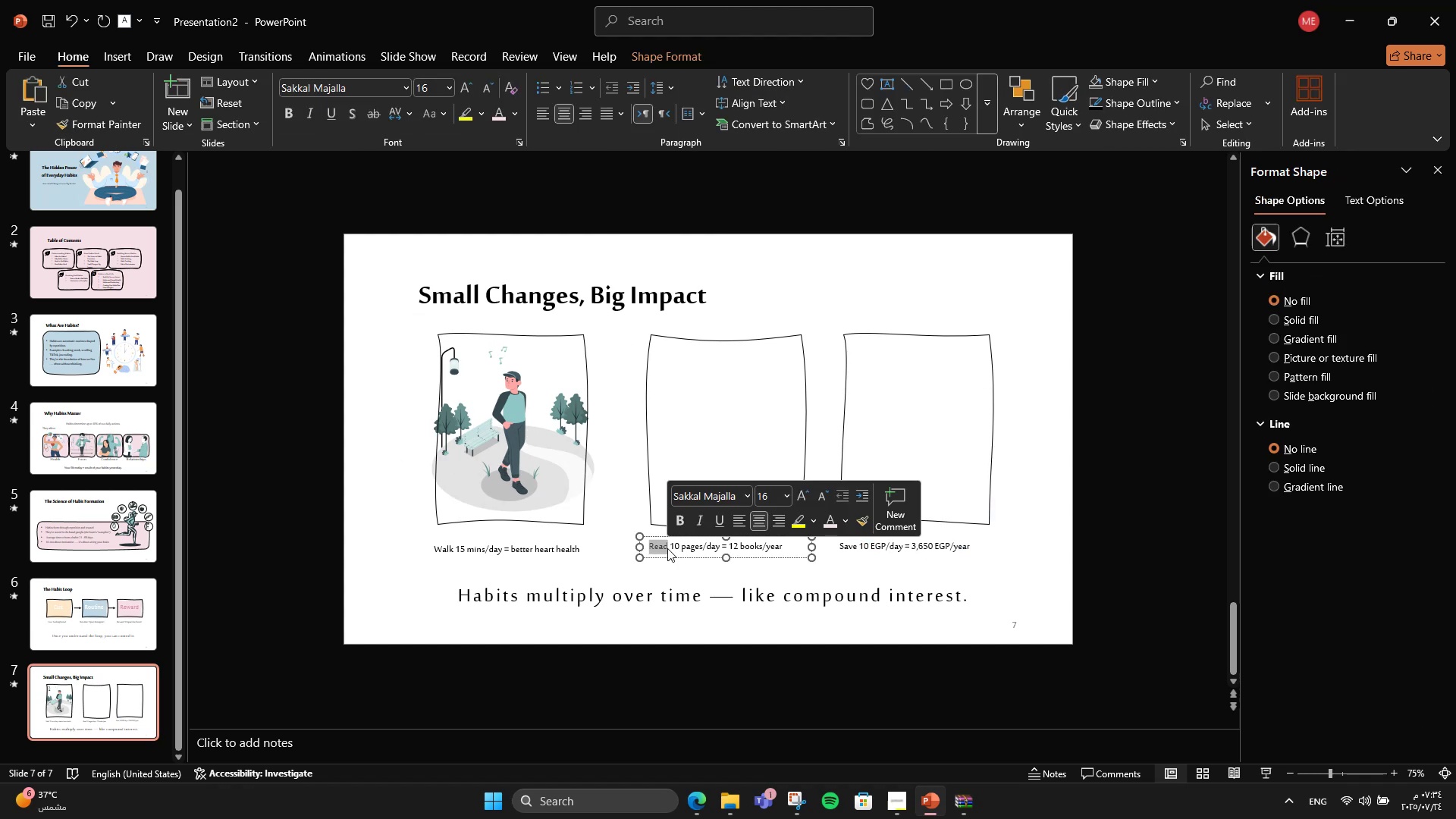 
key(Control+C)
 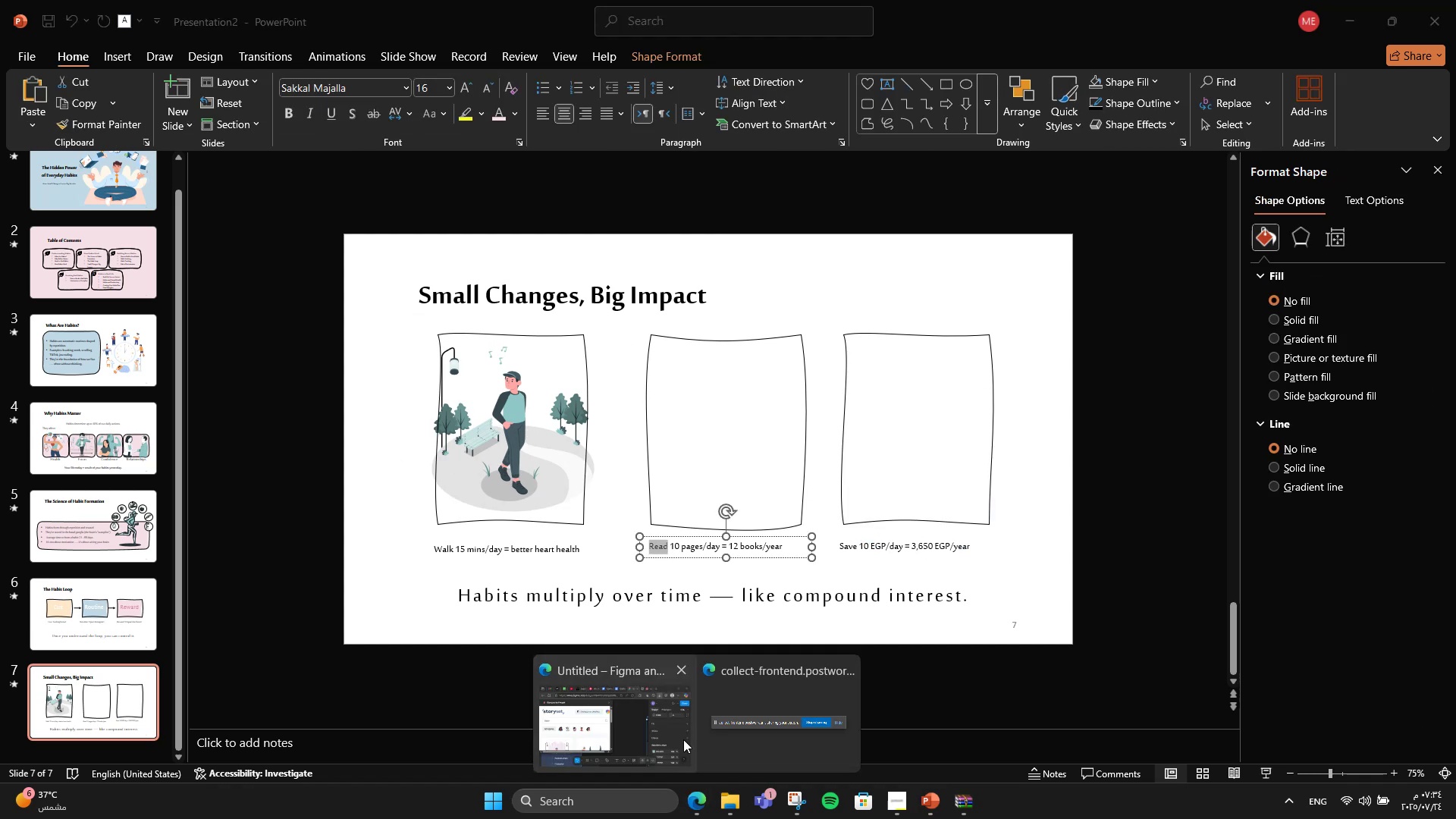 
double_click([679, 728])
 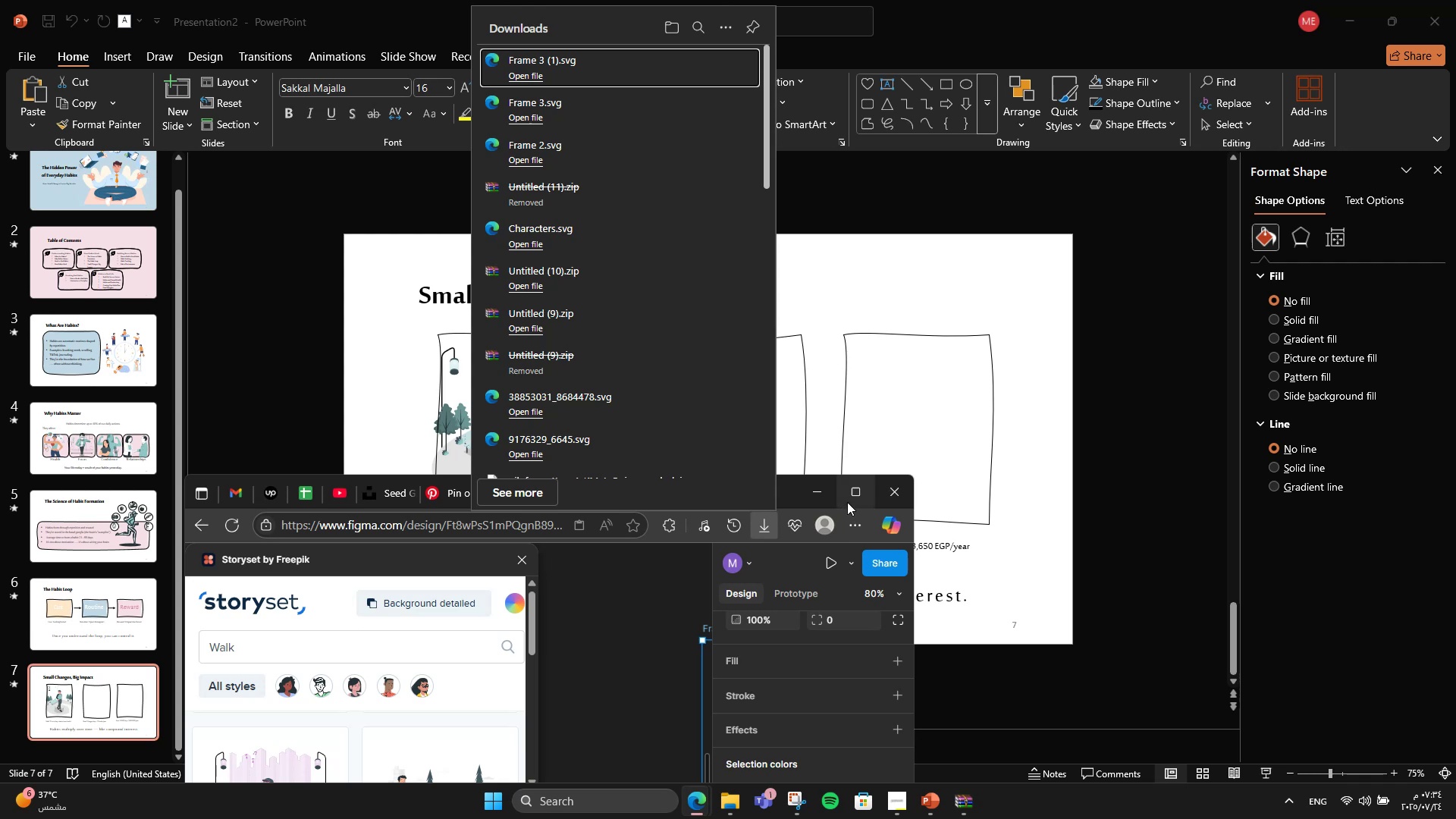 
left_click([849, 498])
 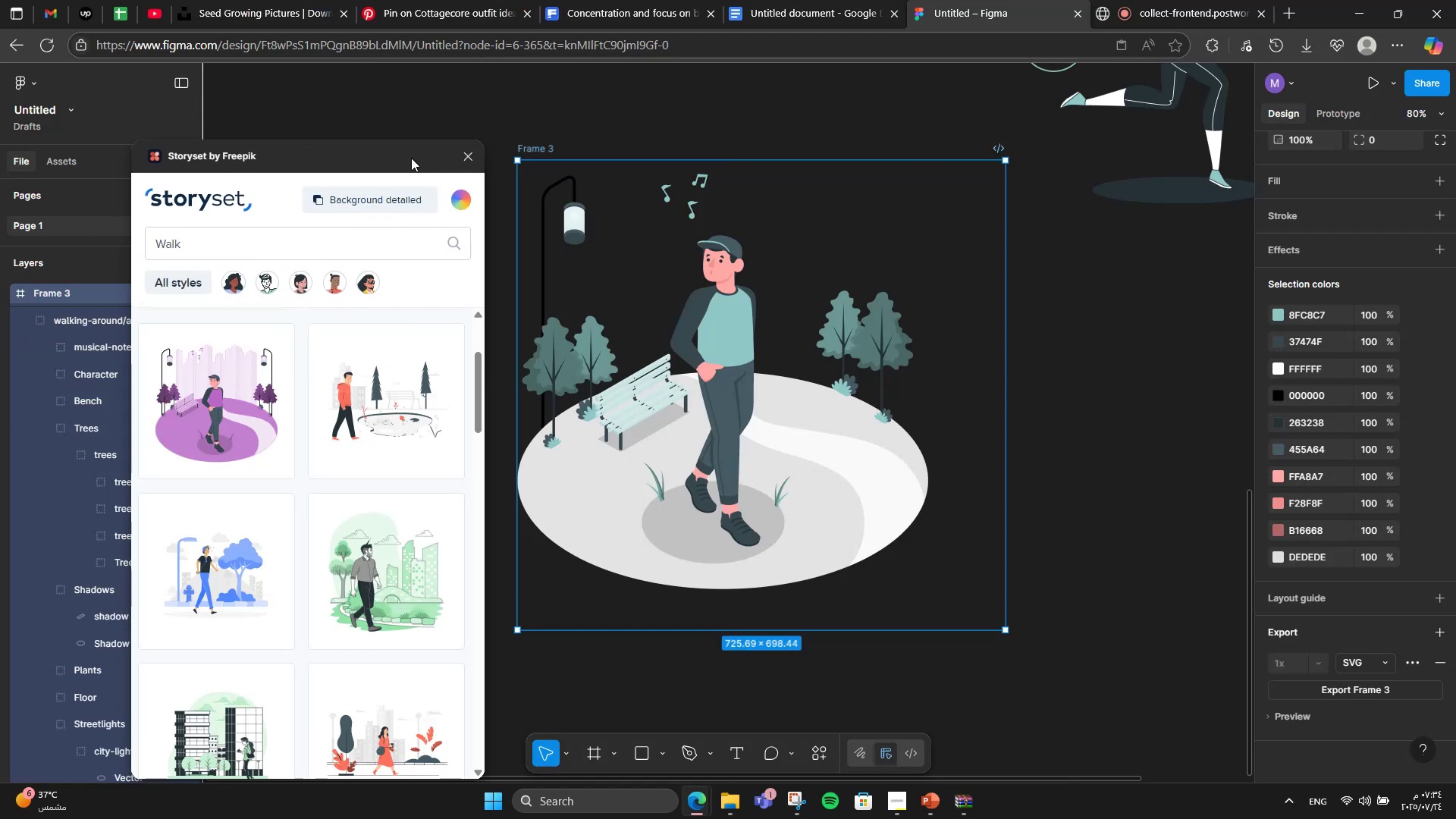 
double_click([314, 233])
 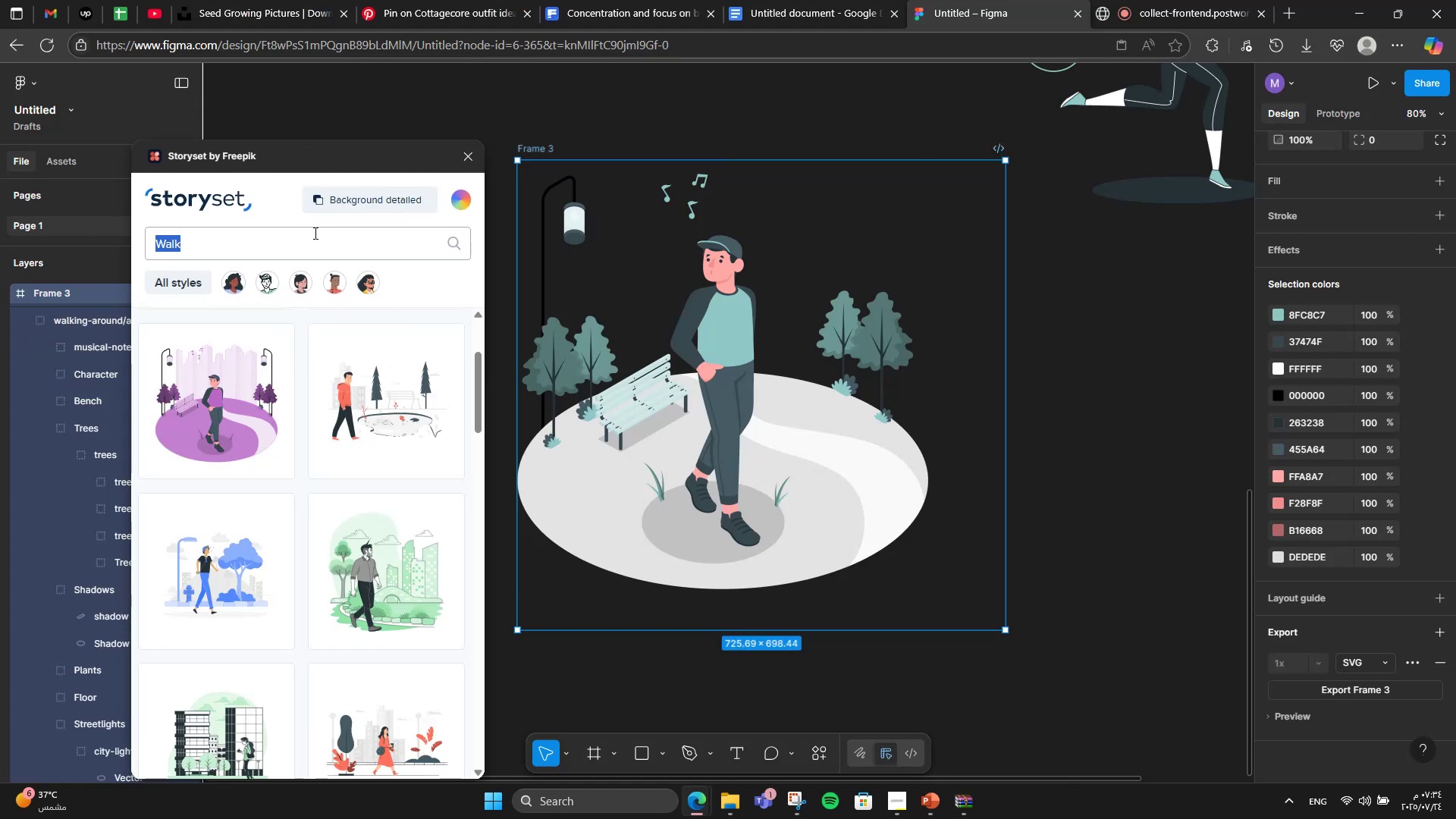 
key(Control+ControlLeft)
 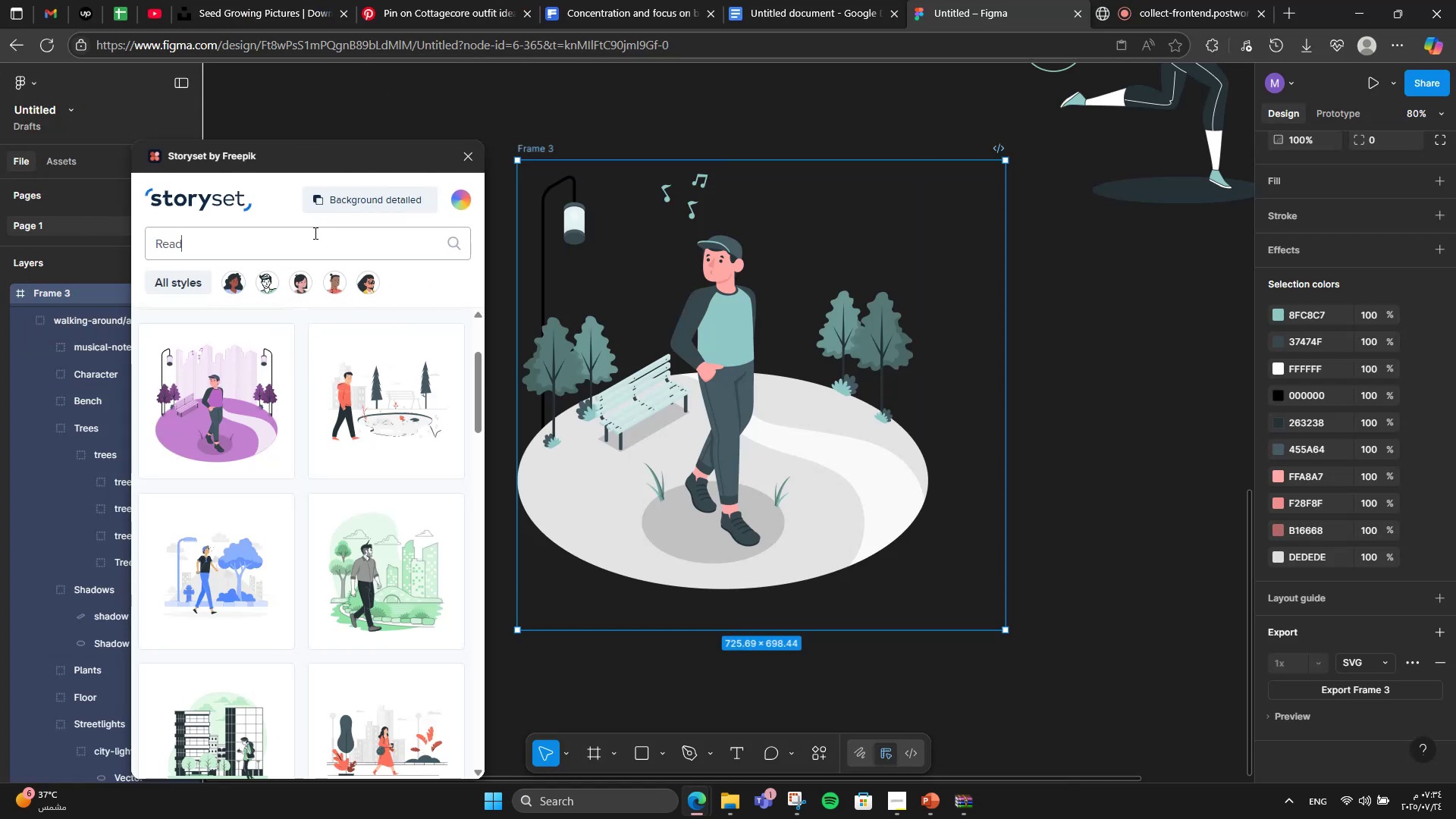 
key(Control+V)
 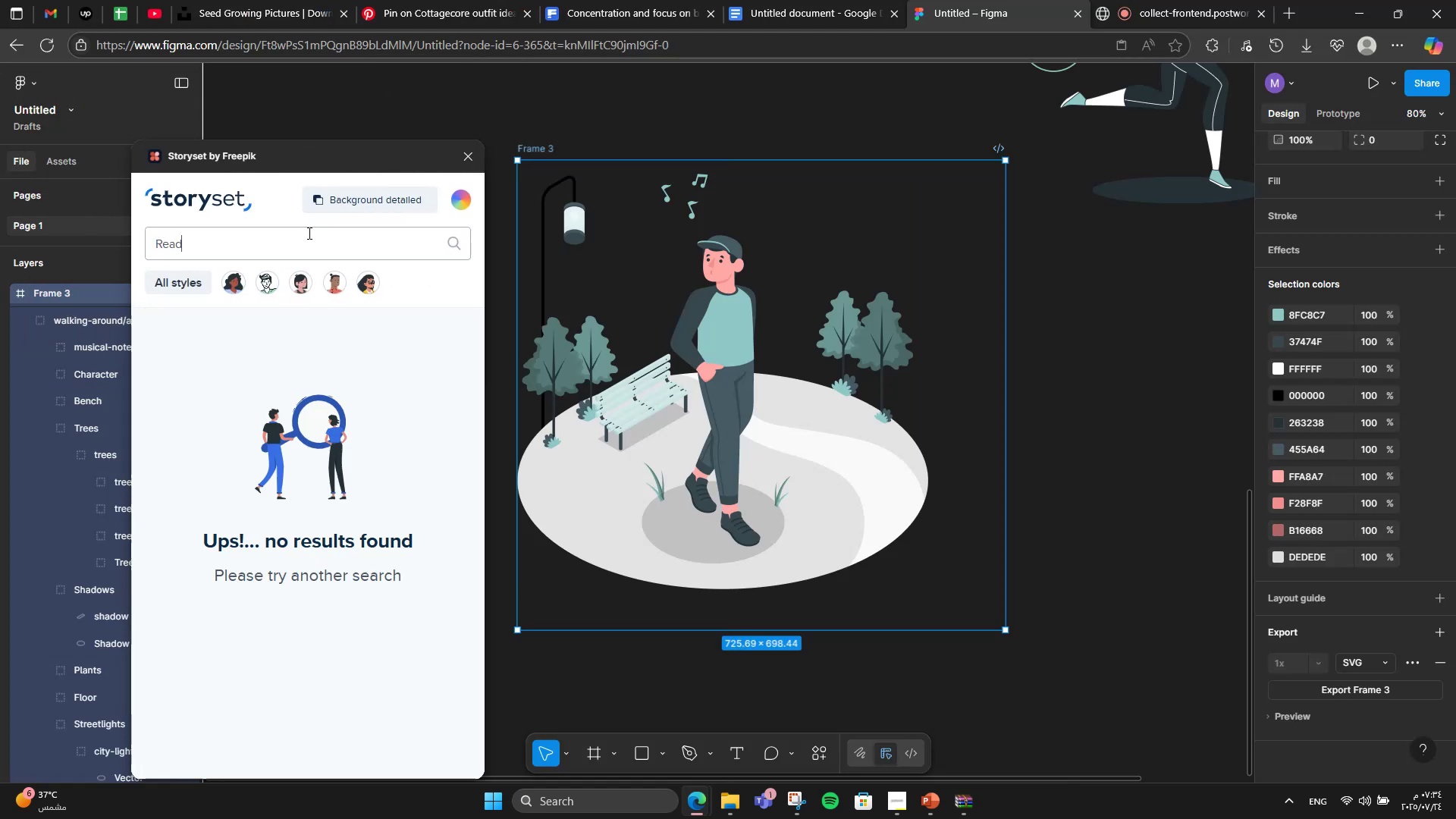 
key(NumpadEnter)
 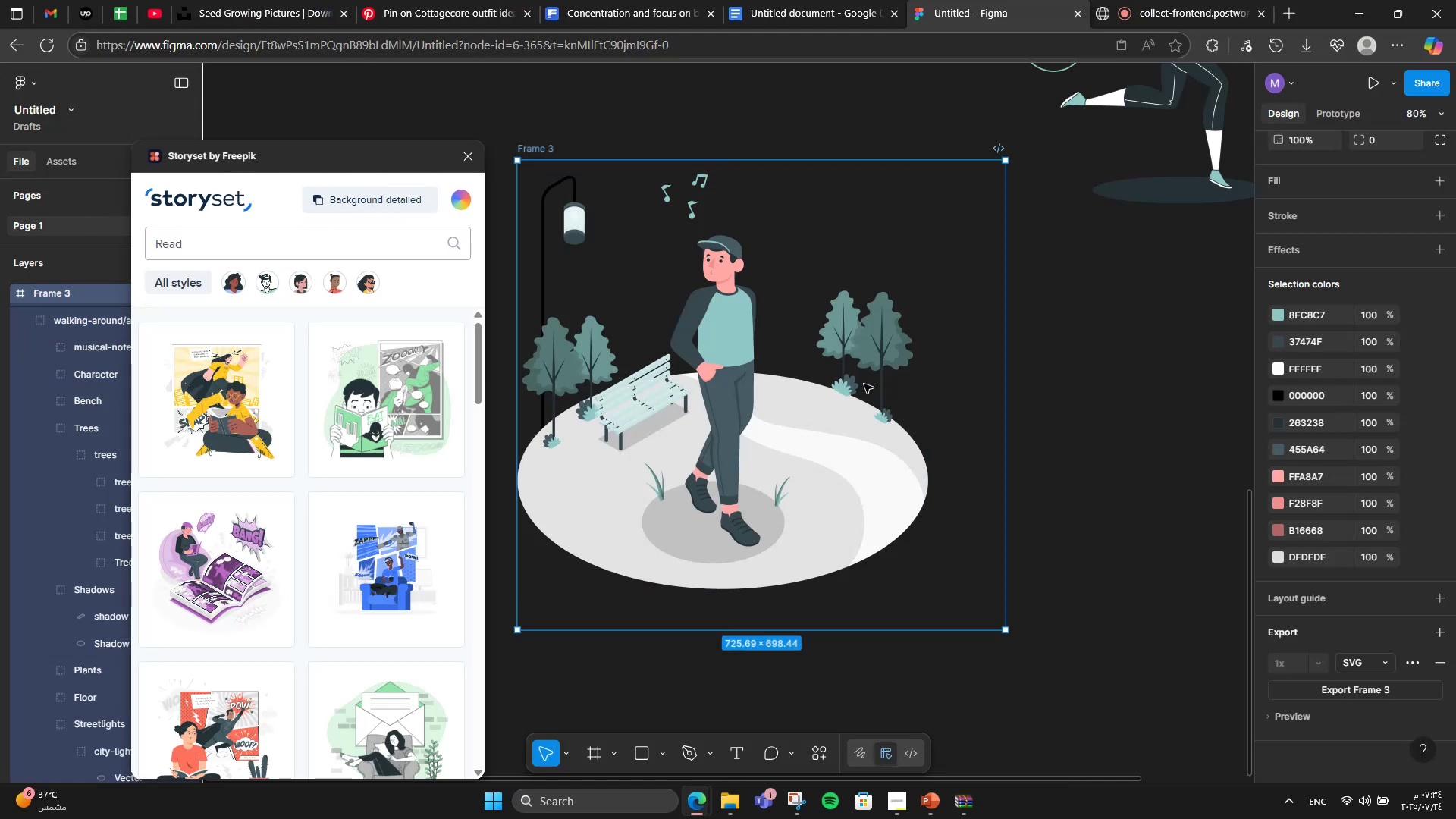 
left_click([1005, 375])
 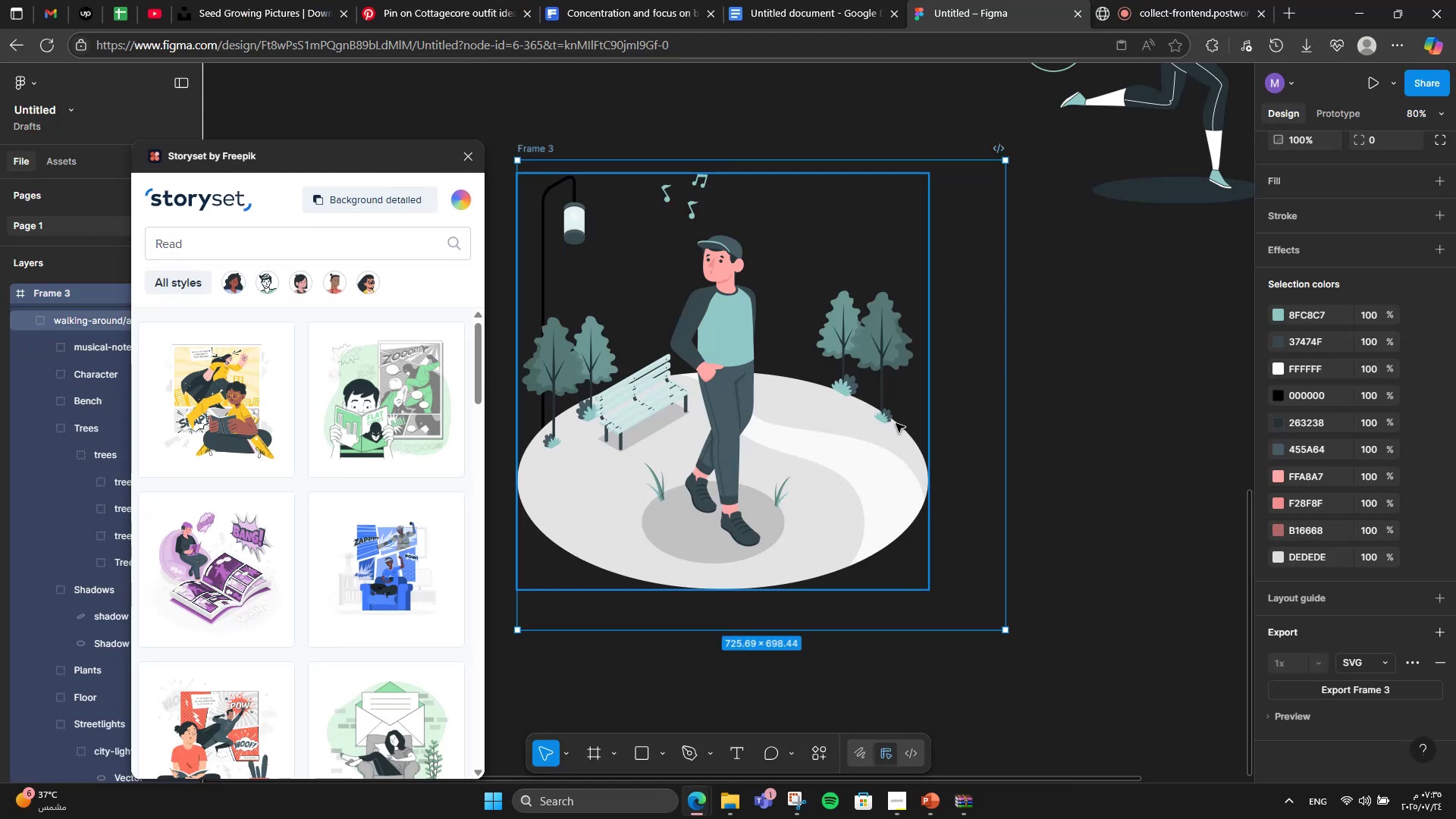 
scroll: coordinate [896, 423], scroll_direction: down, amount: 5.0
 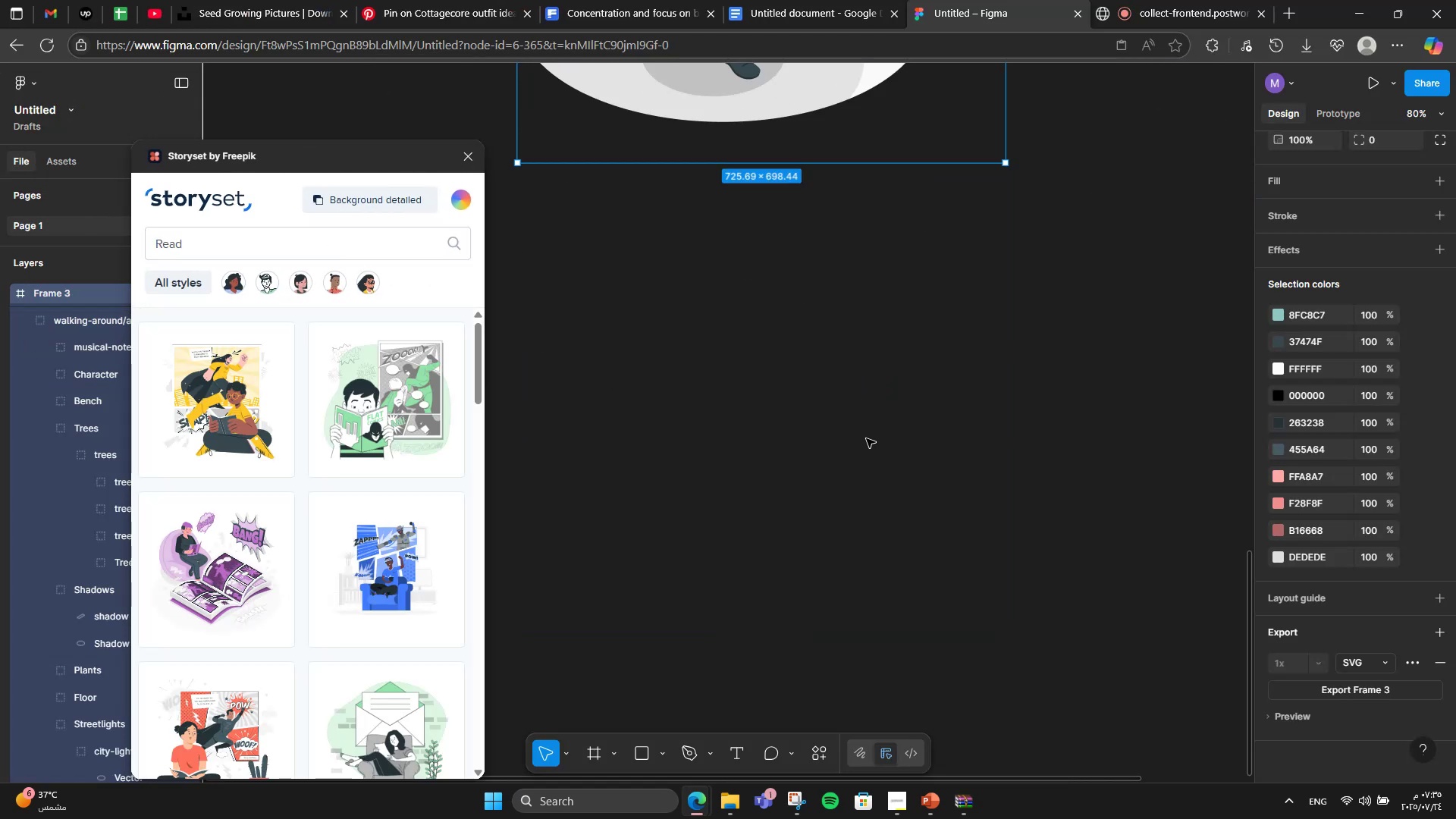 
left_click([866, 438])
 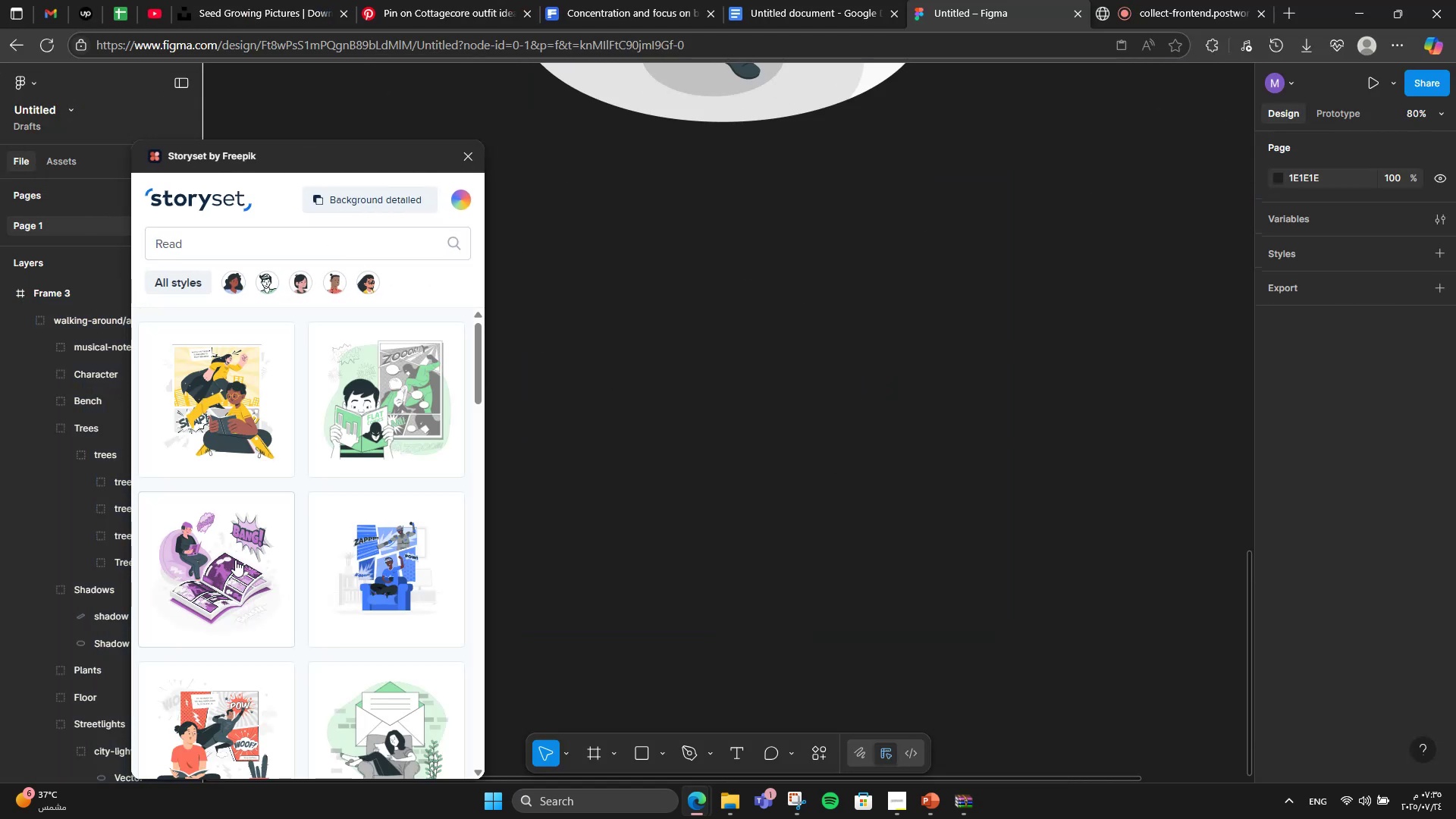 
scroll: coordinate [439, 634], scroll_direction: down, amount: 19.0
 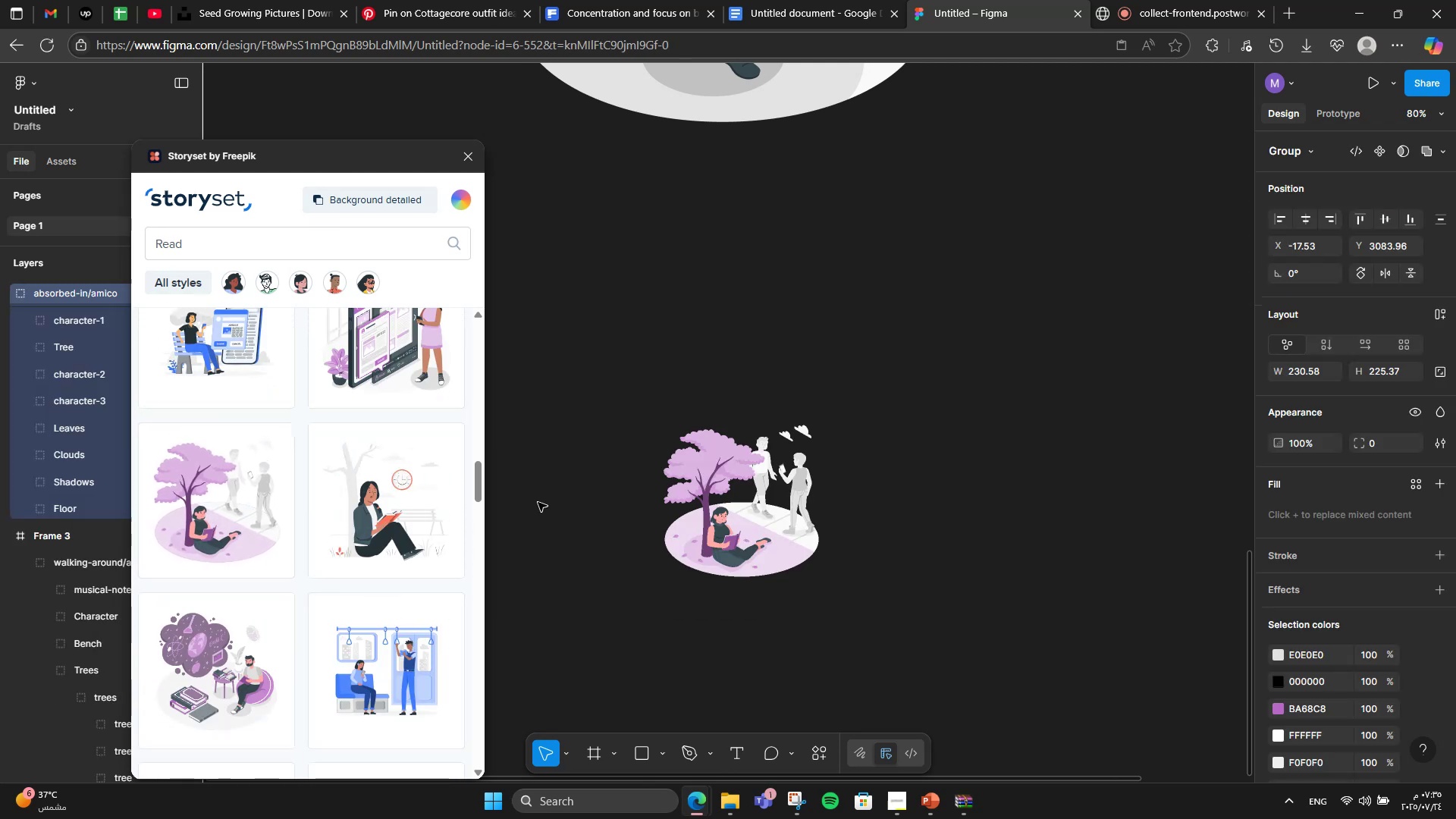 
hold_key(key=ControlLeft, duration=0.88)
scroll: coordinate [715, 512], scroll_direction: up, amount: 5.0
 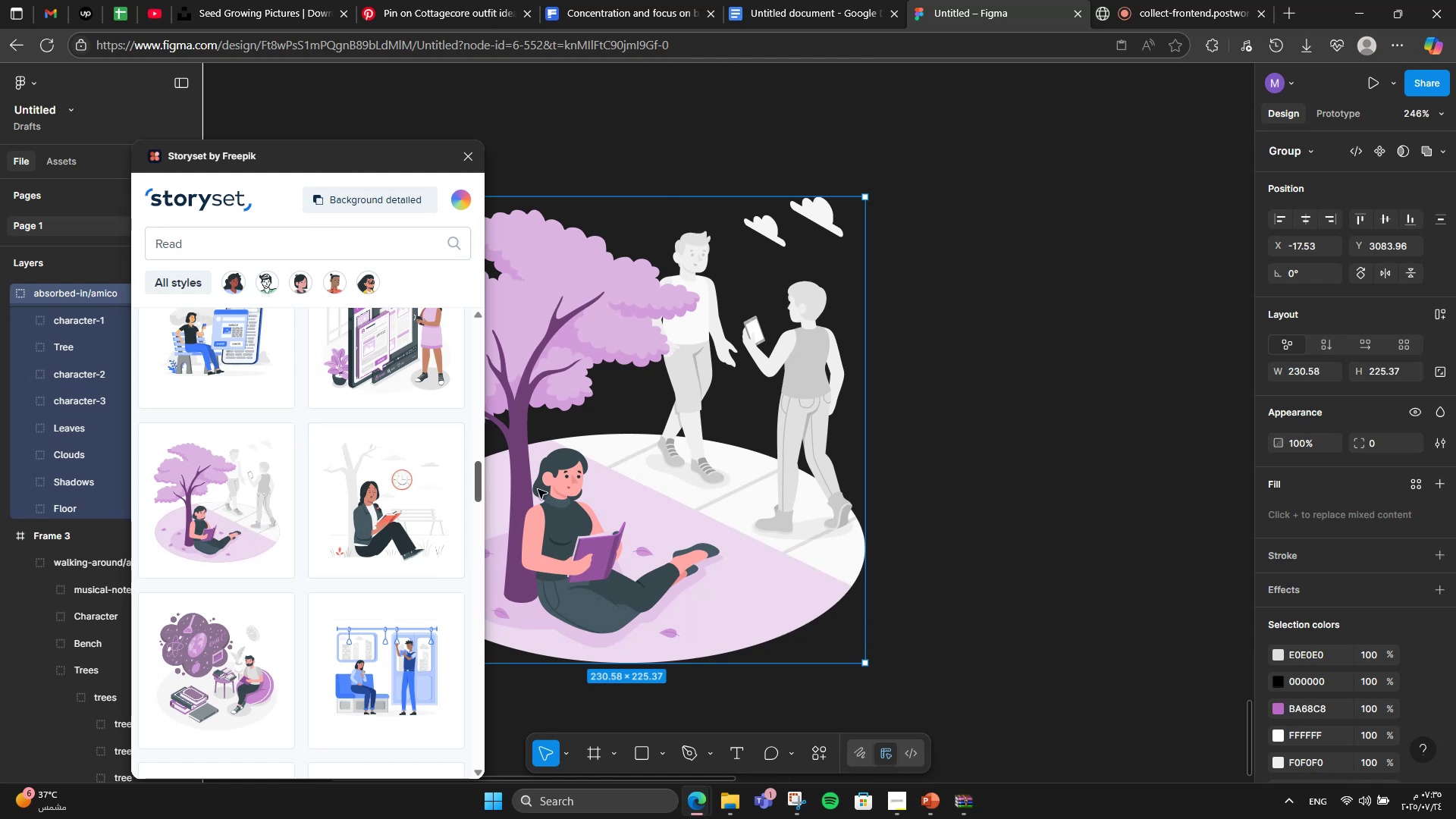 
left_click([1120, 528])
 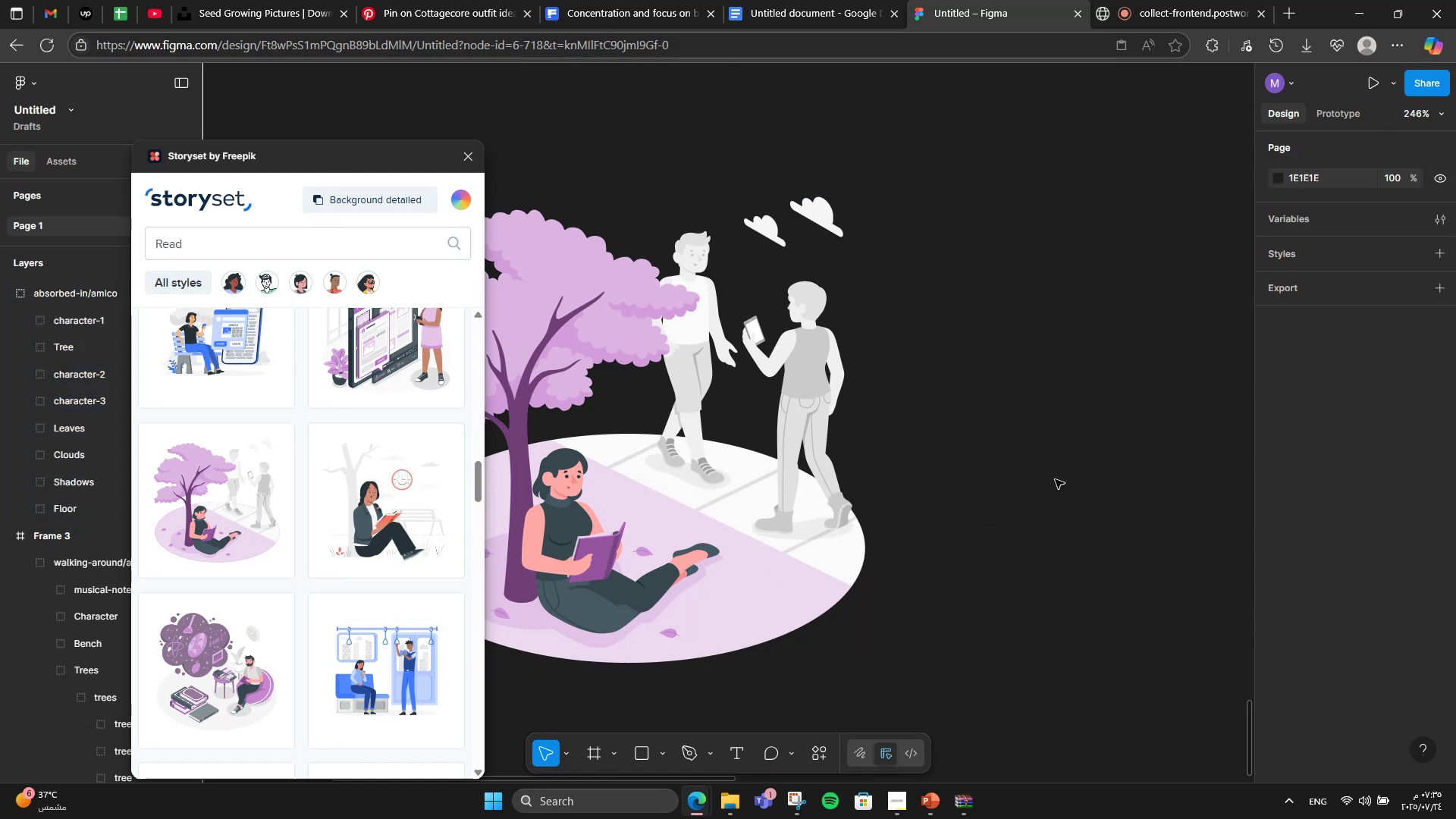 
key(Control+ControlLeft)
 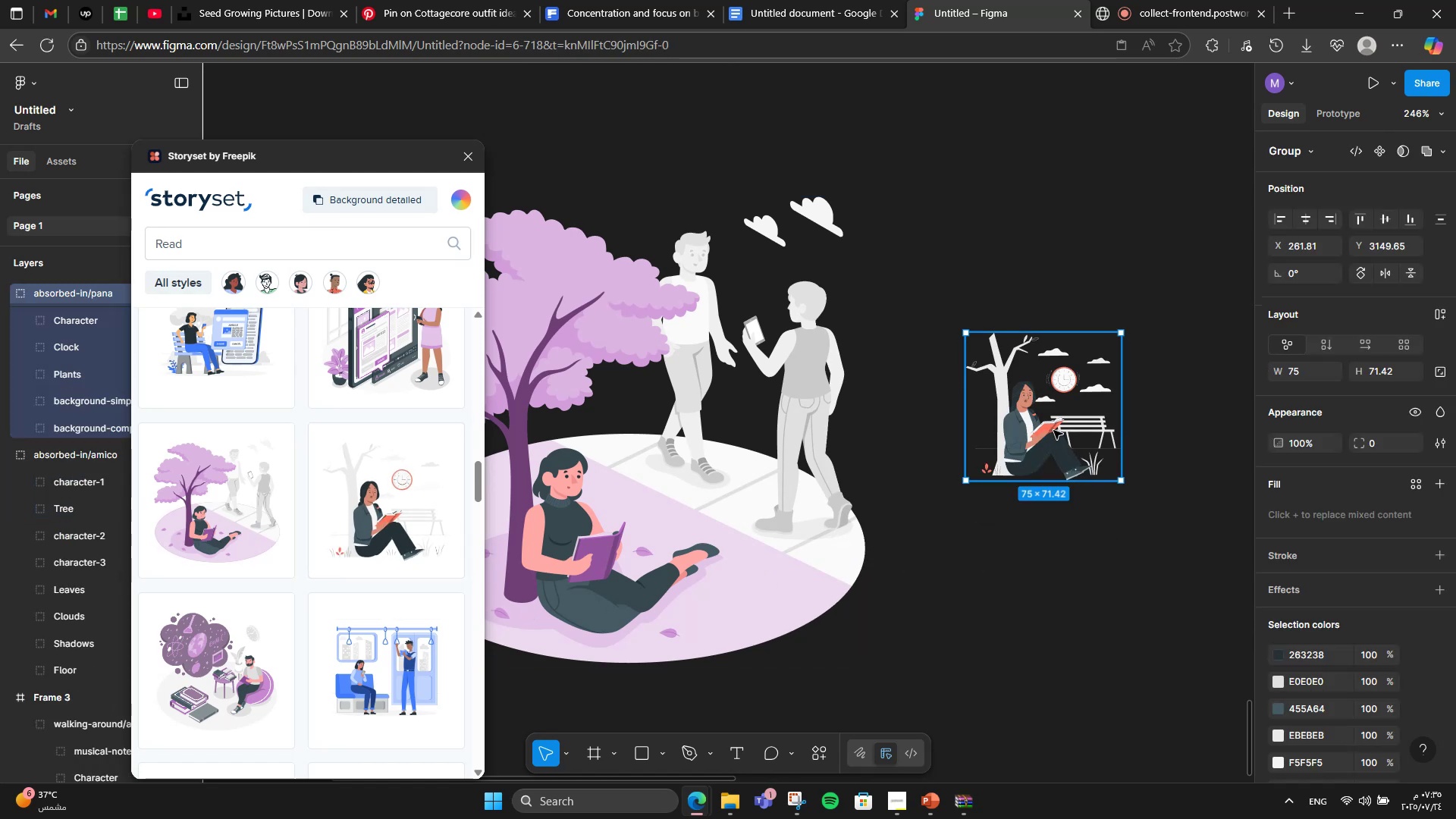 
hold_key(key=ControlLeft, duration=0.56)
scroll: coordinate [733, 595], scroll_direction: down, amount: 3.0
 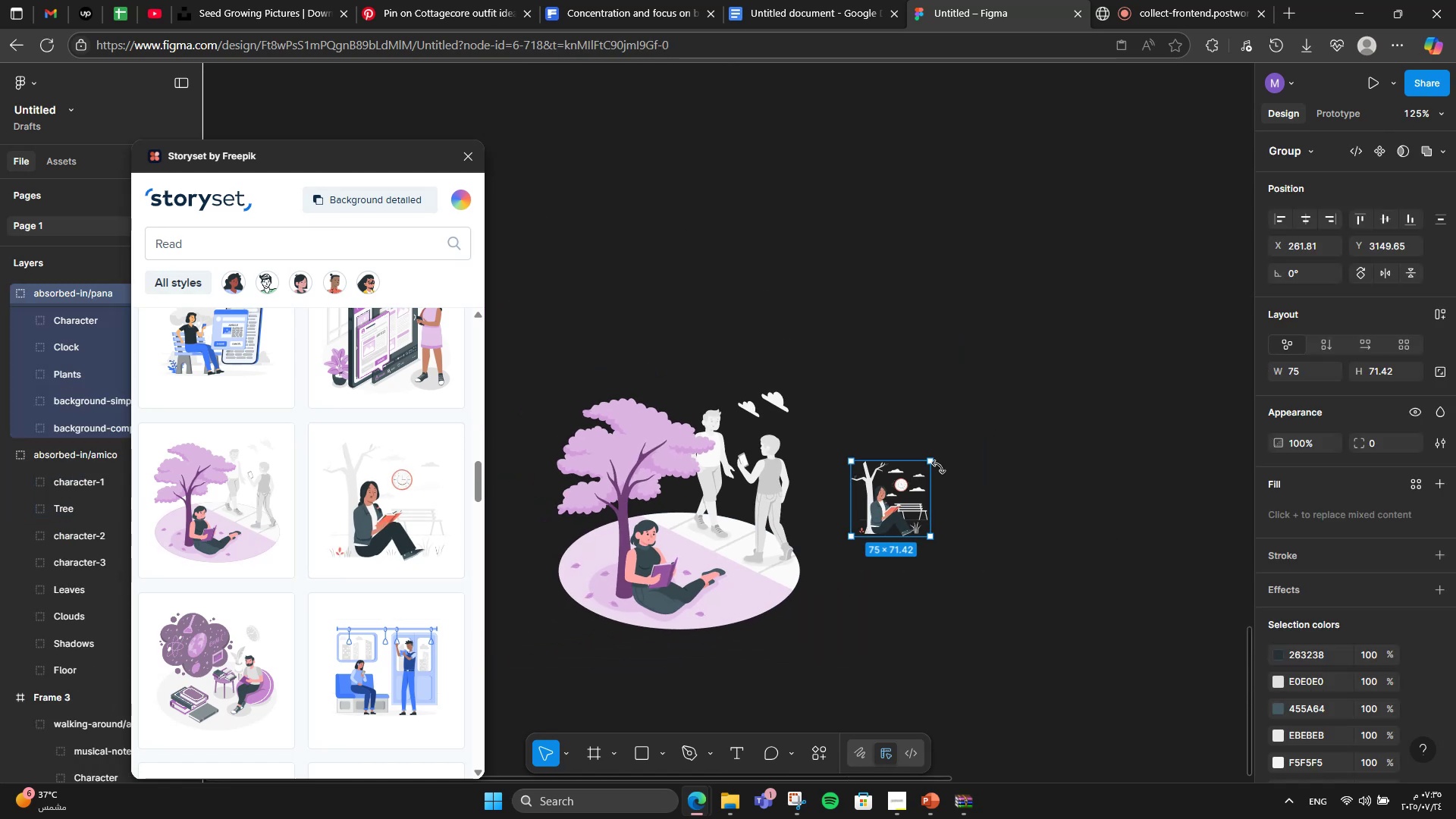 
hold_key(key=ShiftLeft, duration=0.84)
 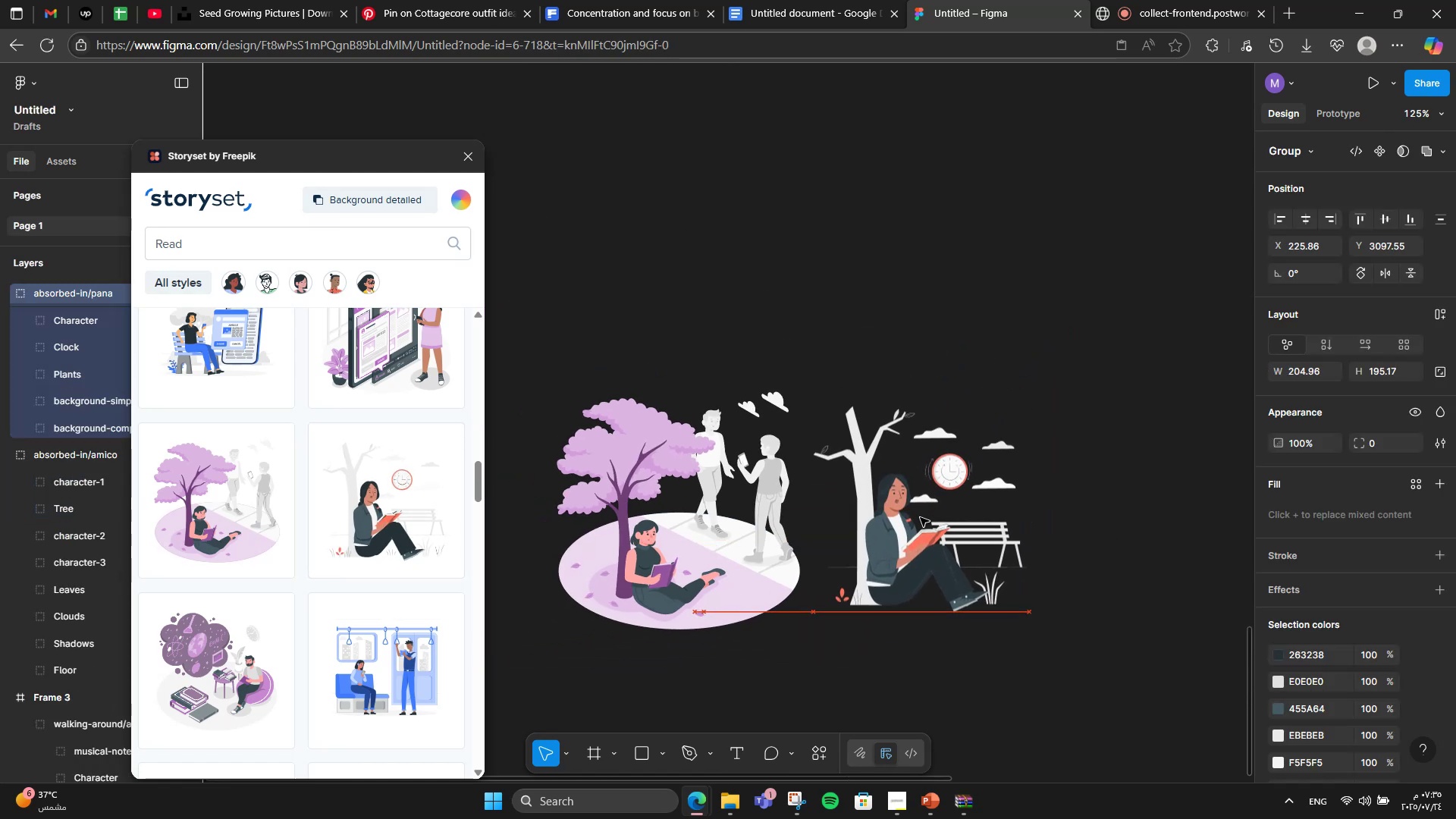 
hold_key(key=ControlLeft, duration=1.23)
scroll: coordinate [914, 523], scroll_direction: up, amount: 5.0
 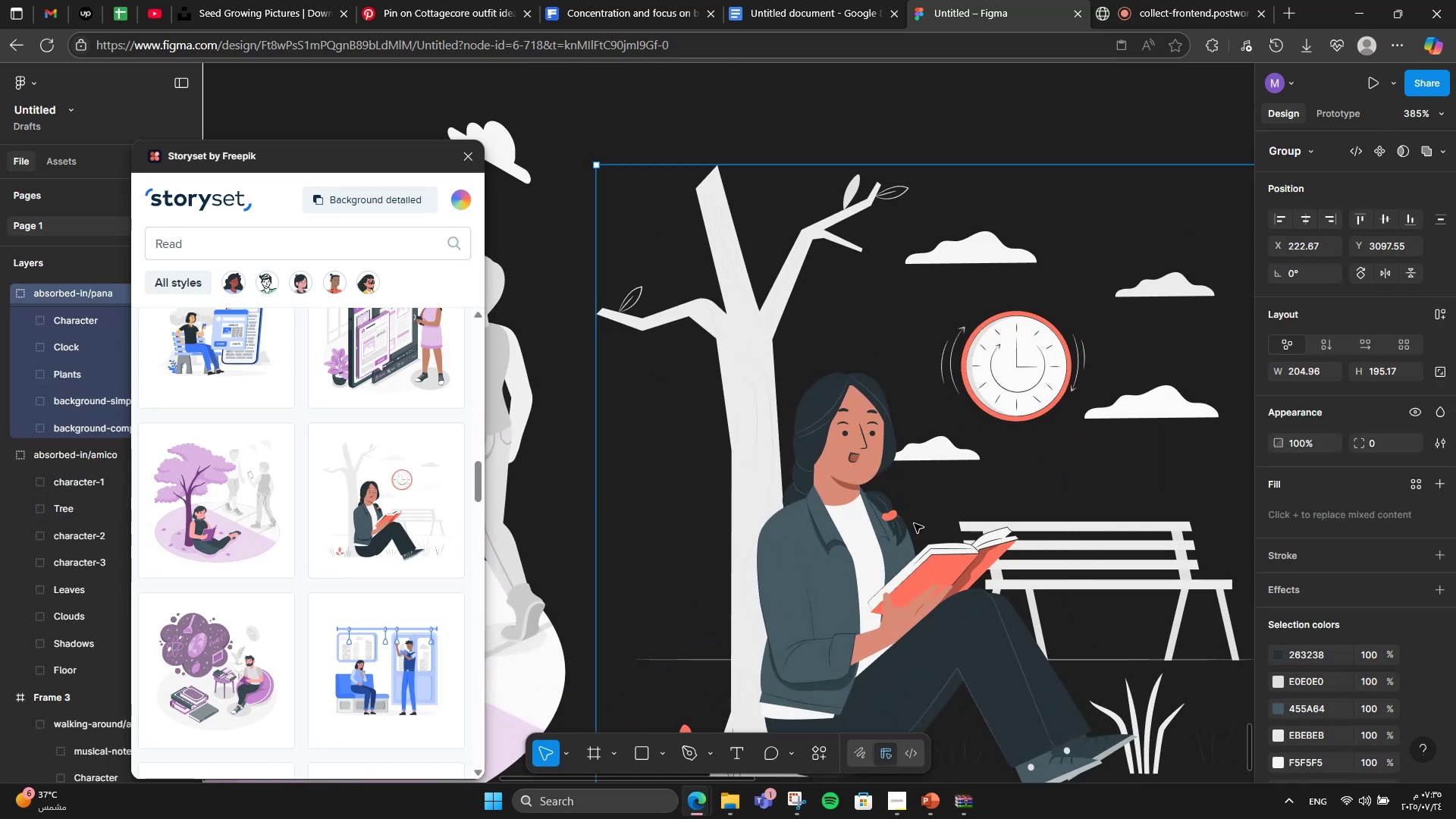 
scroll: coordinate [914, 523], scroll_direction: down, amount: 5.0
 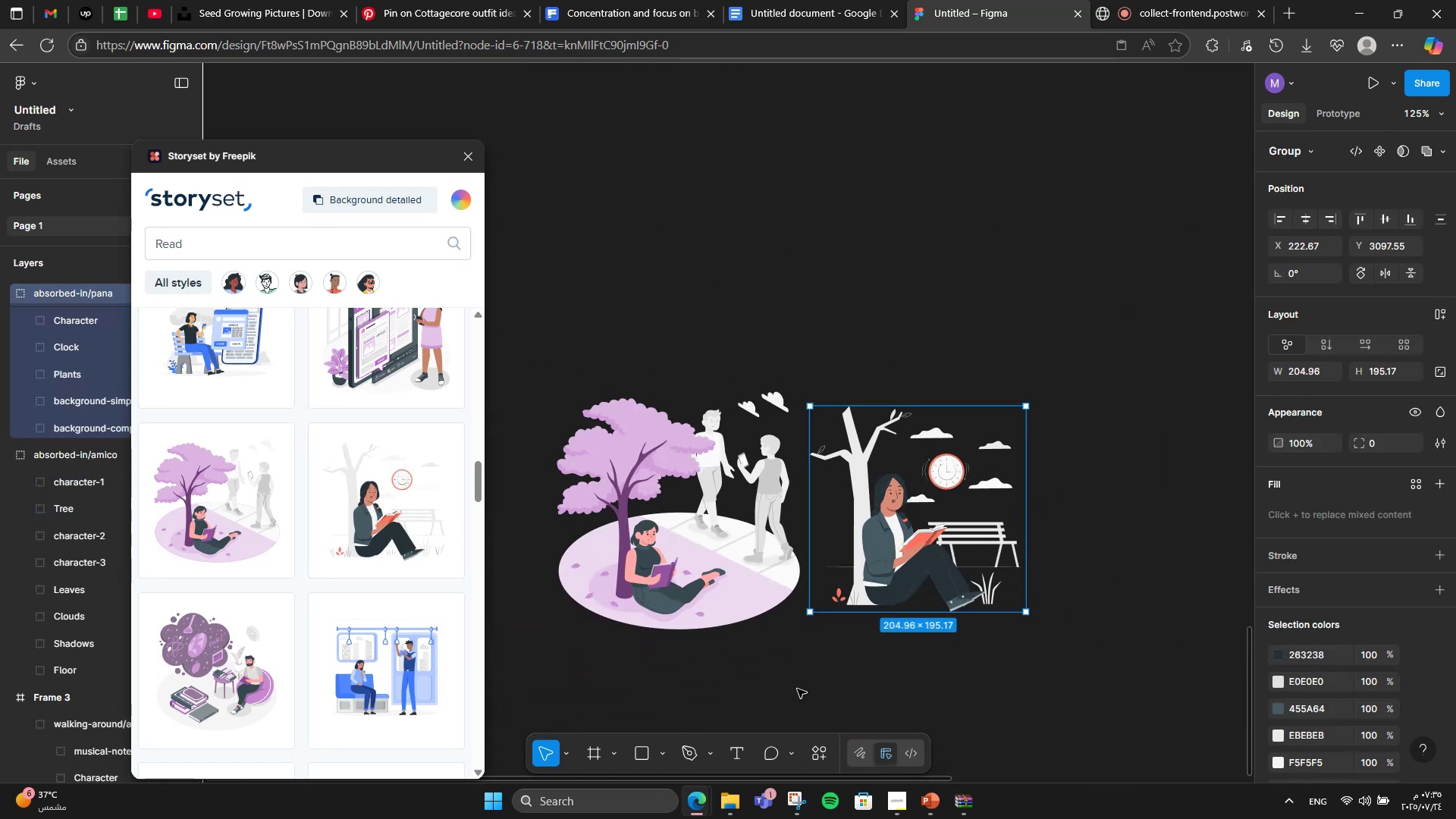 
left_click([797, 689])
 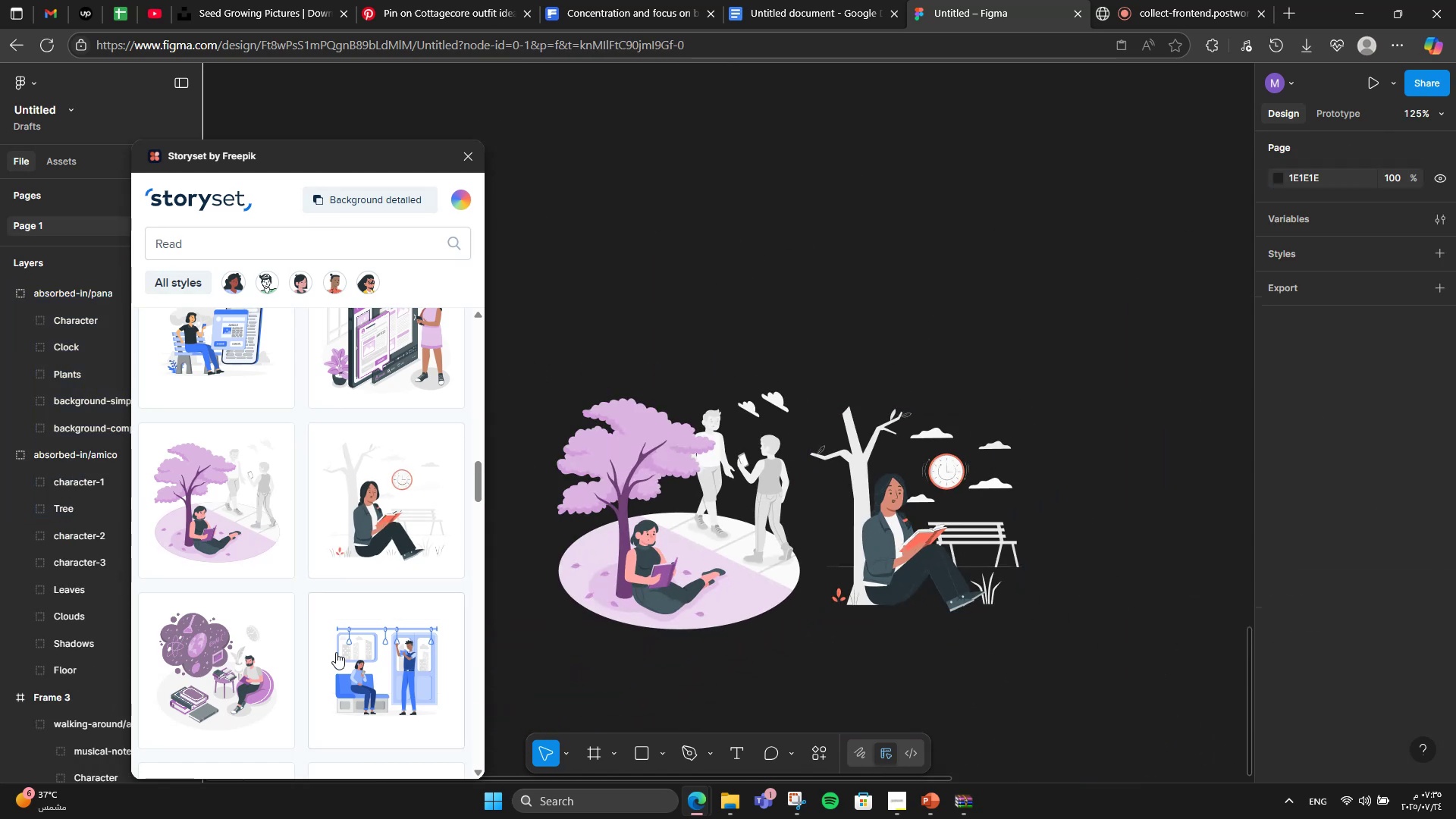 
scroll: coordinate [330, 648], scroll_direction: down, amount: 3.0
 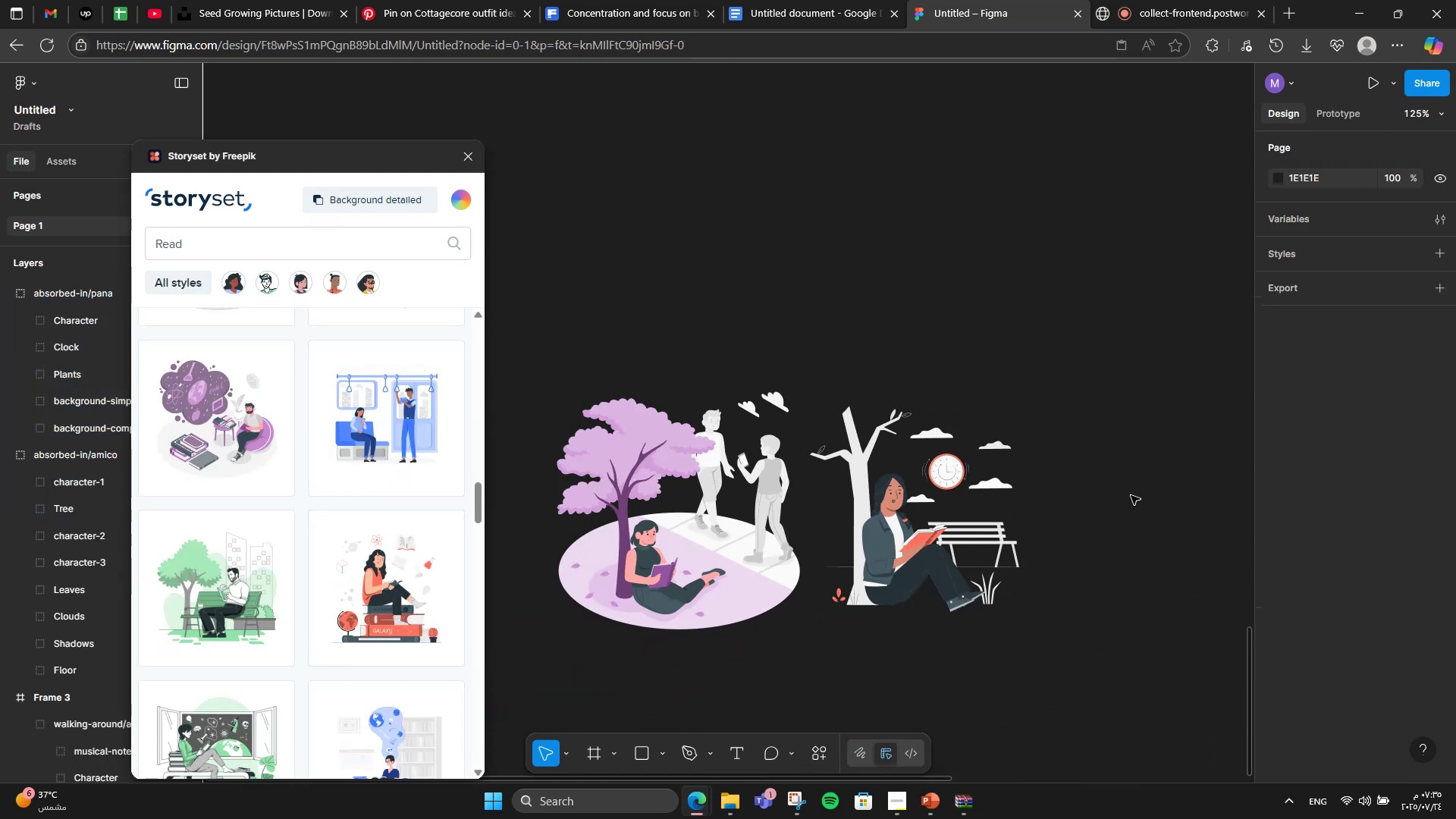 
hold_key(key=ControlLeft, duration=1.55)
scroll: coordinate [1050, 354], scroll_direction: none, amount: 0.0
 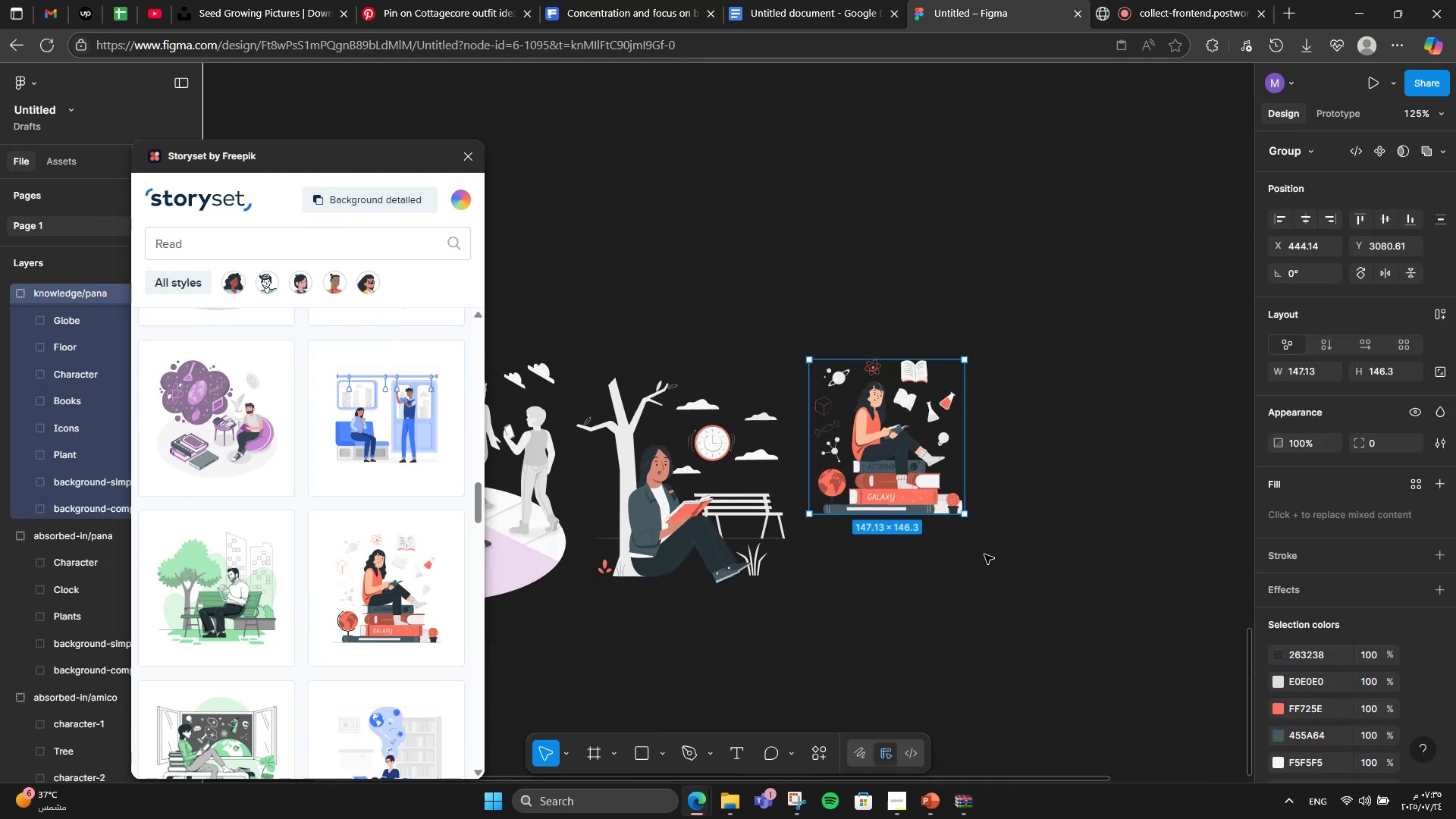 
hold_key(key=ShiftLeft, duration=2.43)
 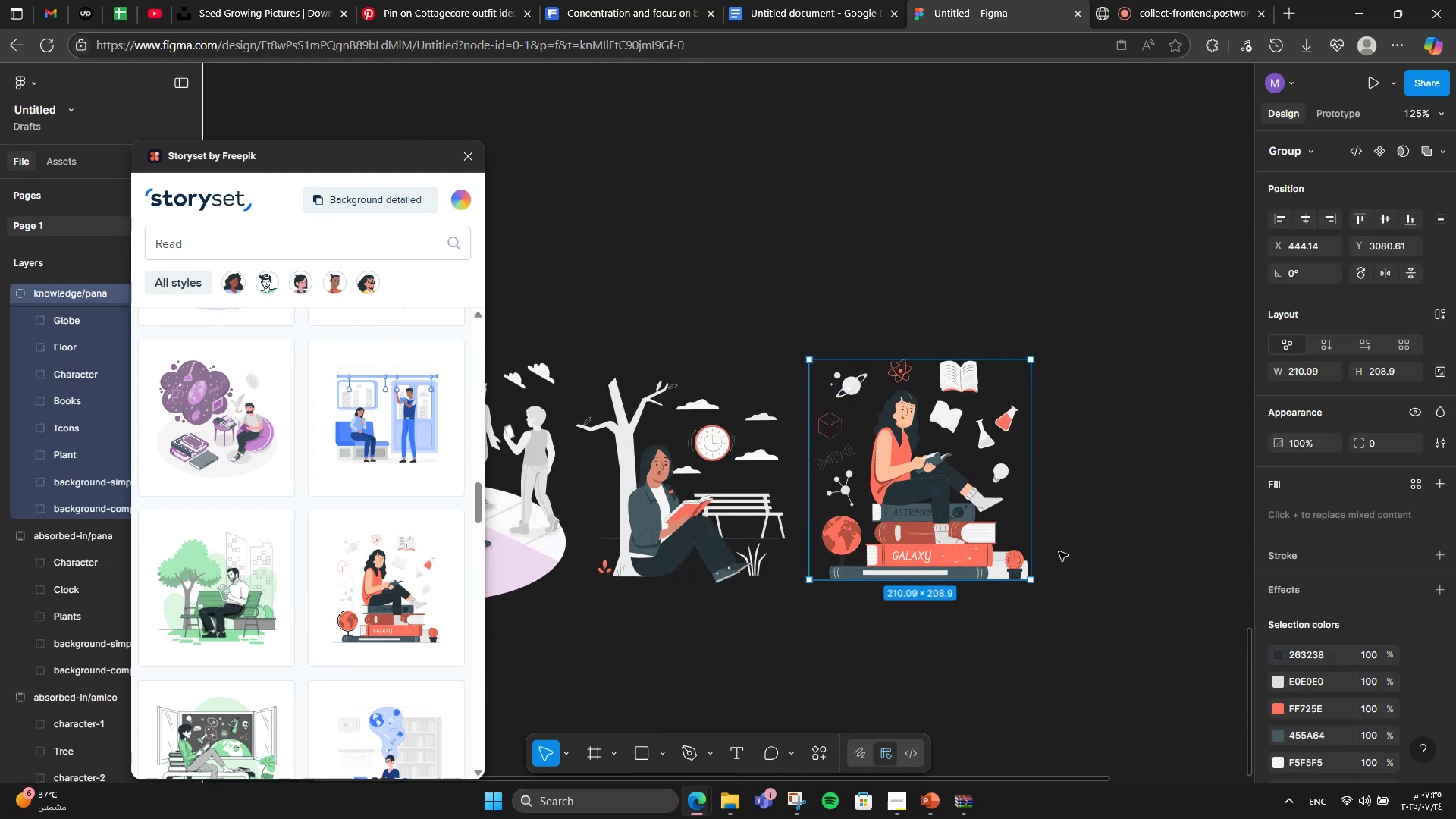 
left_click([1059, 551])
 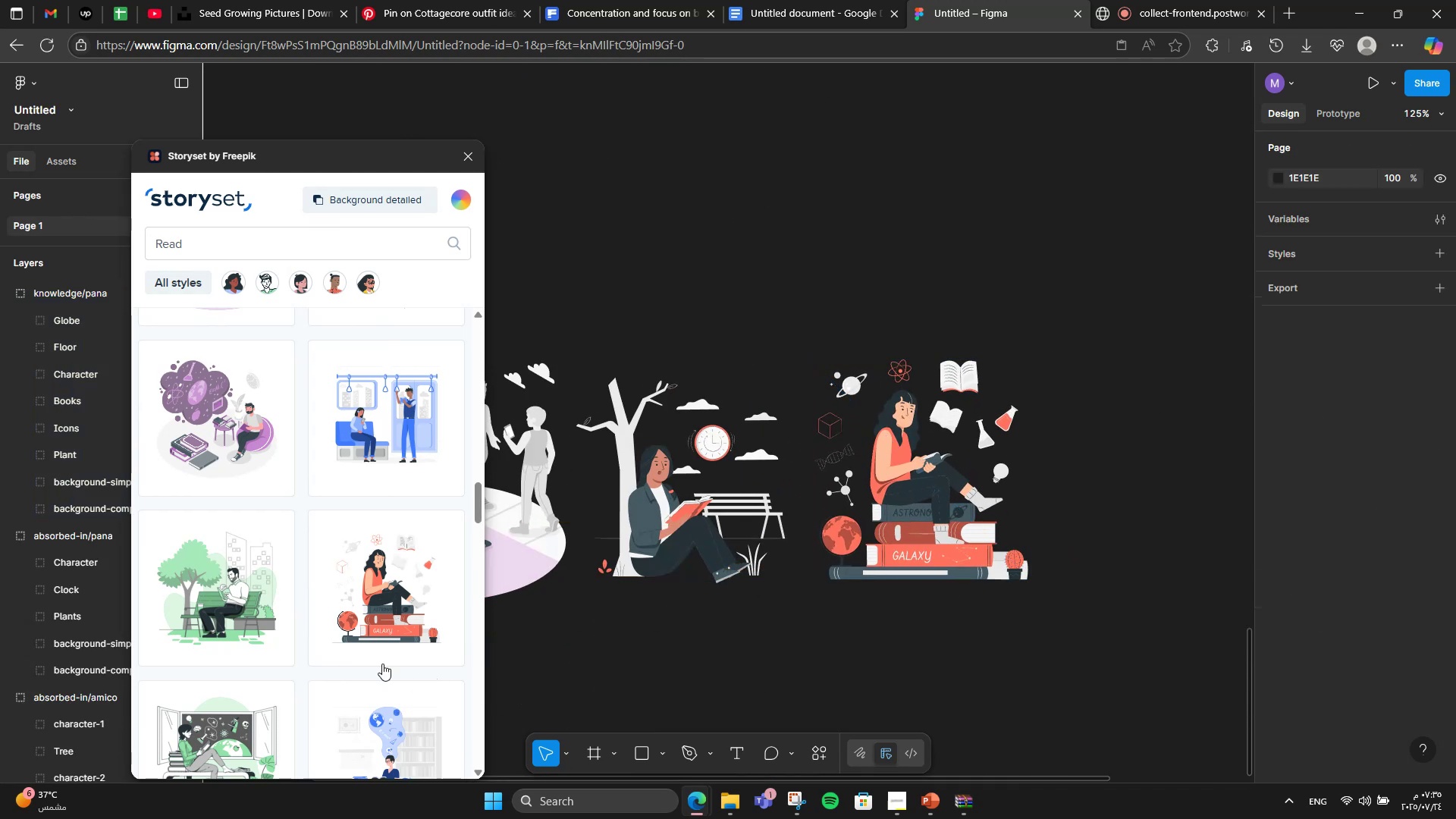 
scroll: coordinate [365, 653], scroll_direction: down, amount: 3.0
 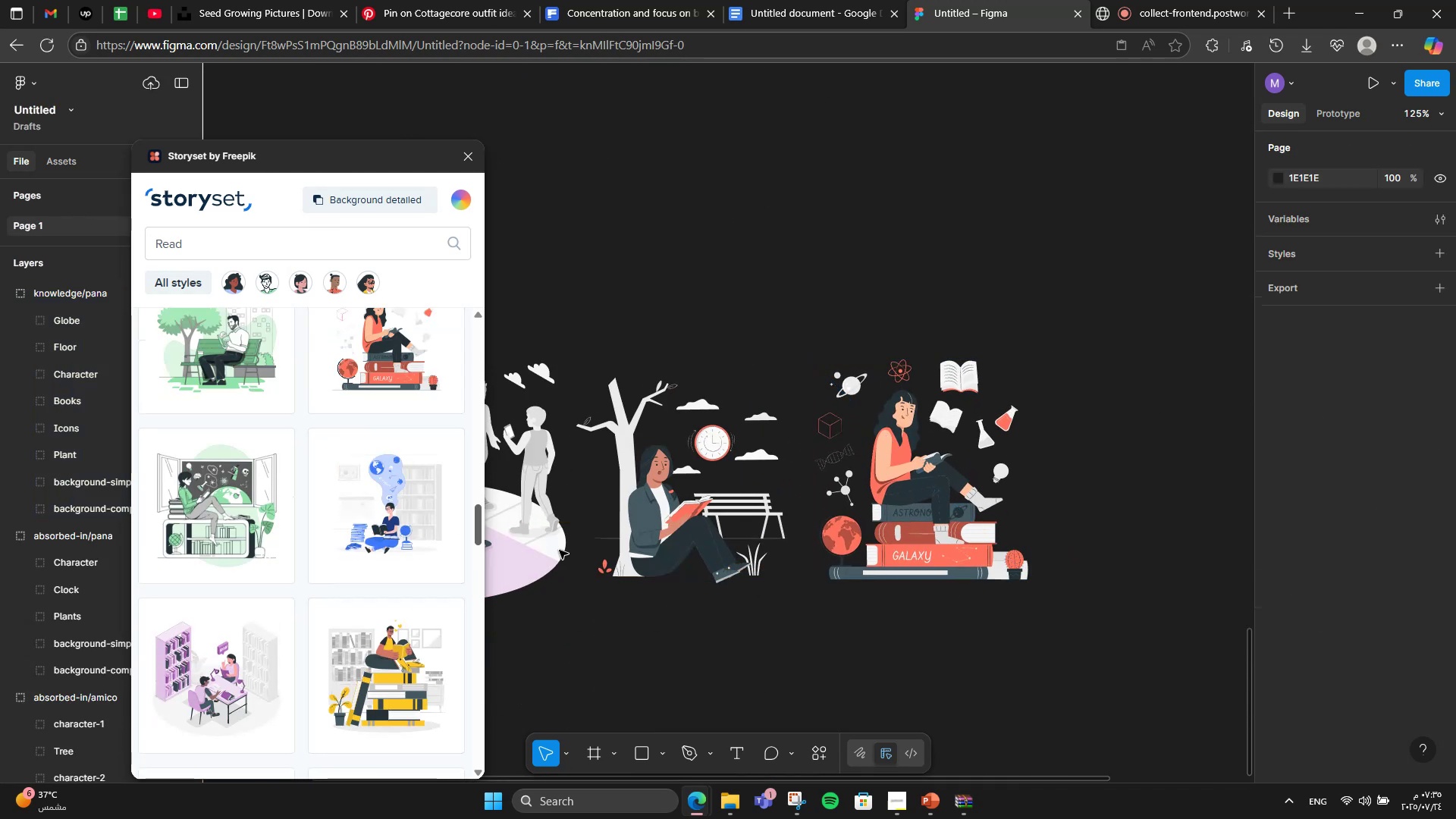 
left_click([635, 622])
 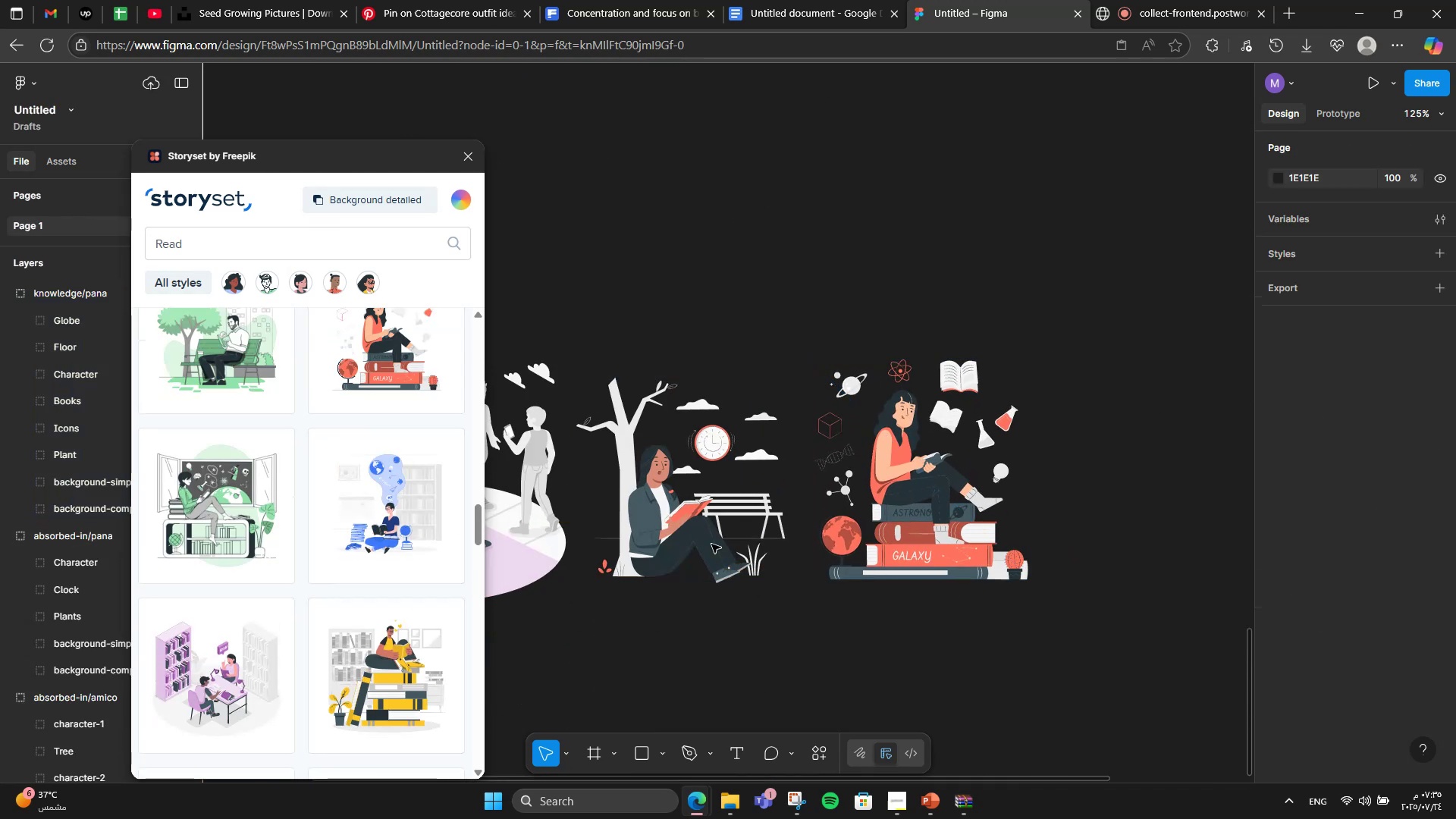 
hold_key(key=ControlLeft, duration=0.58)
scroll: coordinate [368, 489], scroll_direction: down, amount: 4.0
 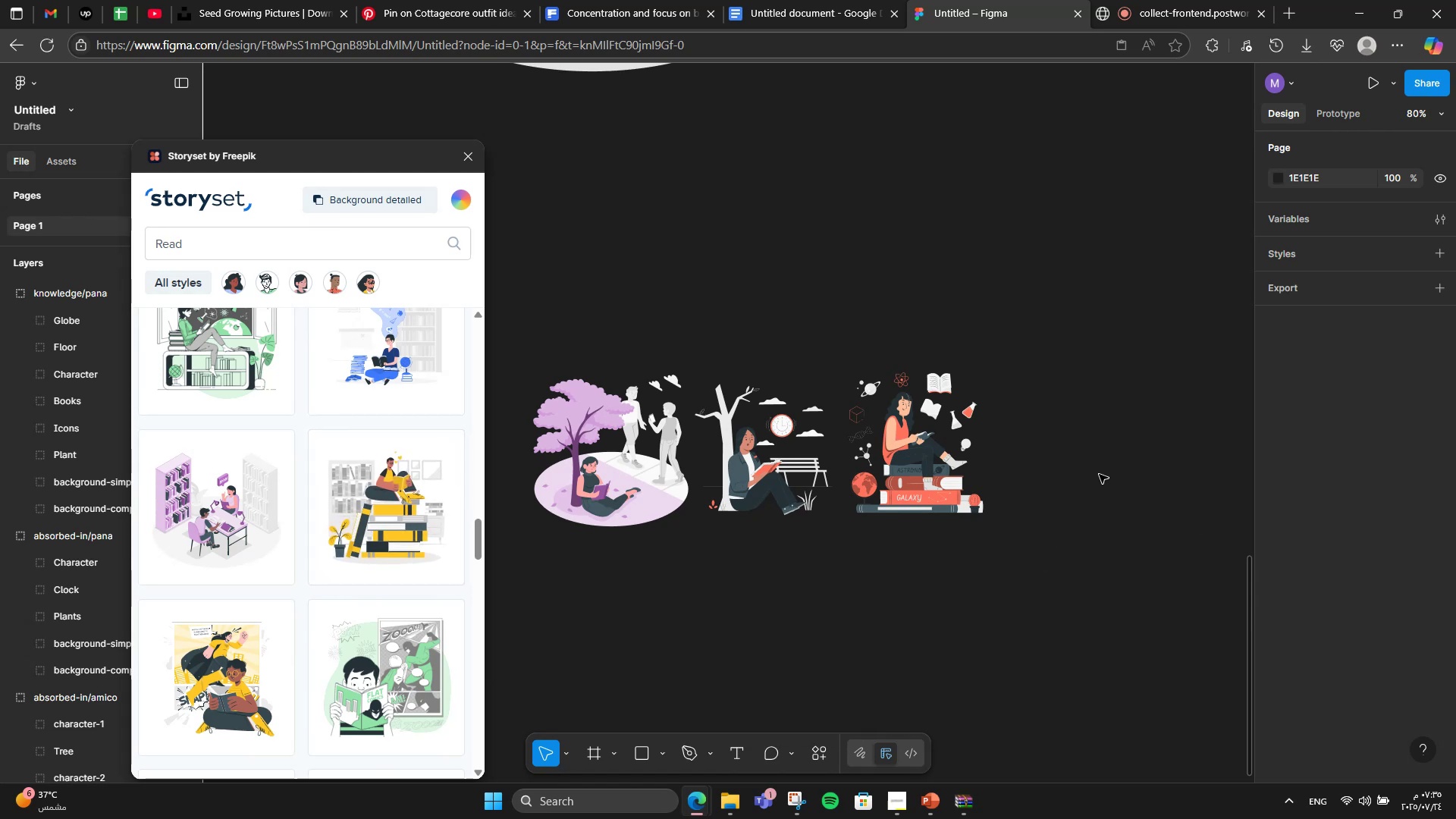 
hold_key(key=ControlLeft, duration=1.52)
scroll: coordinate [1163, 370], scroll_direction: up, amount: 7.0
 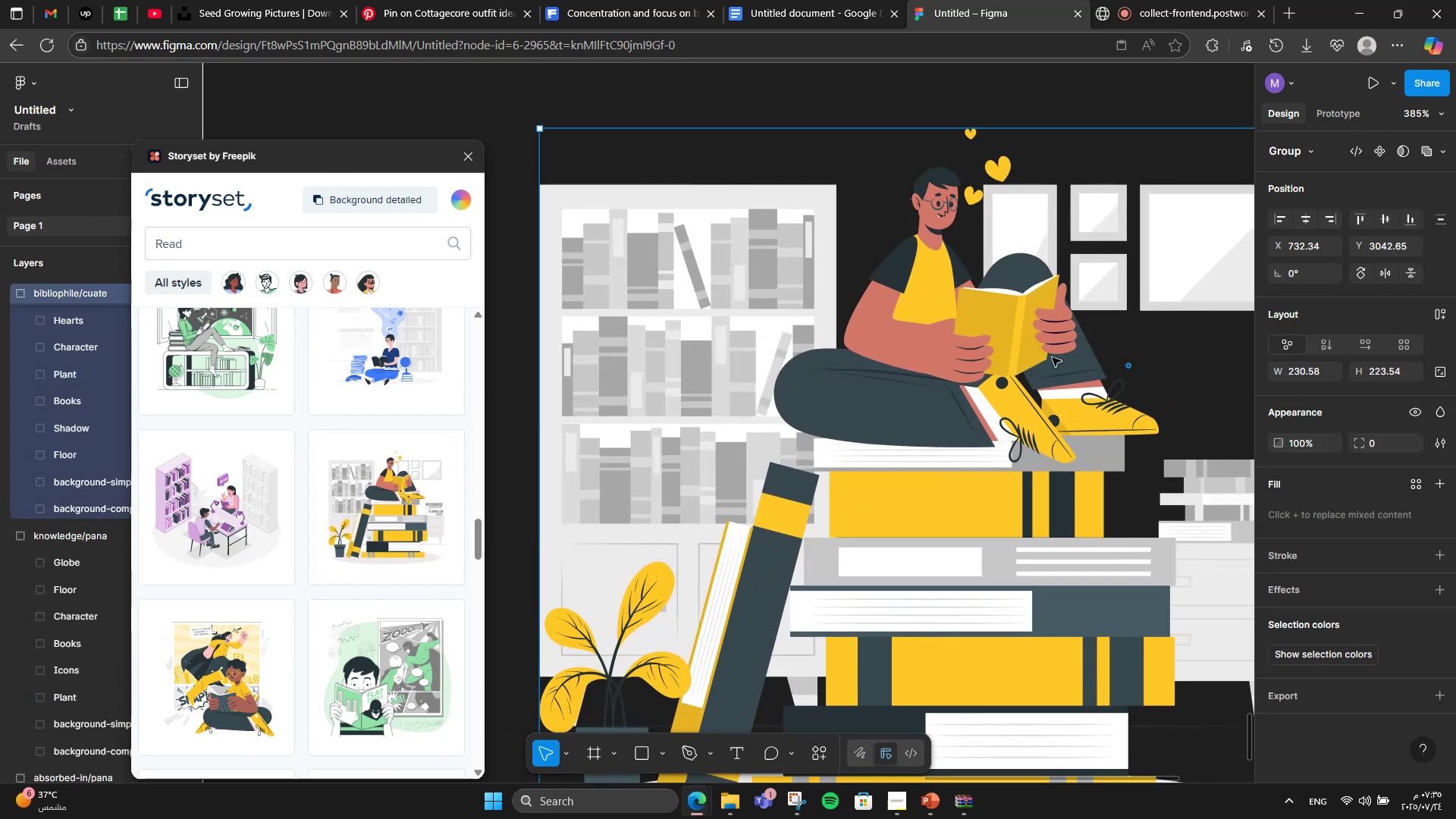 
scroll: coordinate [765, 349], scroll_direction: down, amount: 3.0
 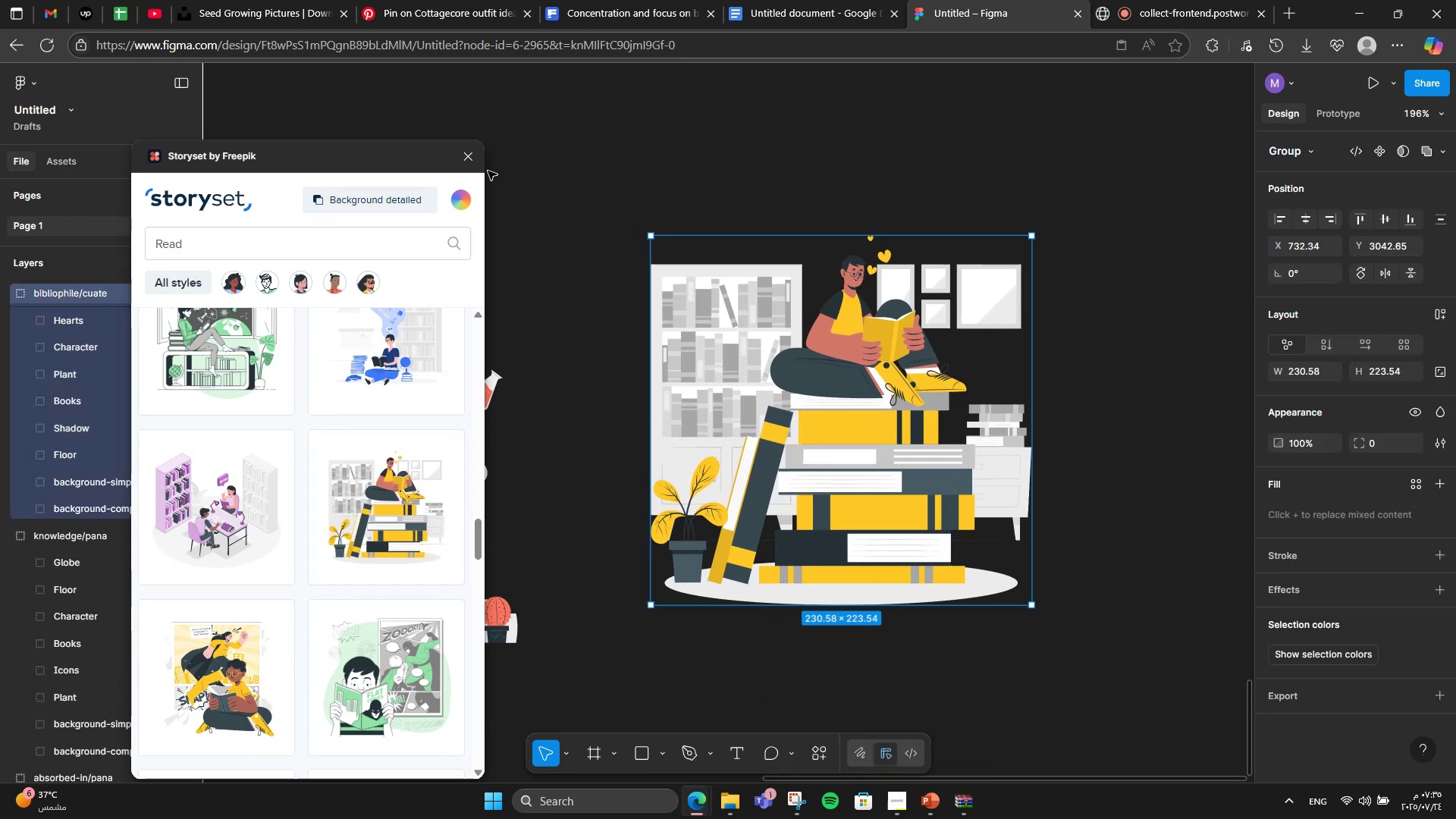 
left_click([472, 161])
 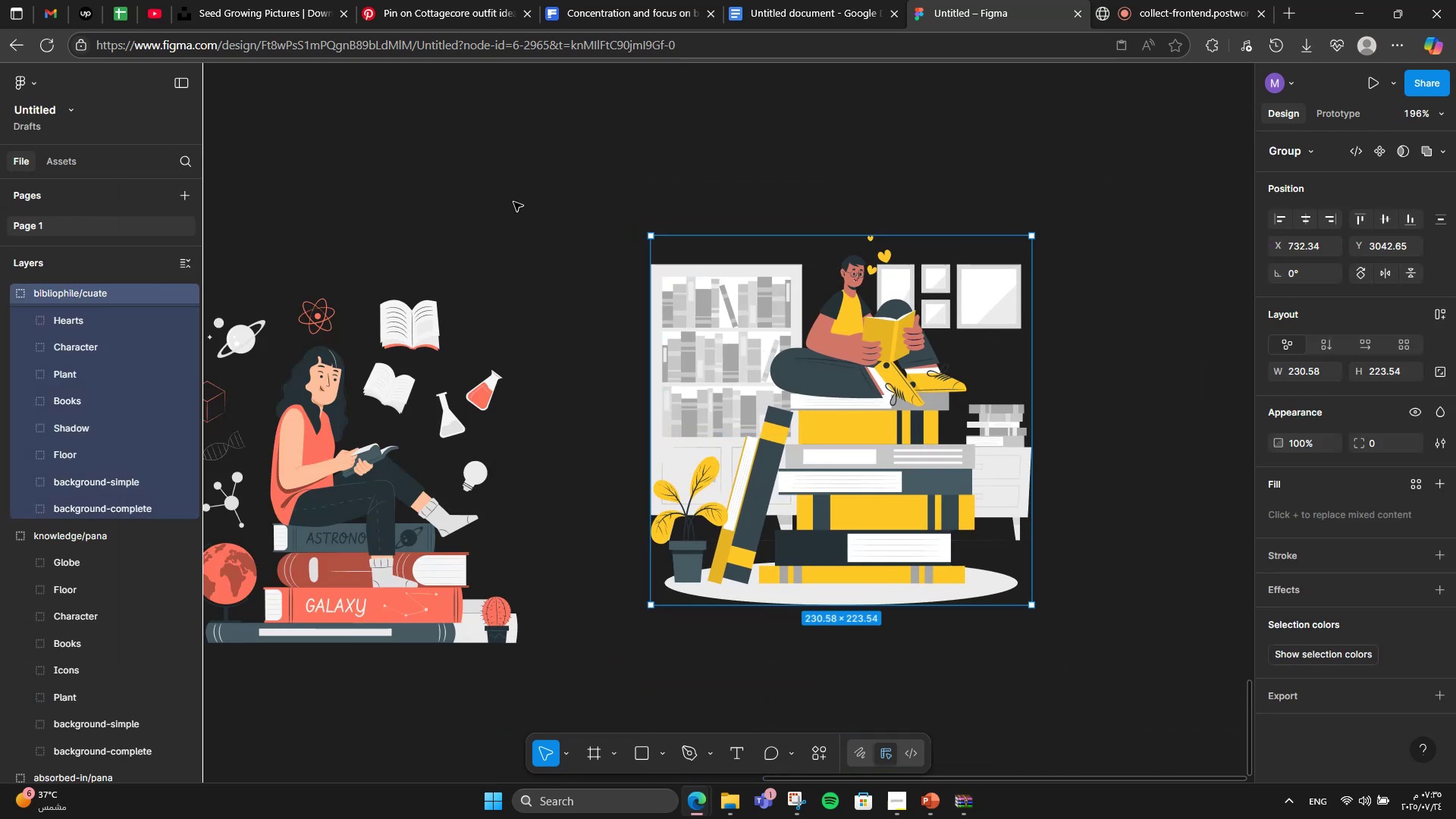 
hold_key(key=ControlLeft, duration=0.47)
scroll: coordinate [987, 373], scroll_direction: up, amount: 2.0
 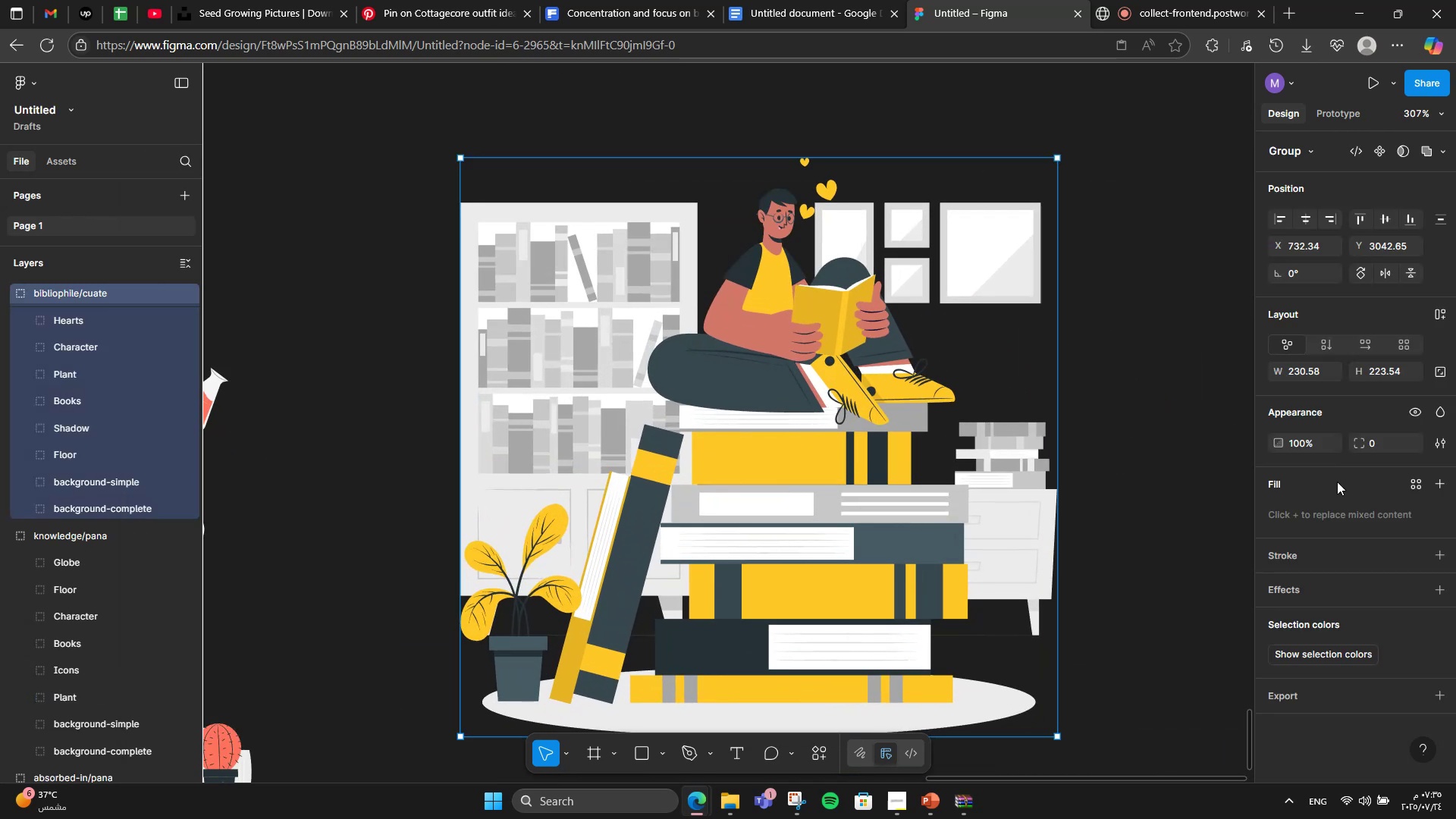 
scroll: coordinate [1330, 570], scroll_direction: down, amount: 3.0
 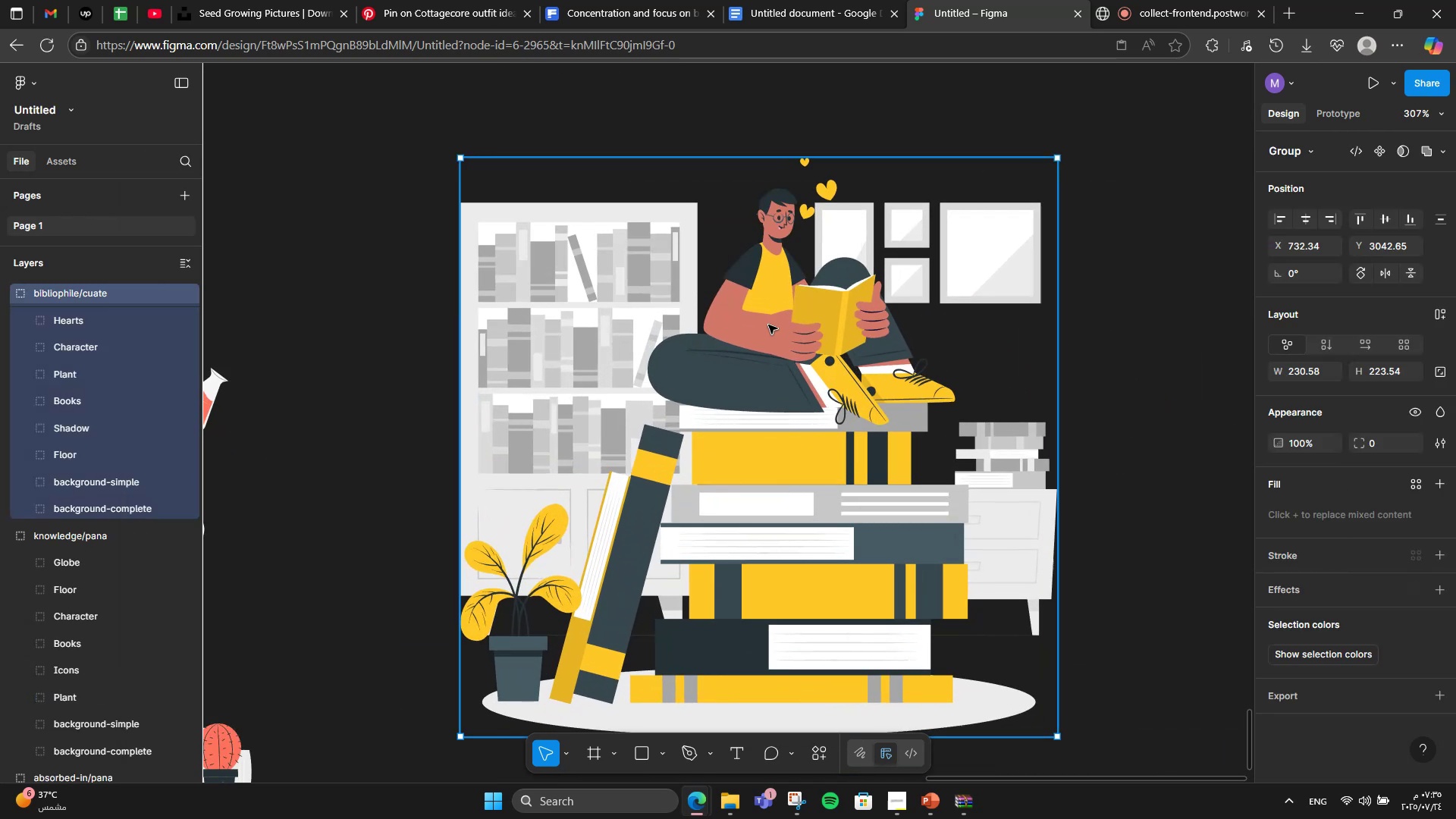 
left_click([764, 322])
 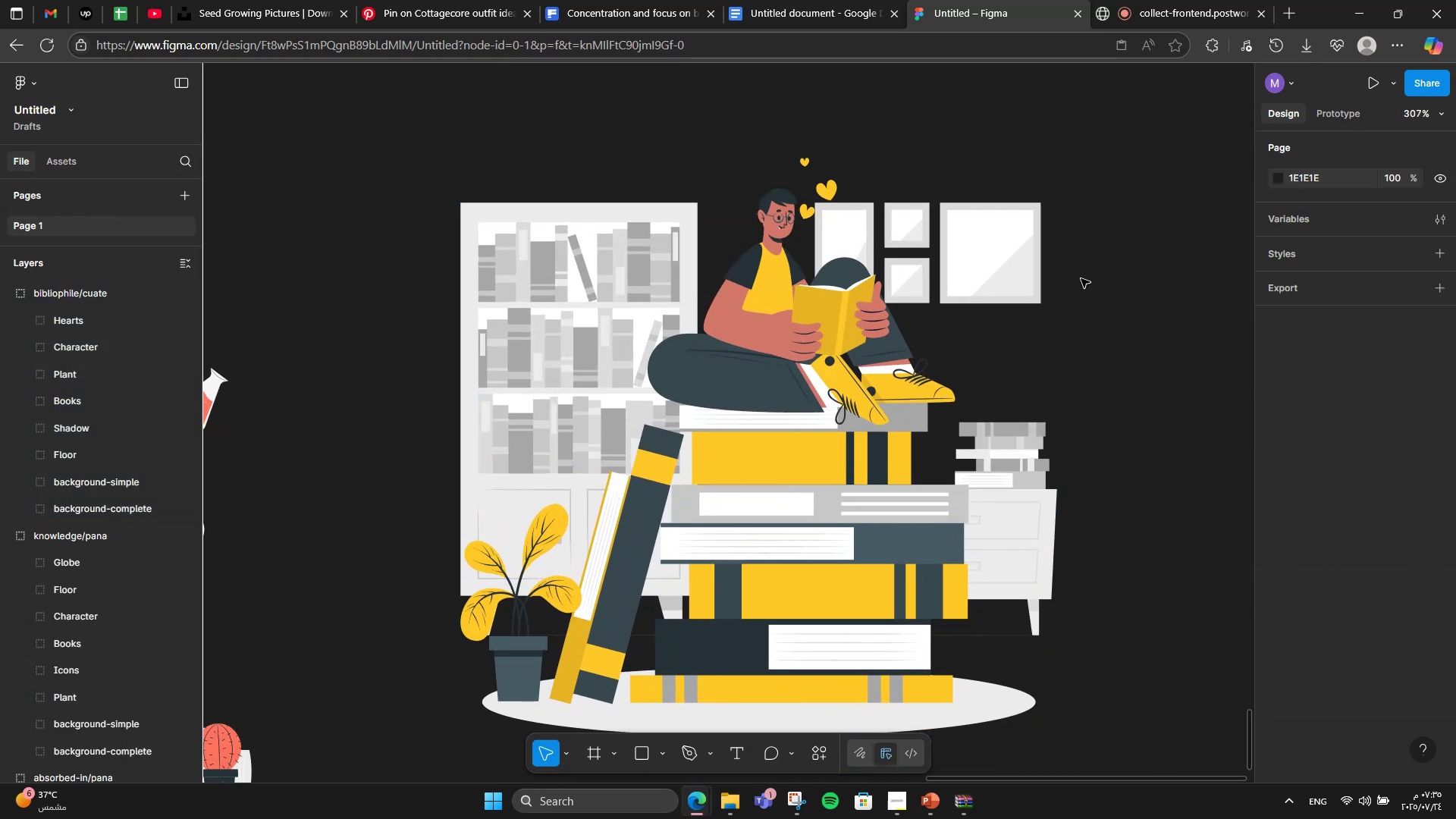 
double_click([807, 360])
 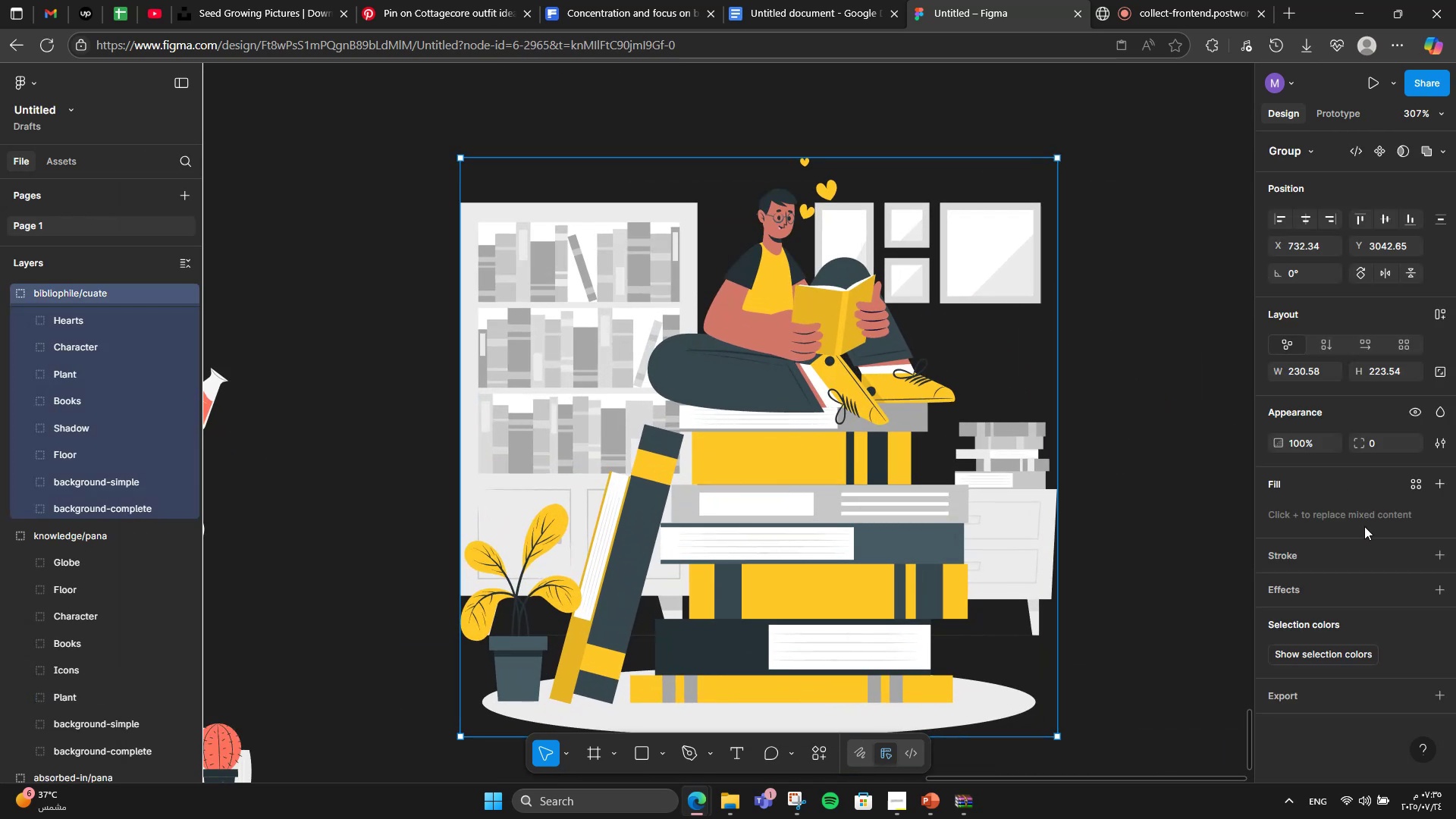 
scroll: coordinate [1356, 537], scroll_direction: down, amount: 1.0
 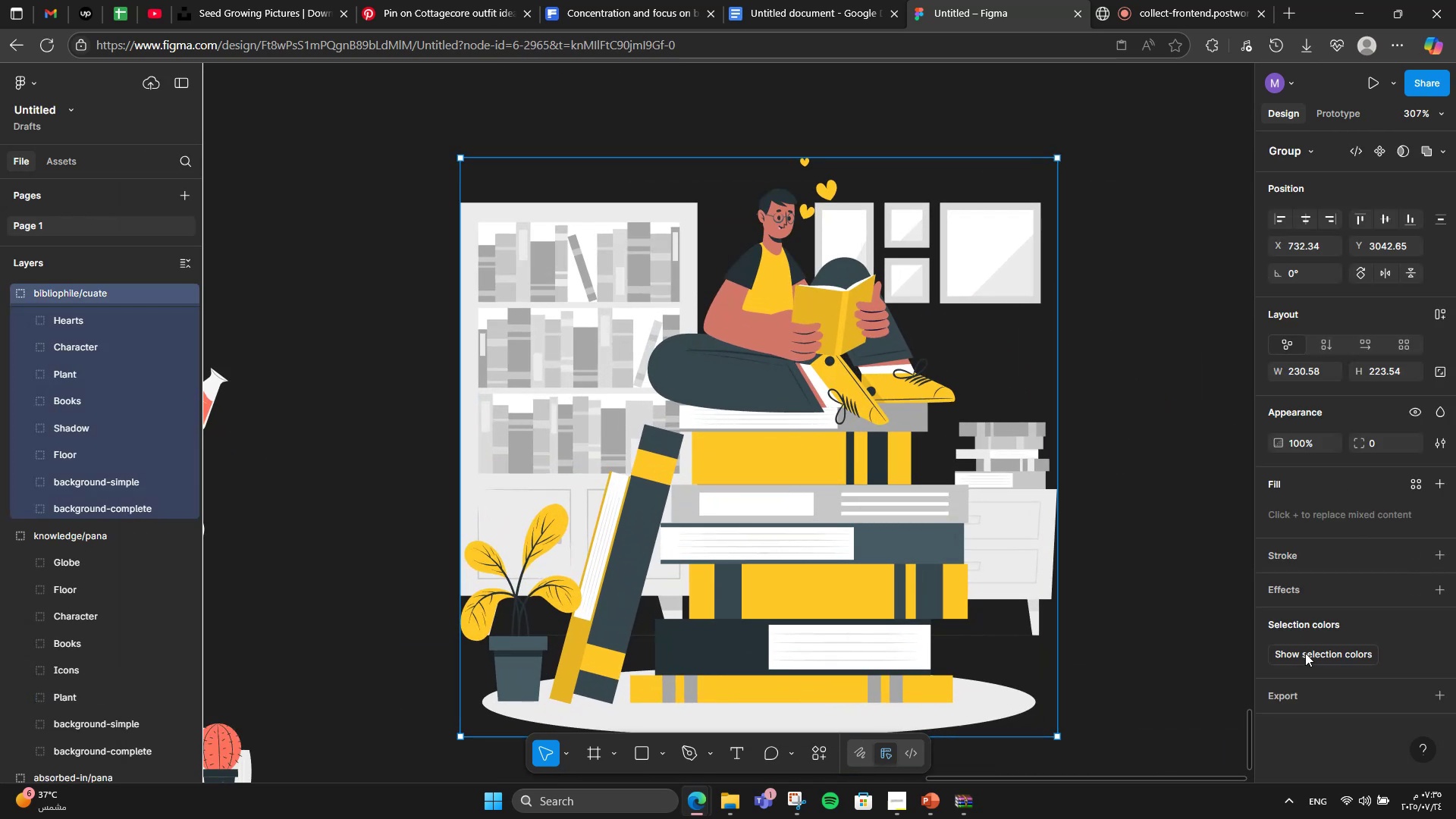 
left_click([1305, 653])
 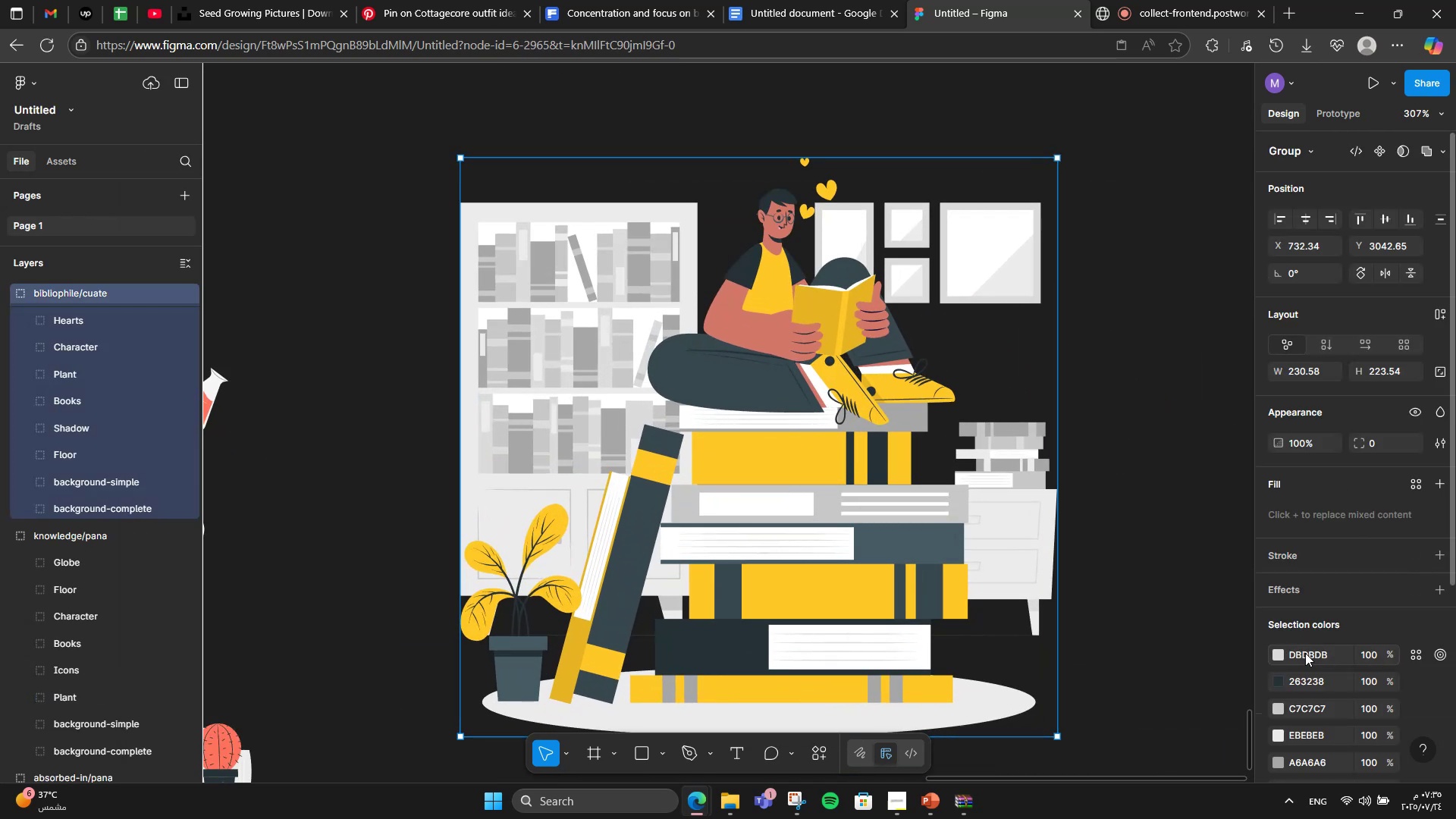 
scroll: coordinate [1305, 653], scroll_direction: down, amount: 3.0
 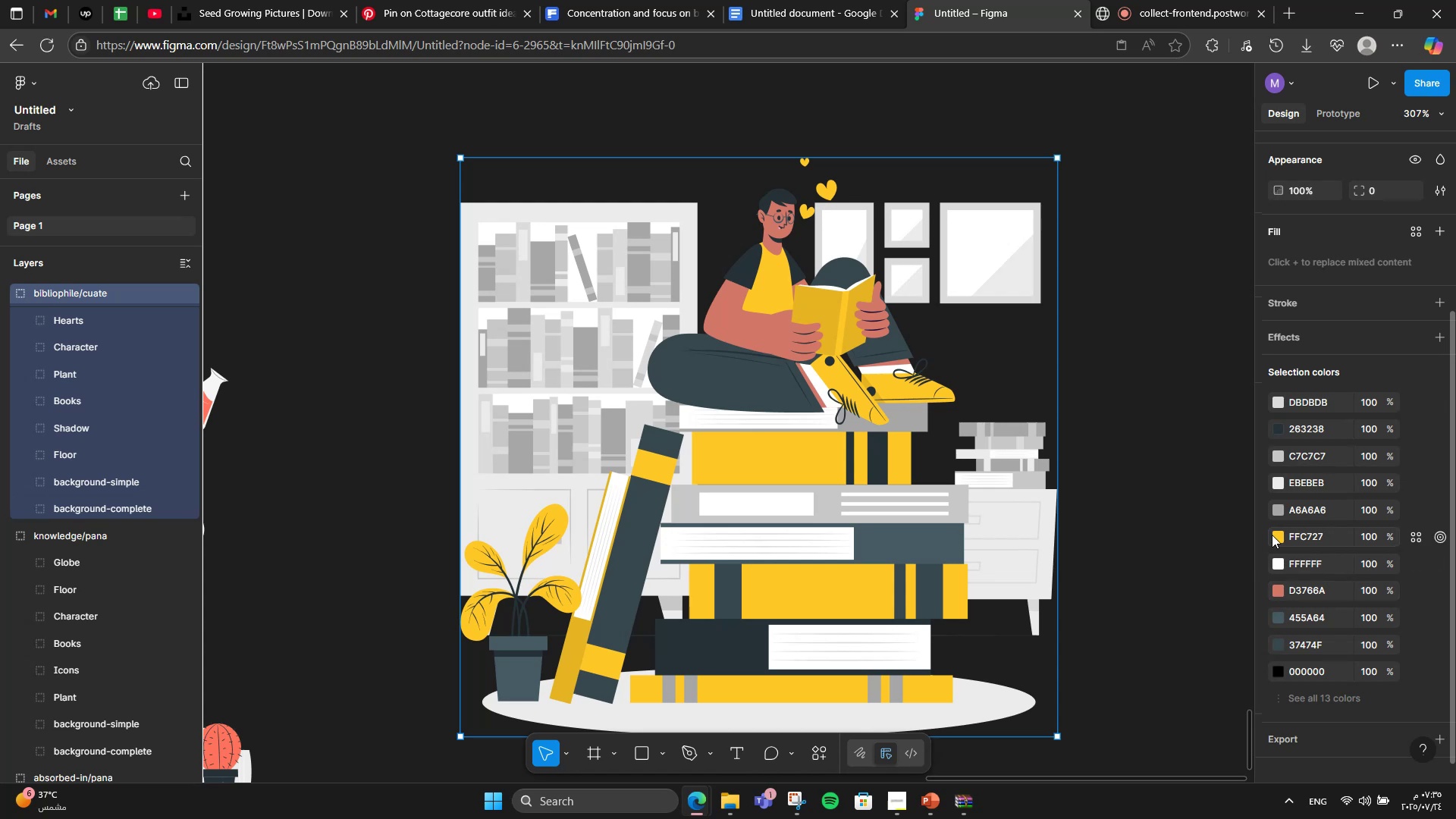 
left_click([1275, 535])
 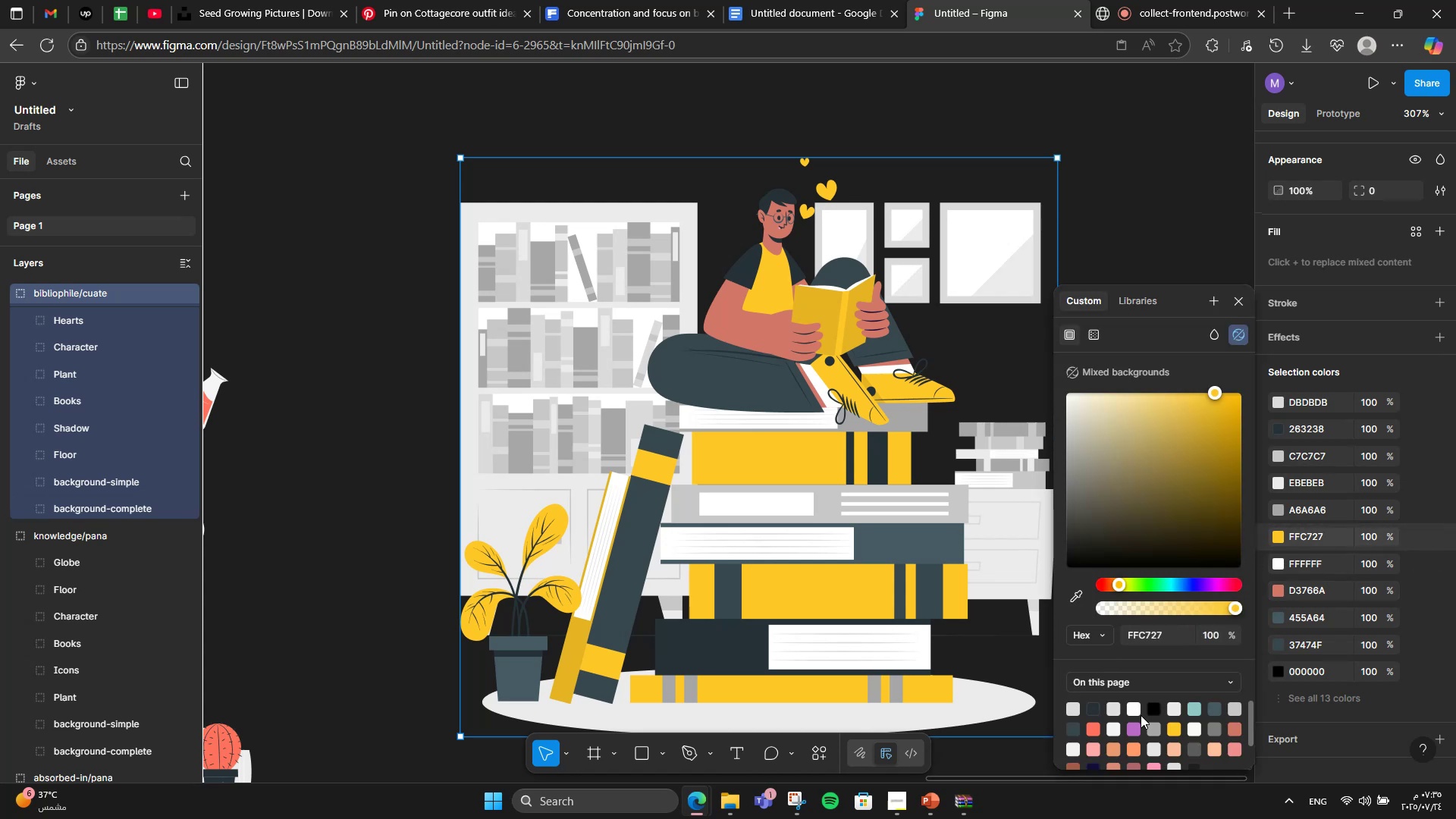 
hold_key(key=ControlLeft, duration=1.49)
scroll: coordinate [833, 507], scroll_direction: down, amount: 8.0
 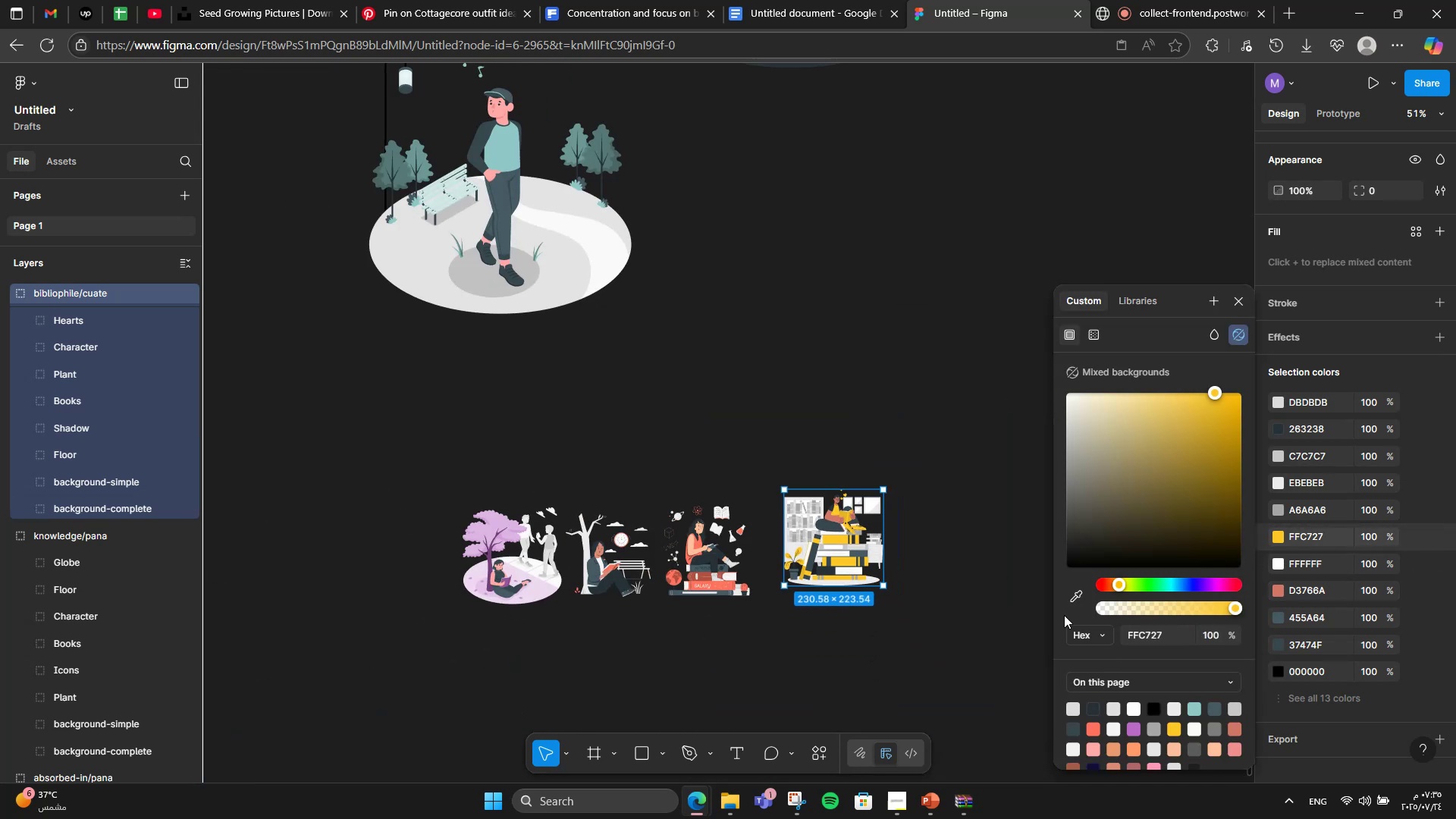 
left_click([1084, 613])
 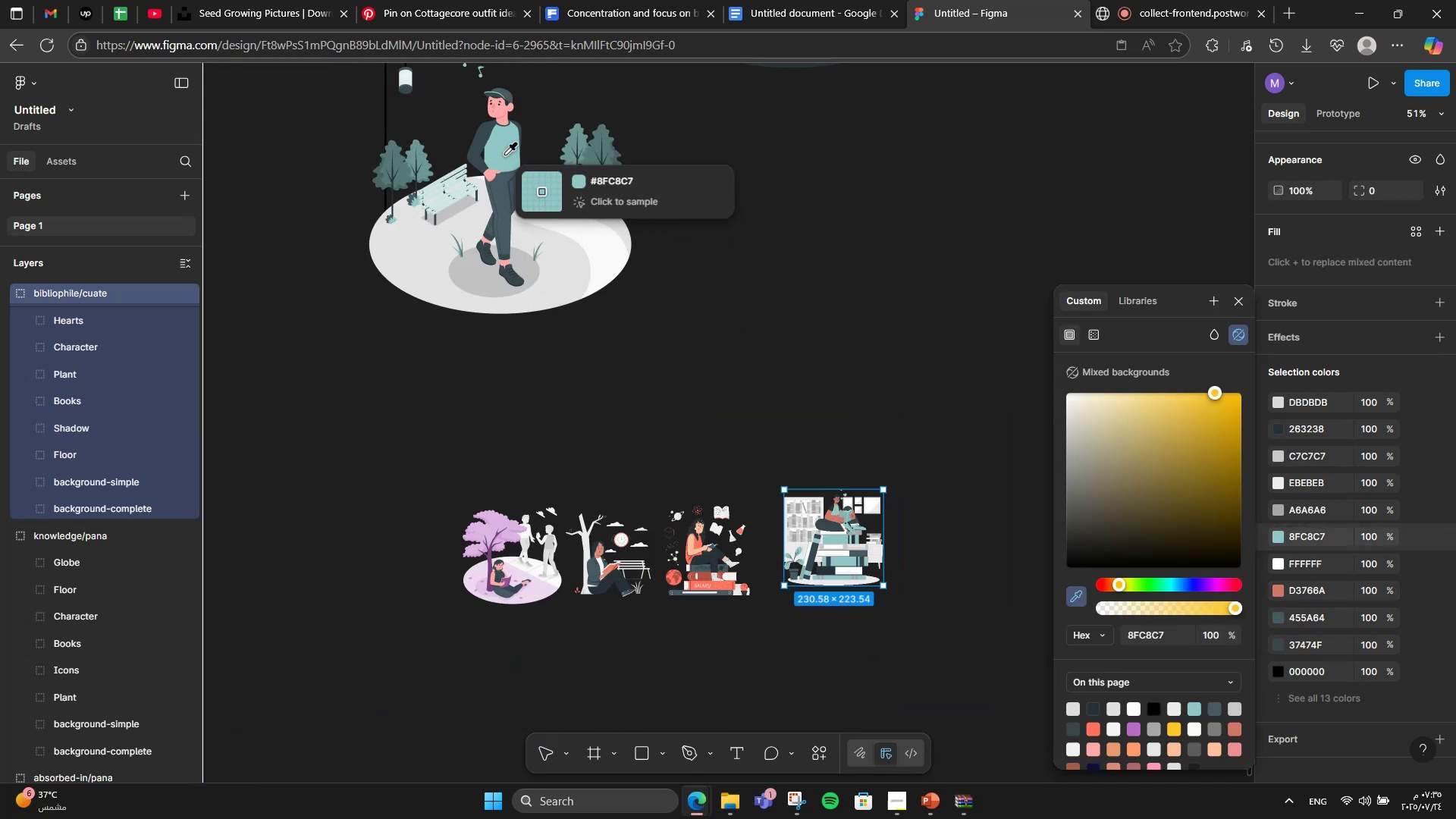 
hold_key(key=ControlLeft, duration=1.55)
scroll: coordinate [846, 331], scroll_direction: up, amount: 8.0
 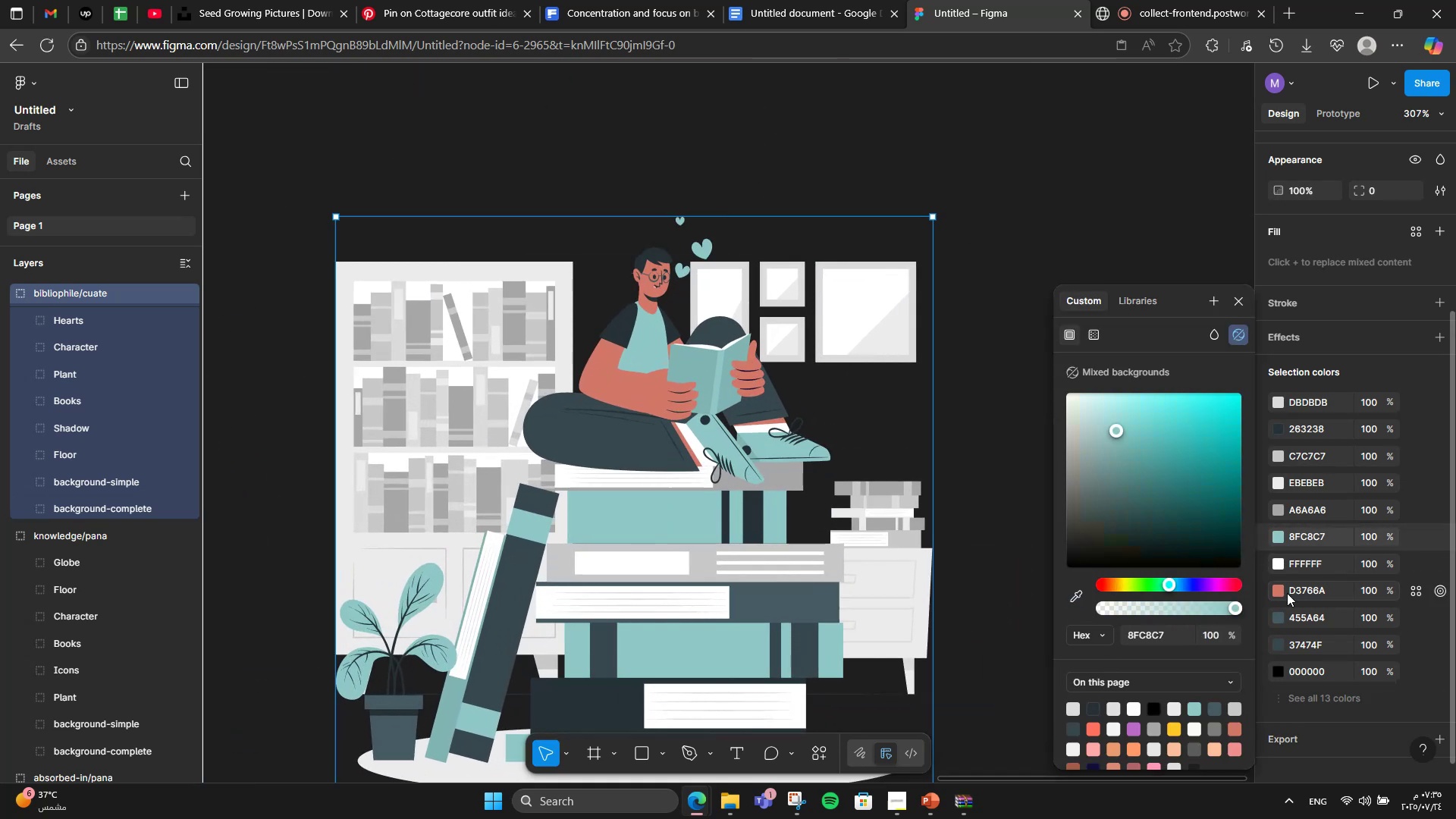 
left_click([1280, 593])
 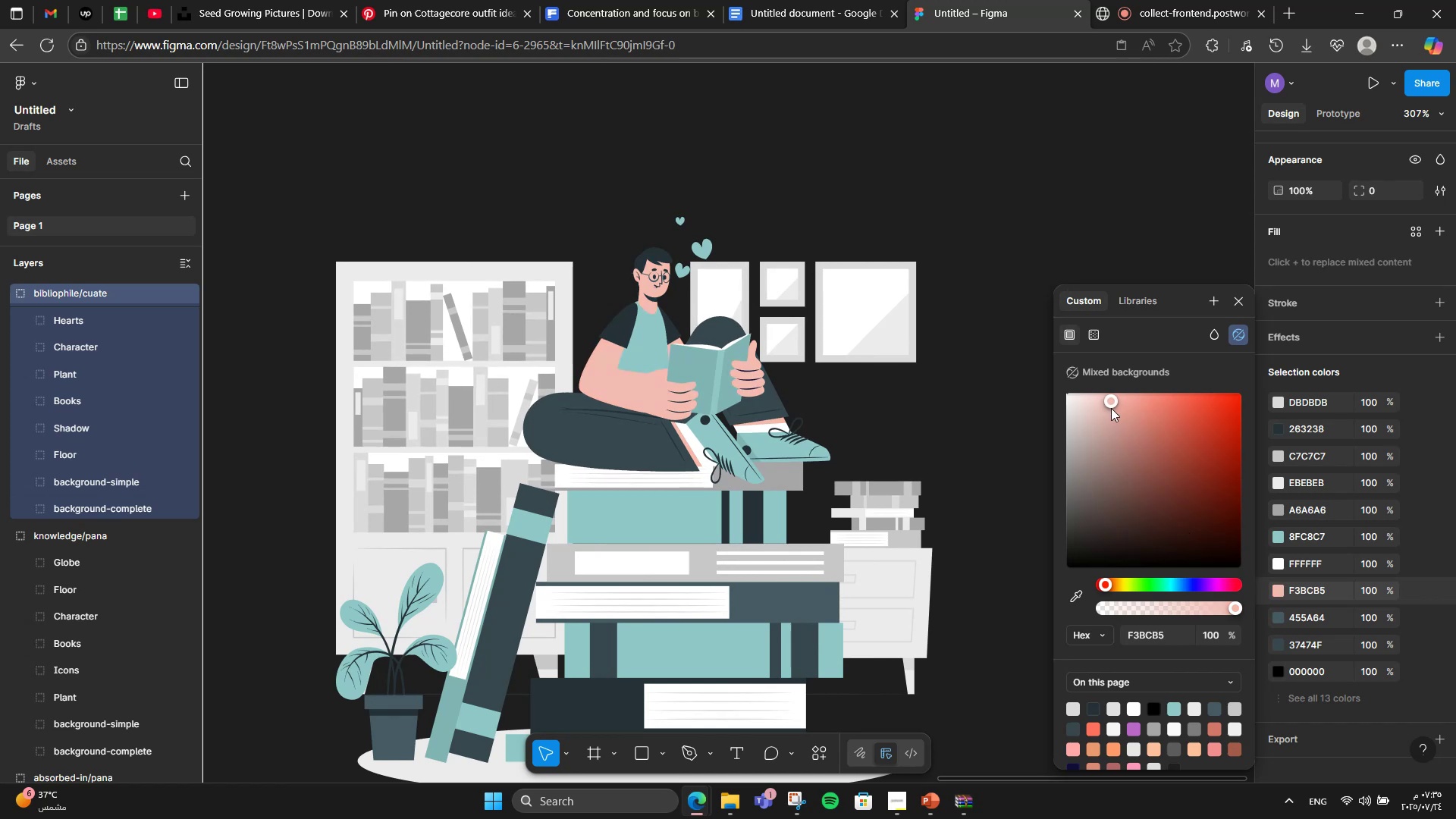 
double_click([824, 388])
 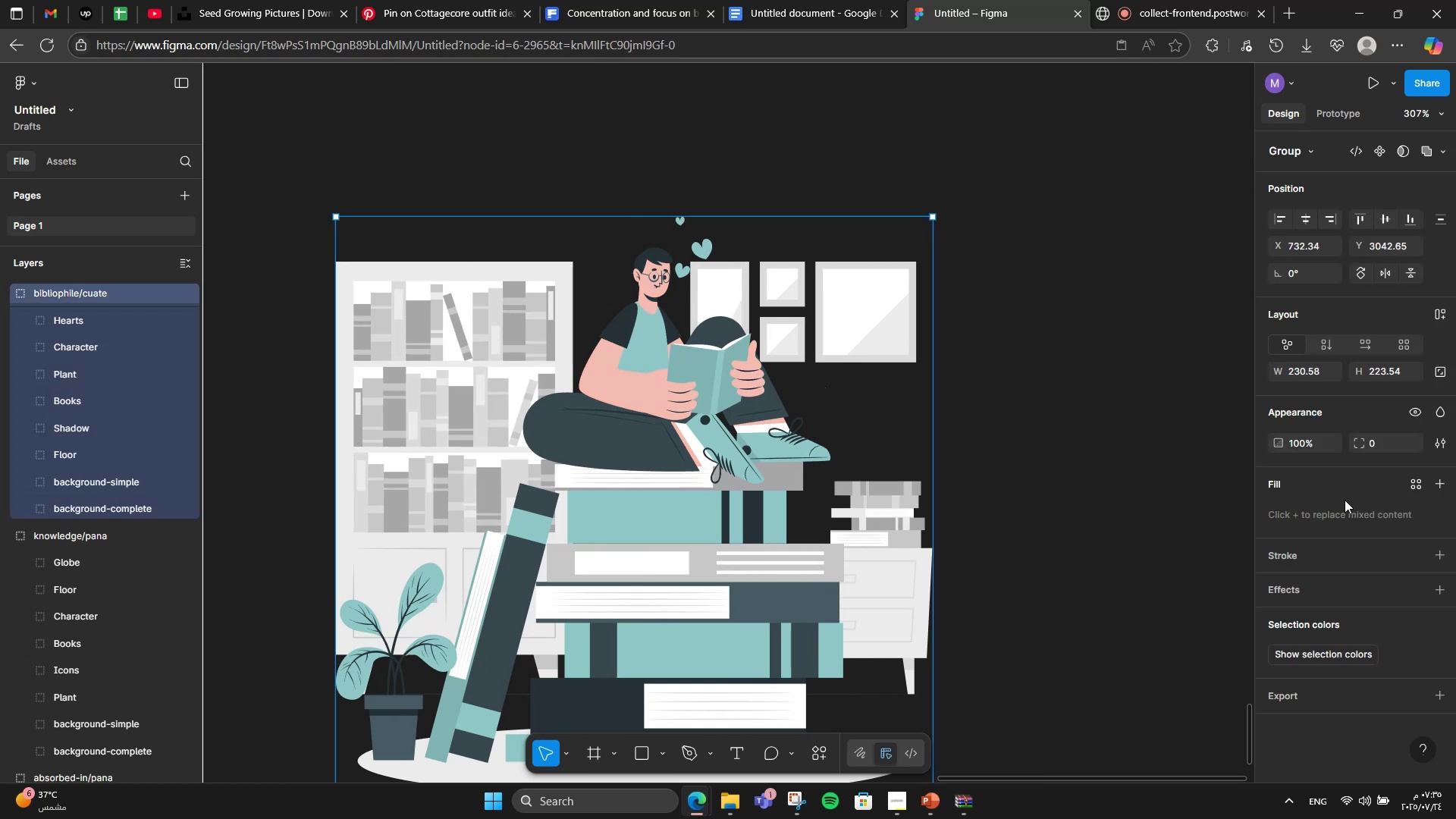 
scroll: coordinate [1345, 498], scroll_direction: down, amount: 2.0
 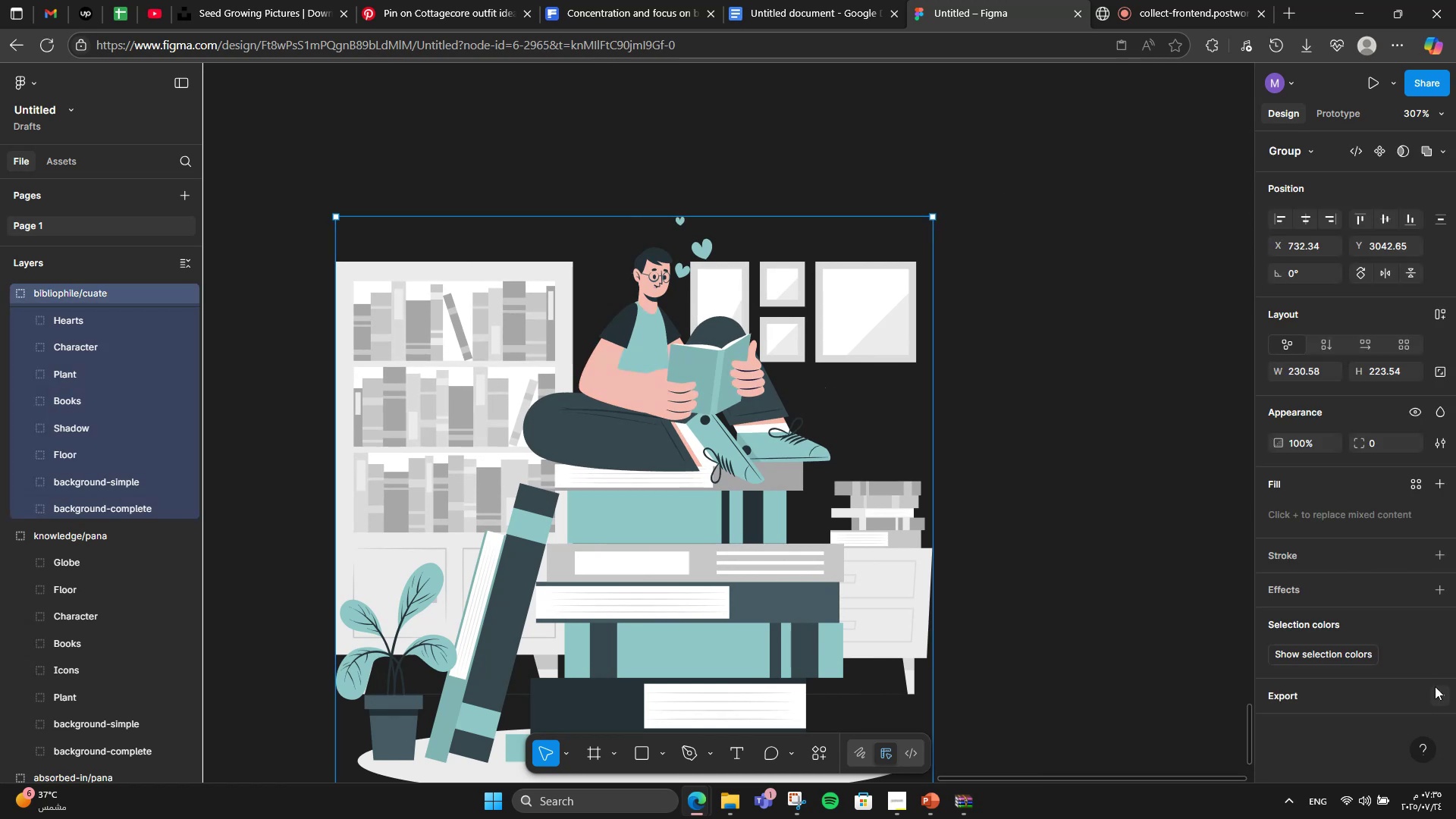 
left_click([1434, 686])
 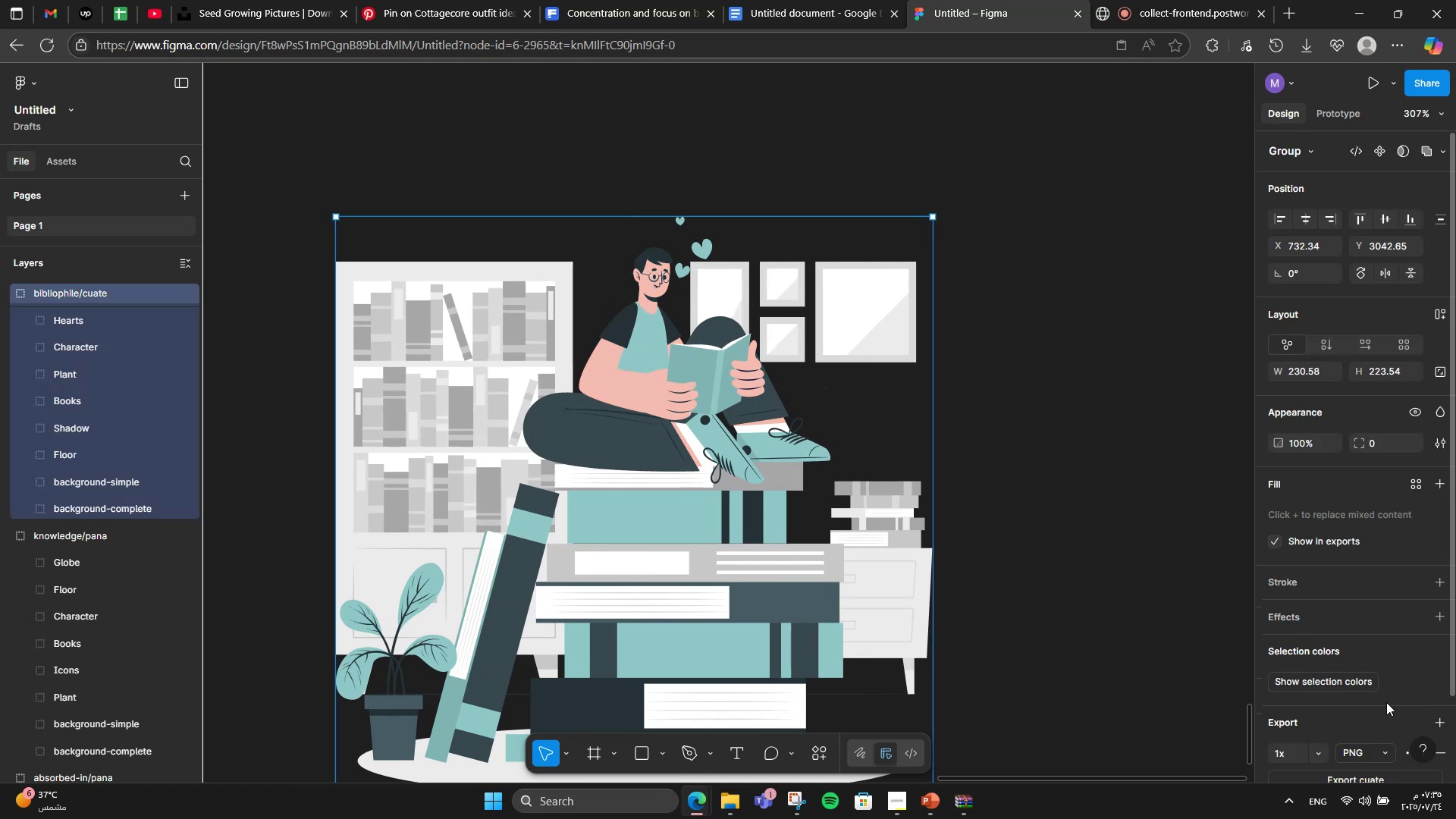 
scroll: coordinate [1373, 702], scroll_direction: down, amount: 2.0
 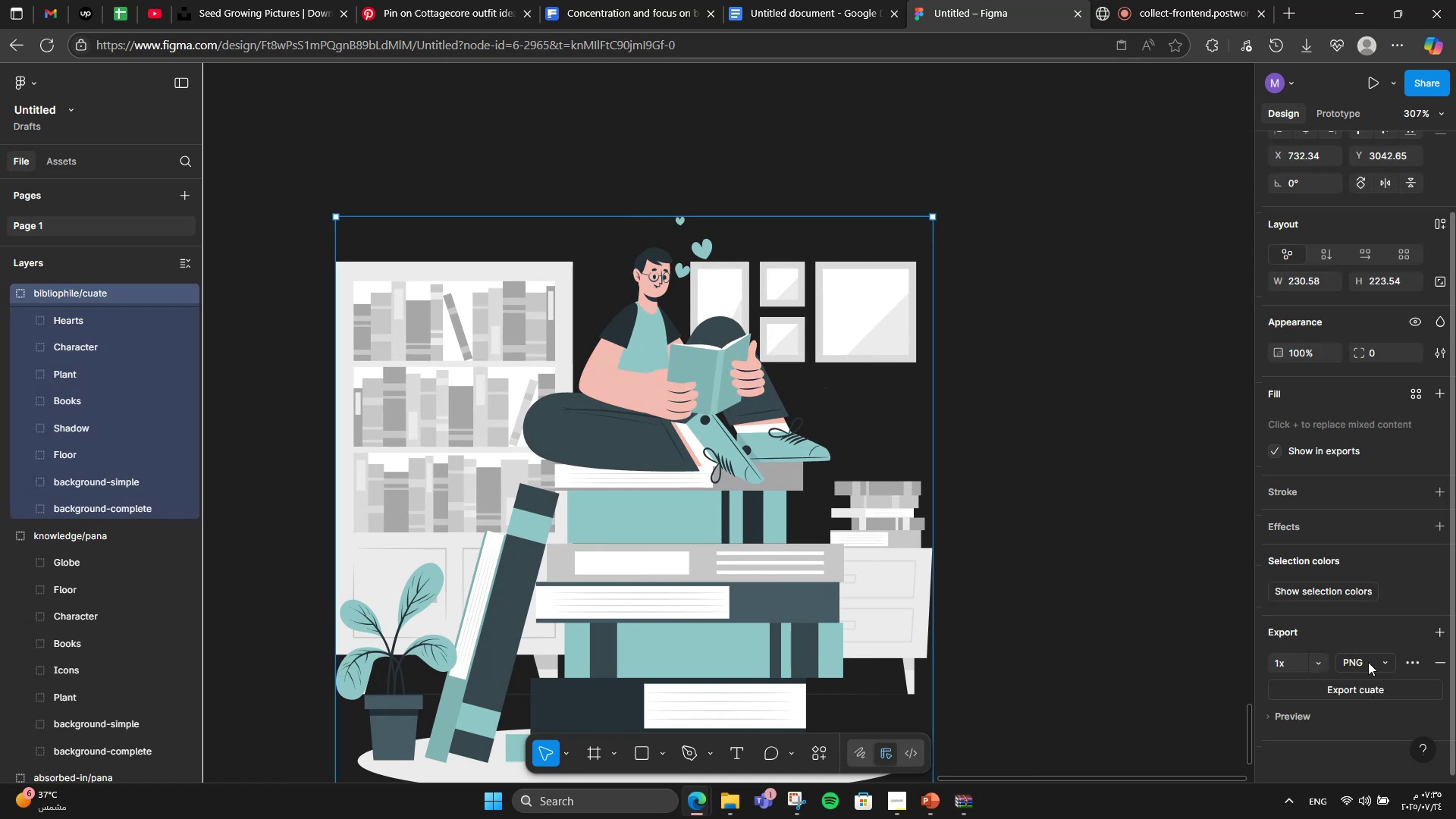 
left_click([1368, 662])
 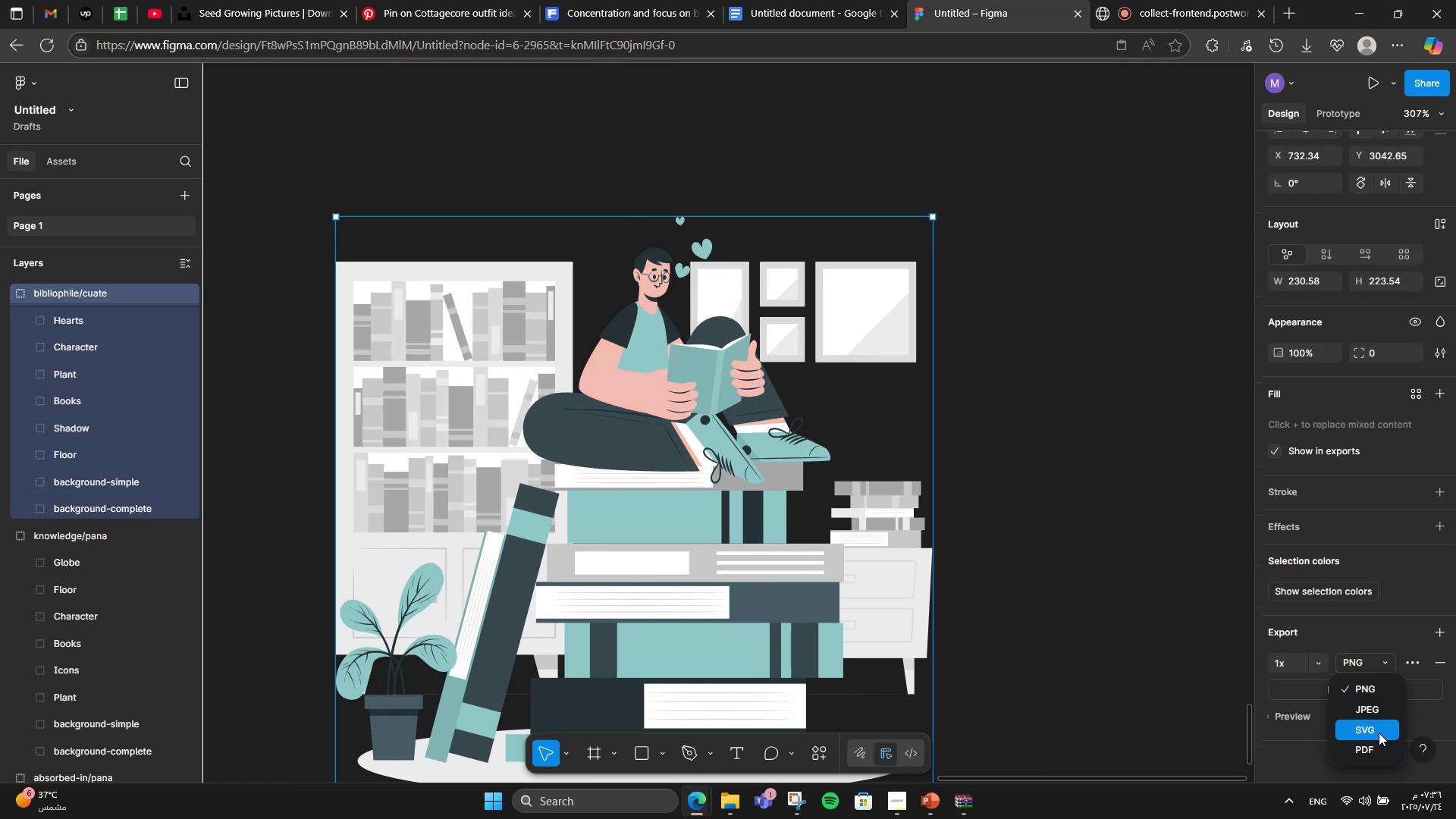 
left_click([1379, 733])
 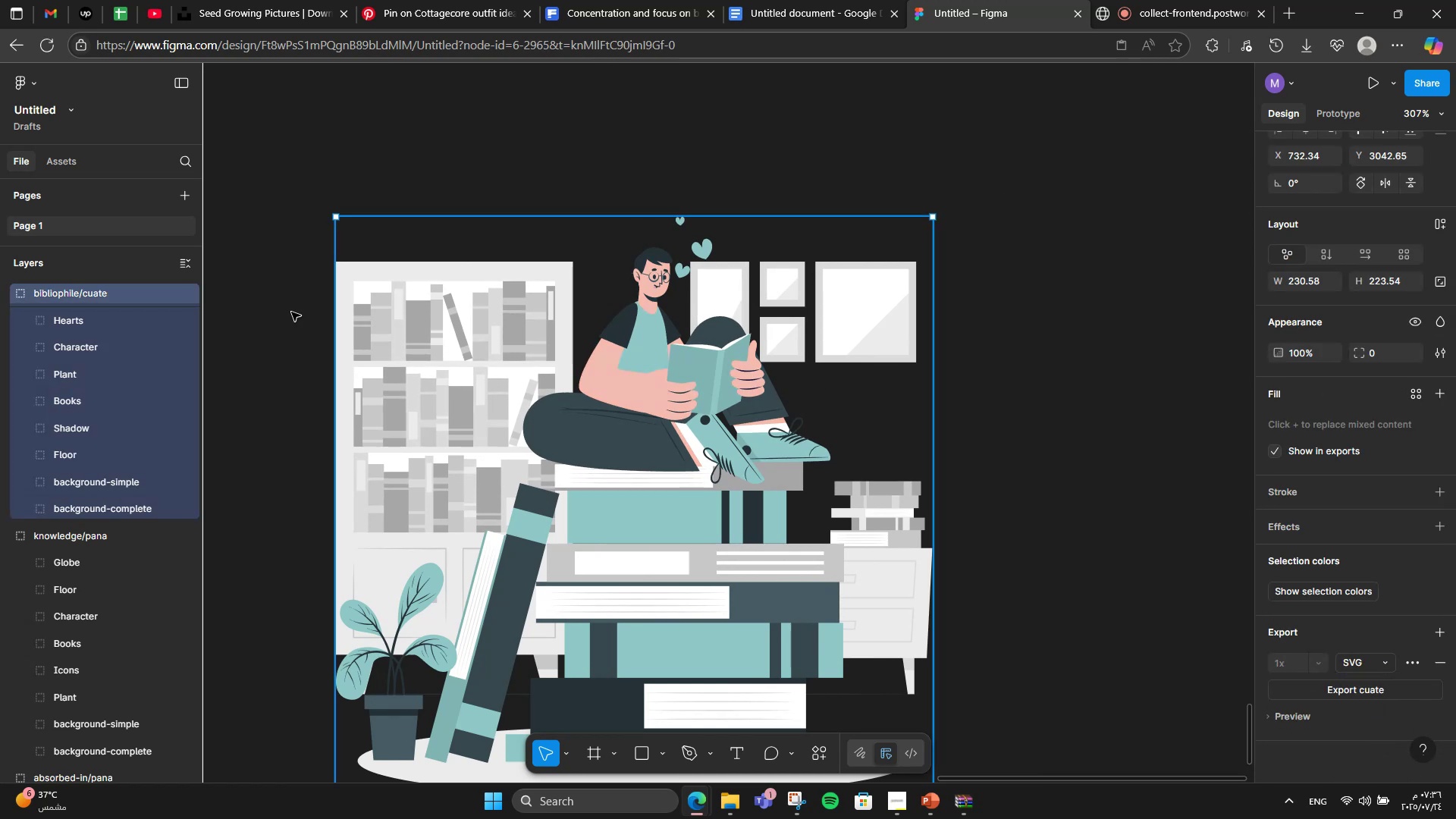 
right_click([84, 289])
 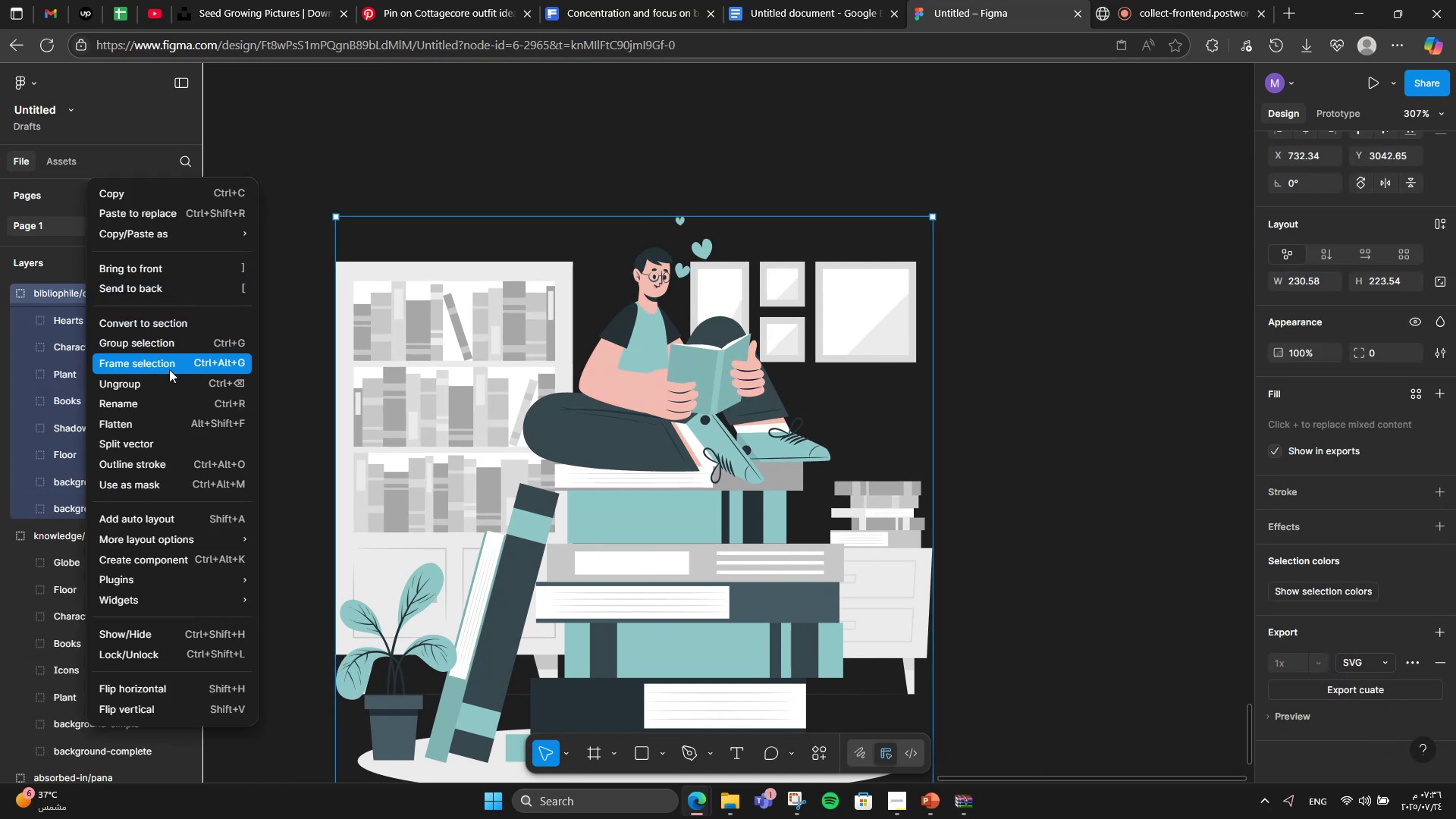 
left_click([172, 369])
 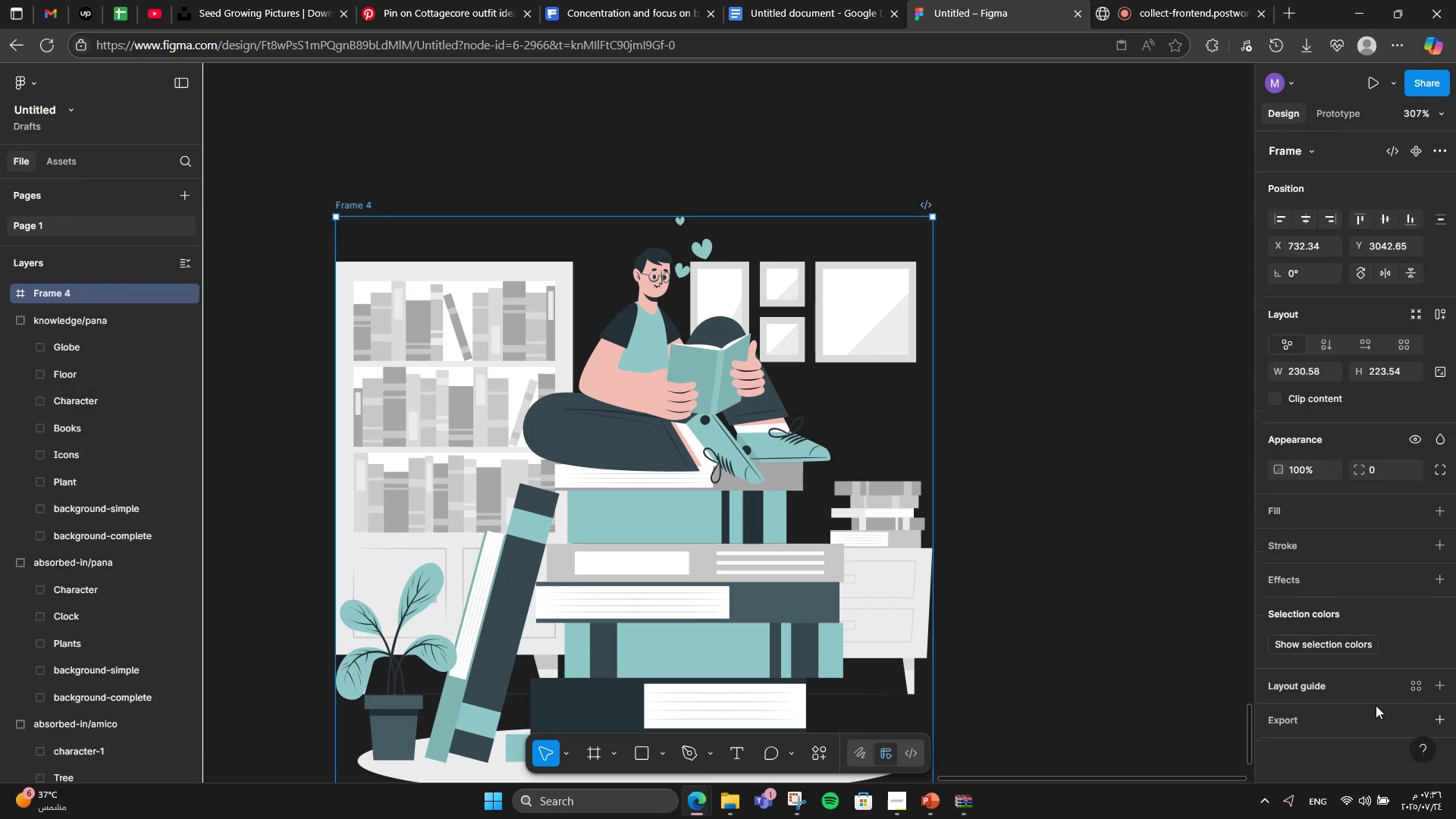 
left_click([1360, 717])
 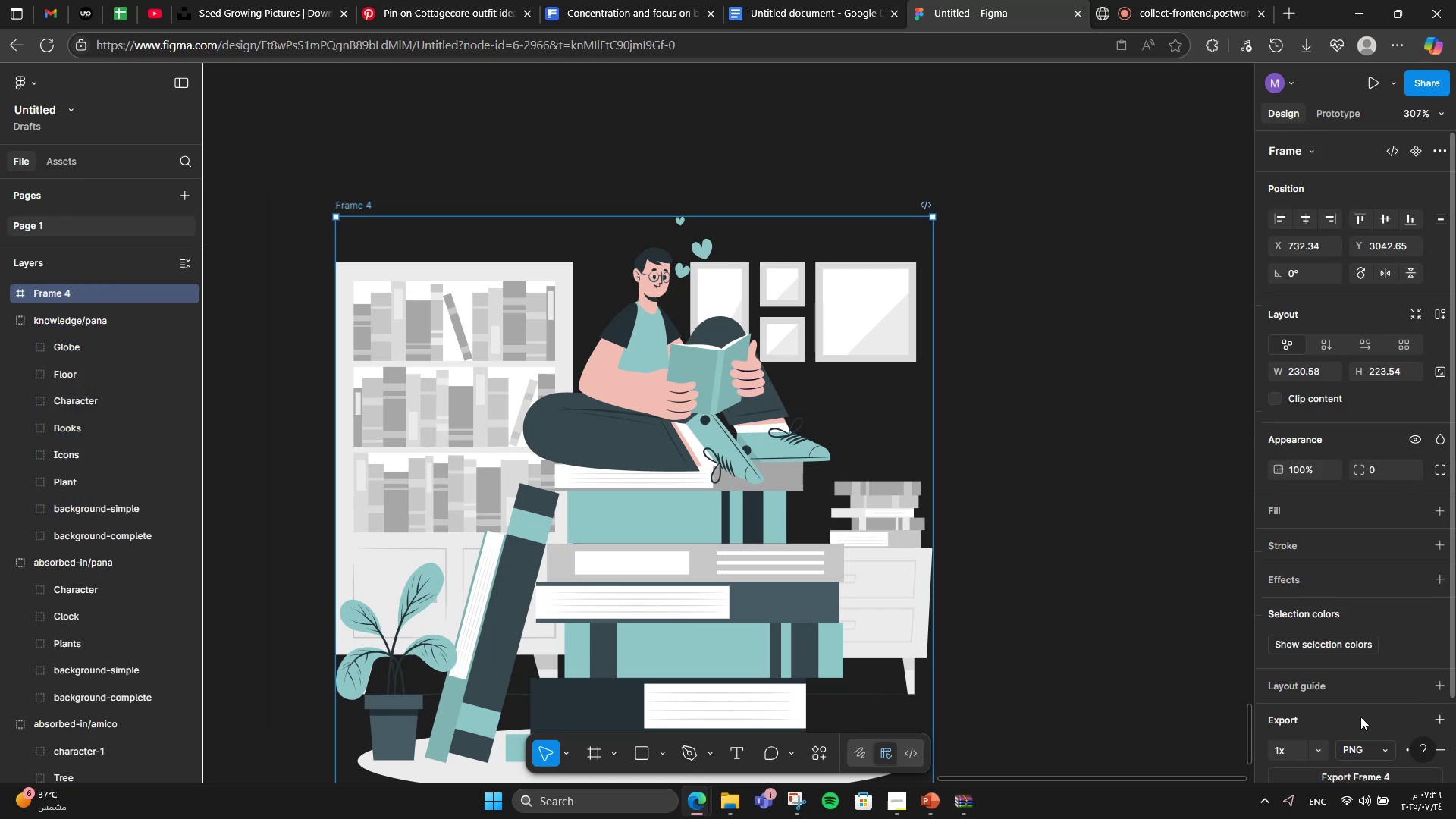 
scroll: coordinate [1360, 717], scroll_direction: down, amount: 3.0
 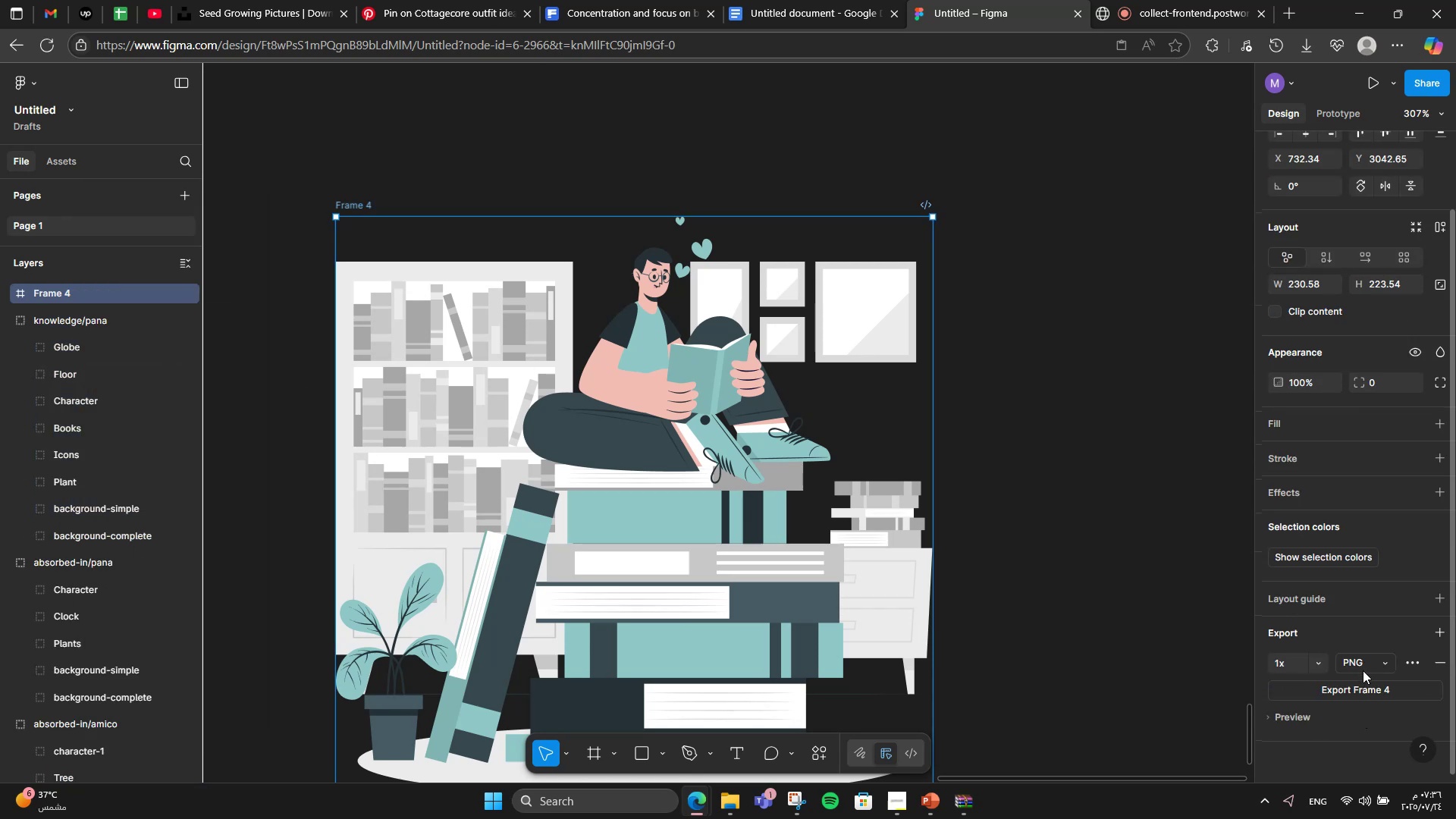 
left_click([1363, 670])
 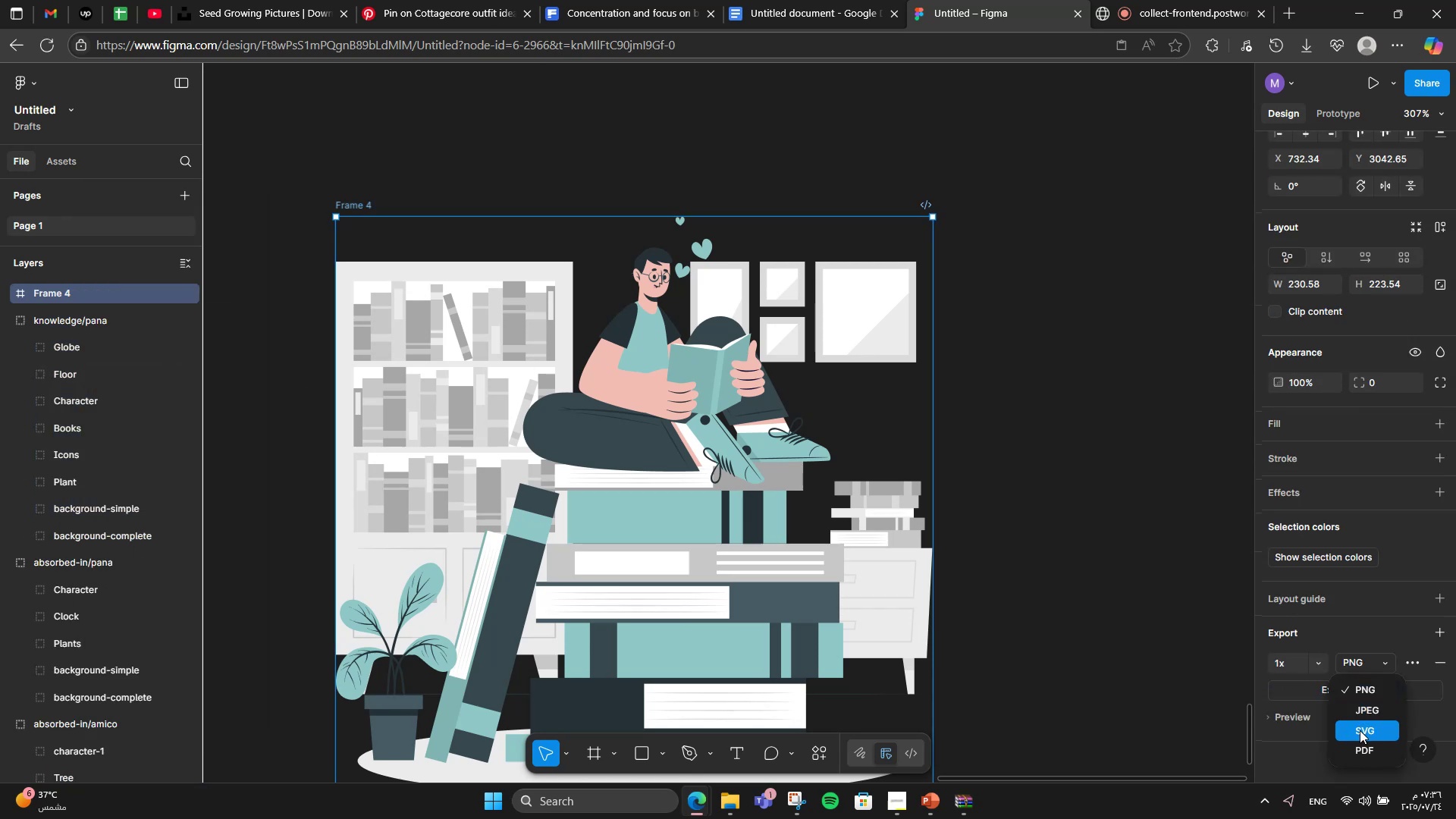 
left_click([1360, 730])
 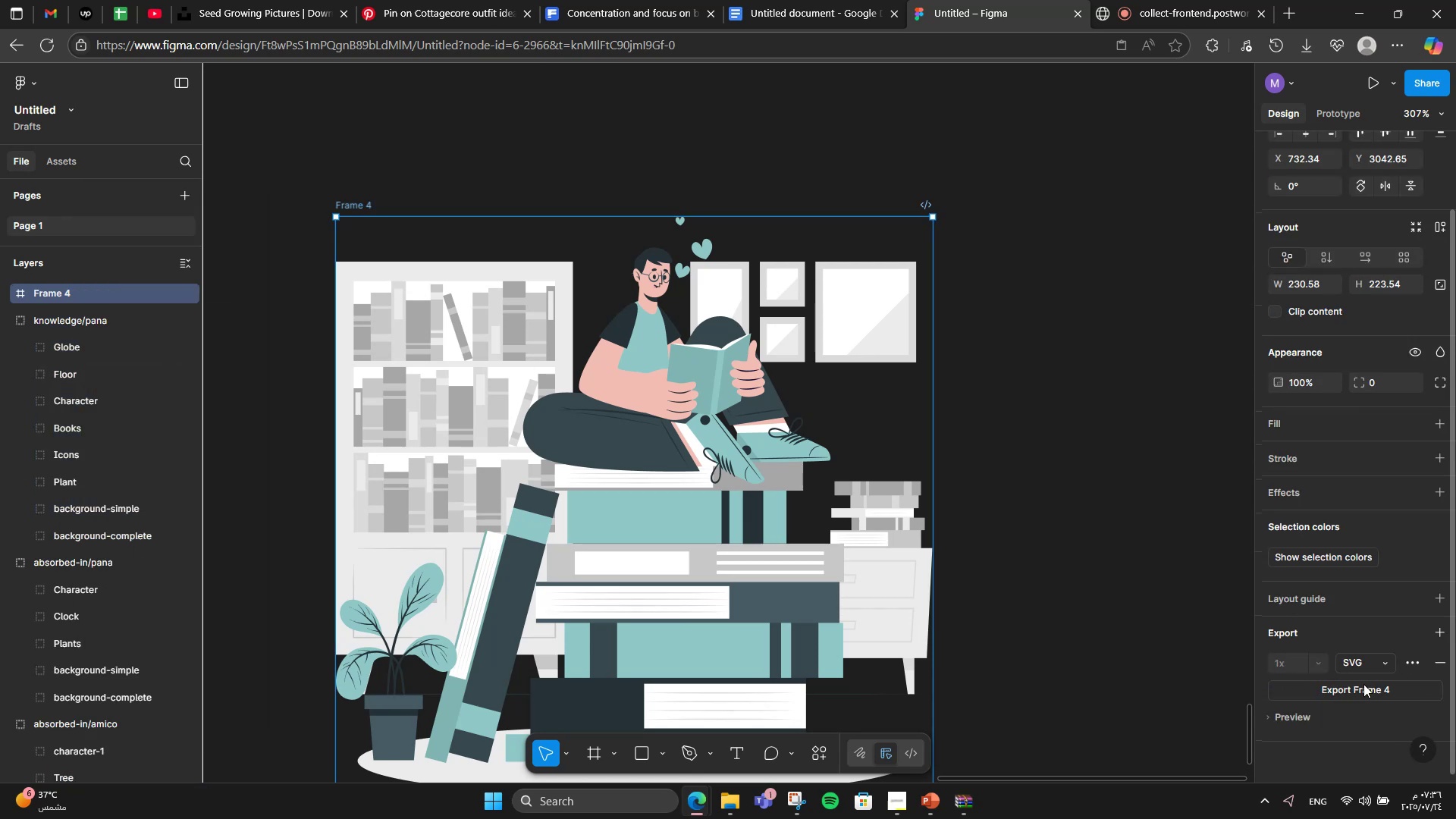 
left_click([1363, 686])
 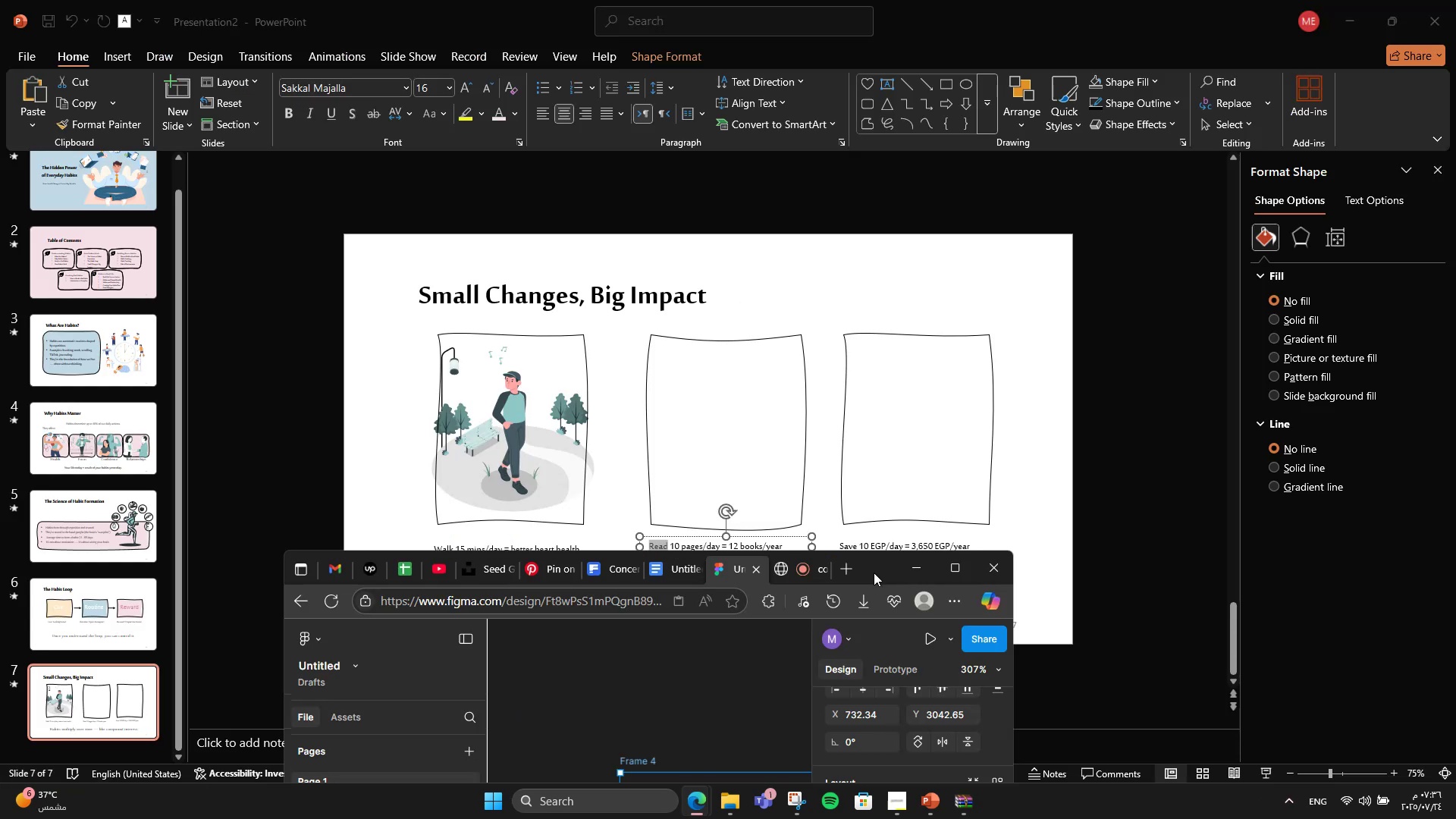 
left_click([858, 603])
 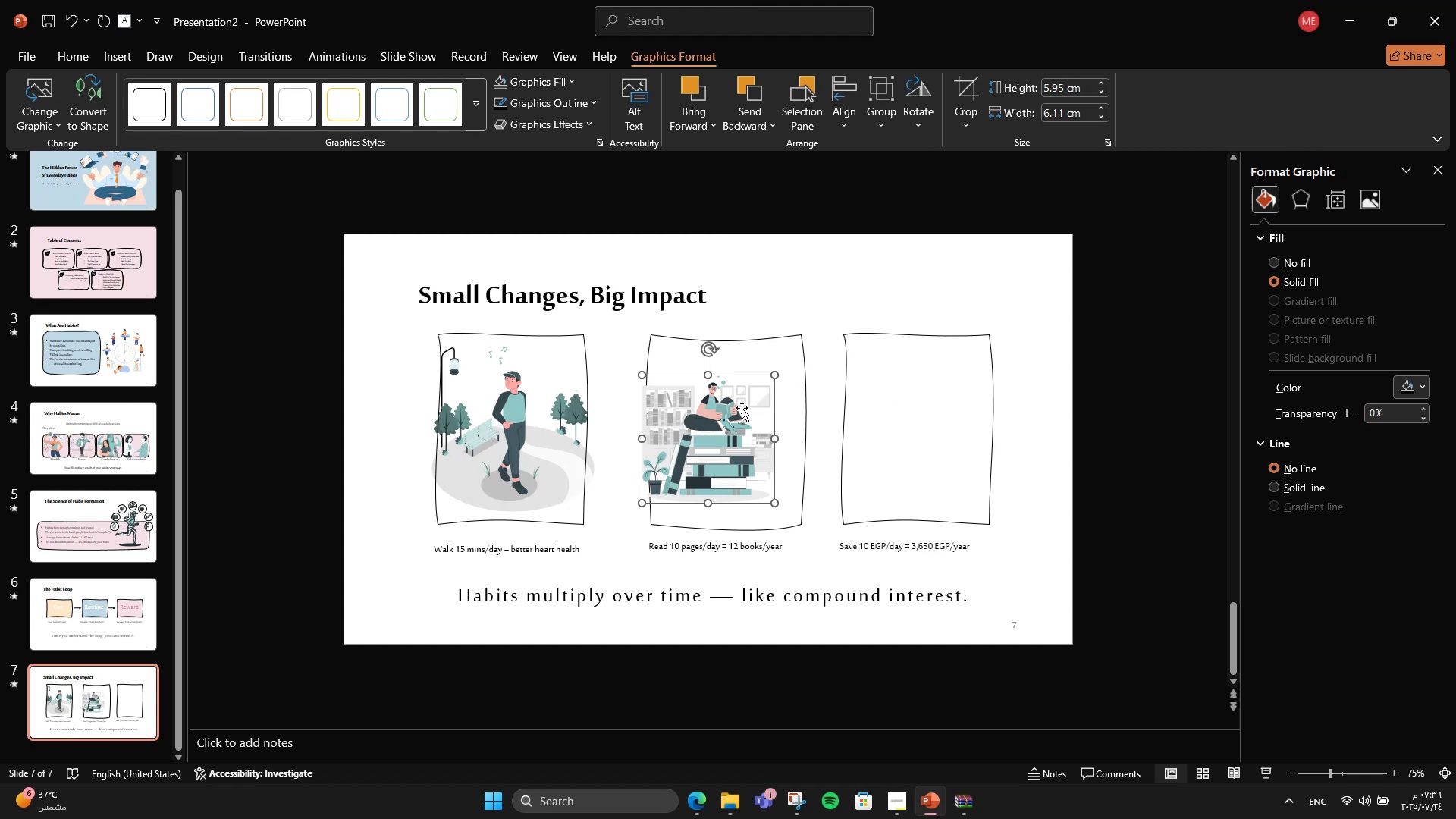 
hold_key(key=ShiftLeft, duration=1.18)
 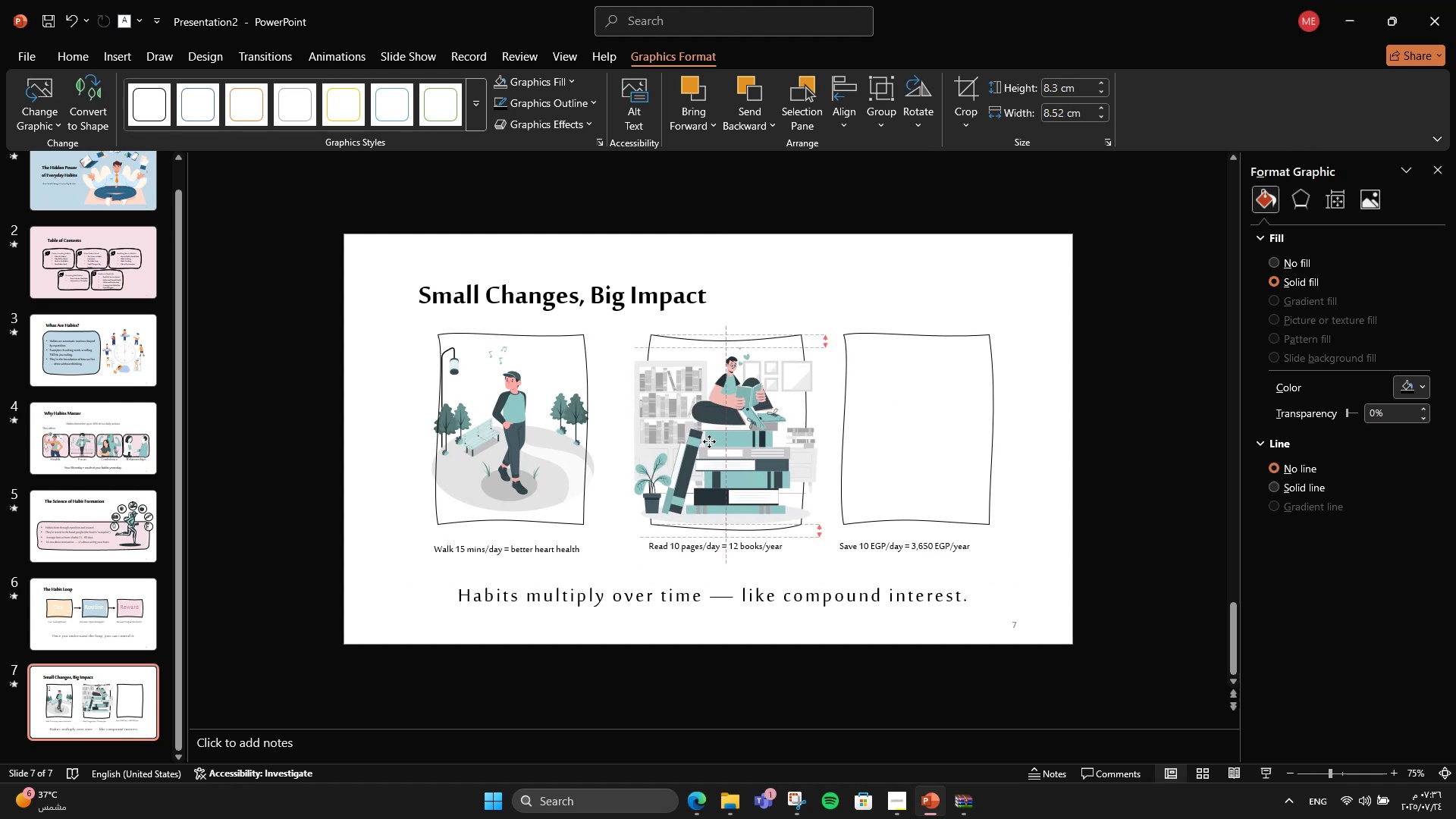 
key(Control+Shift+BracketLeft)
 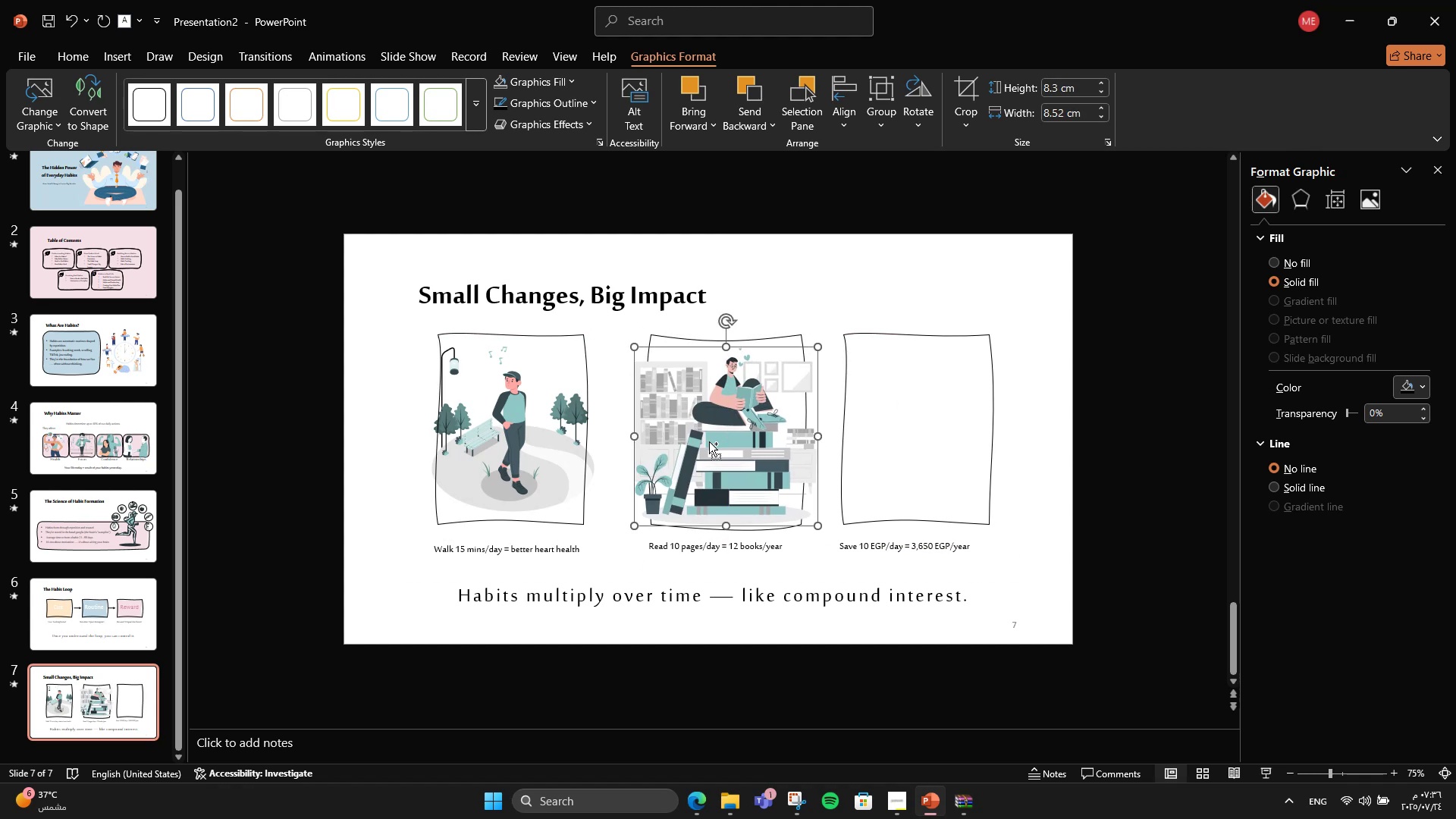 
key(Control+Shift+BracketLeft)
 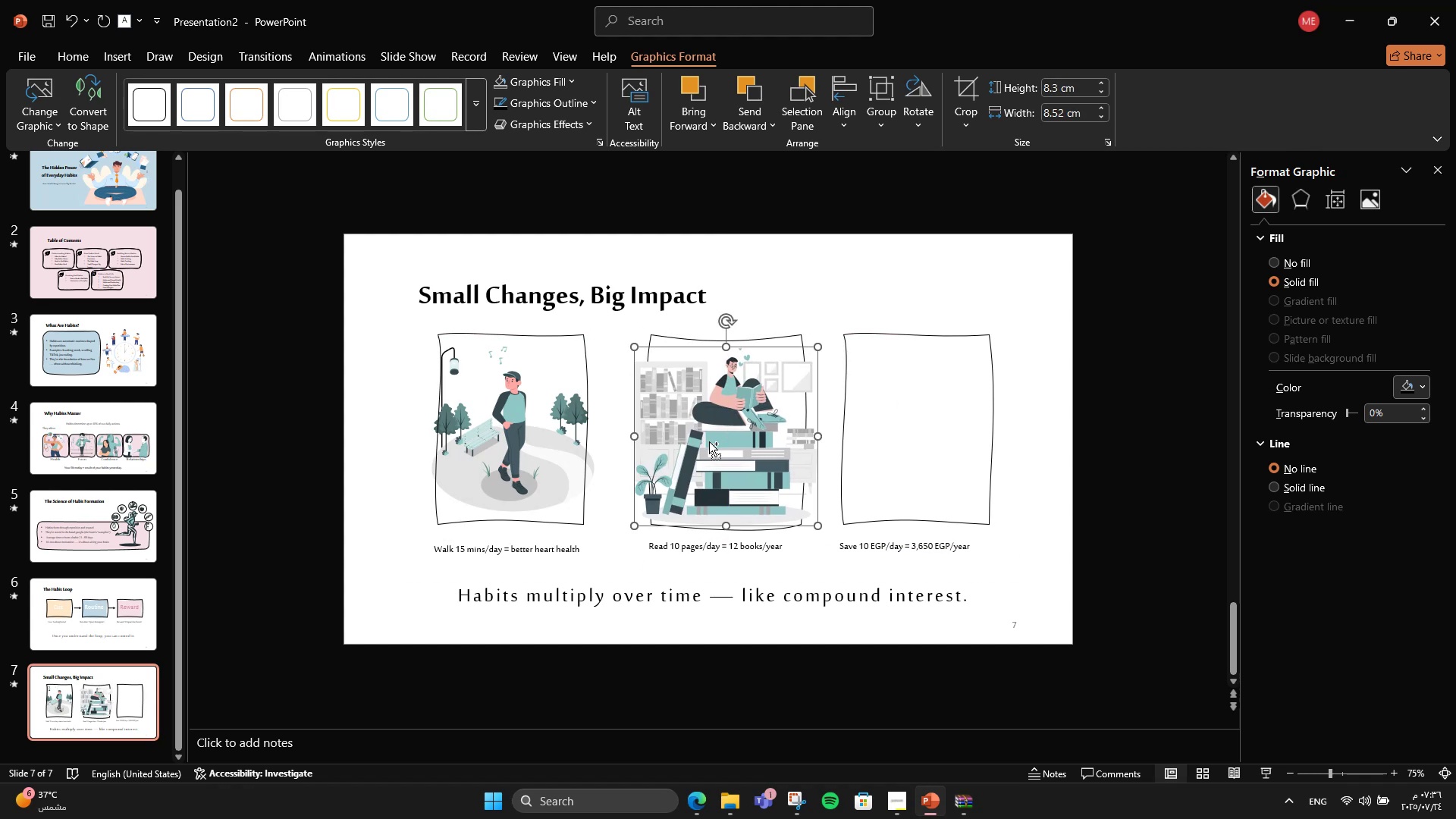 
key(Control+Shift+BracketLeft)
 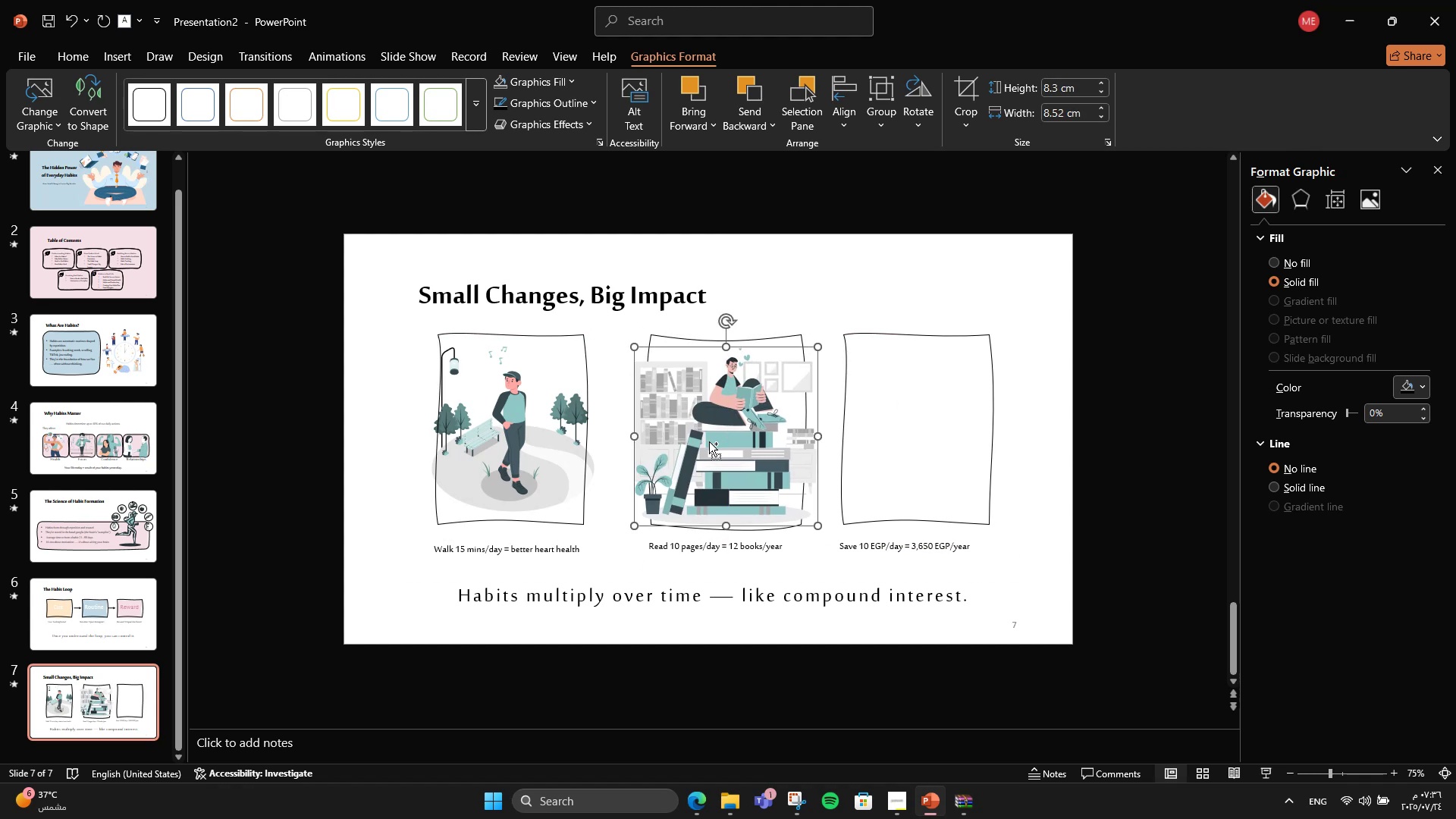 
key(Control+Shift+BracketLeft)
 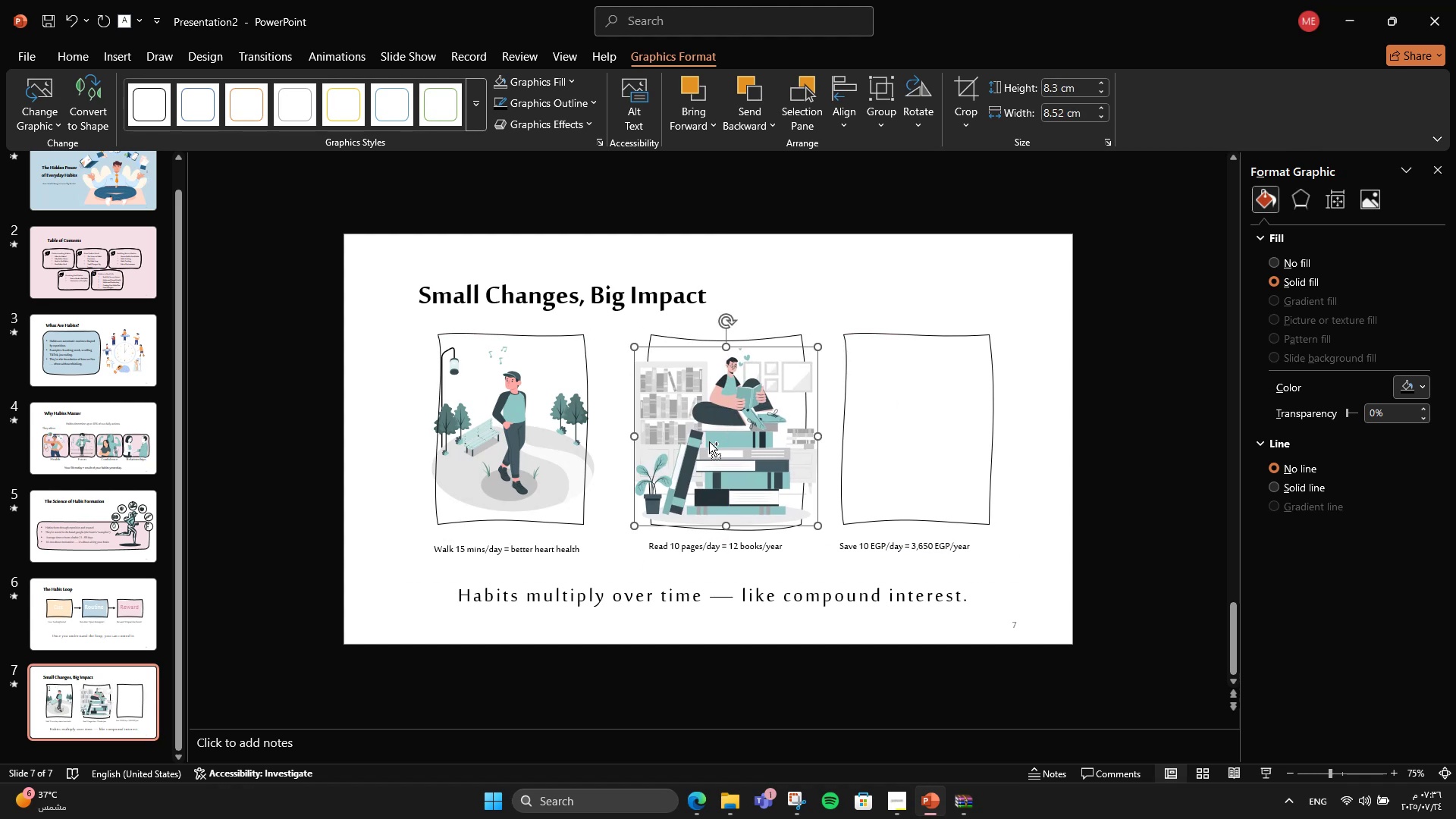 
key(Control+Shift+BracketLeft)
 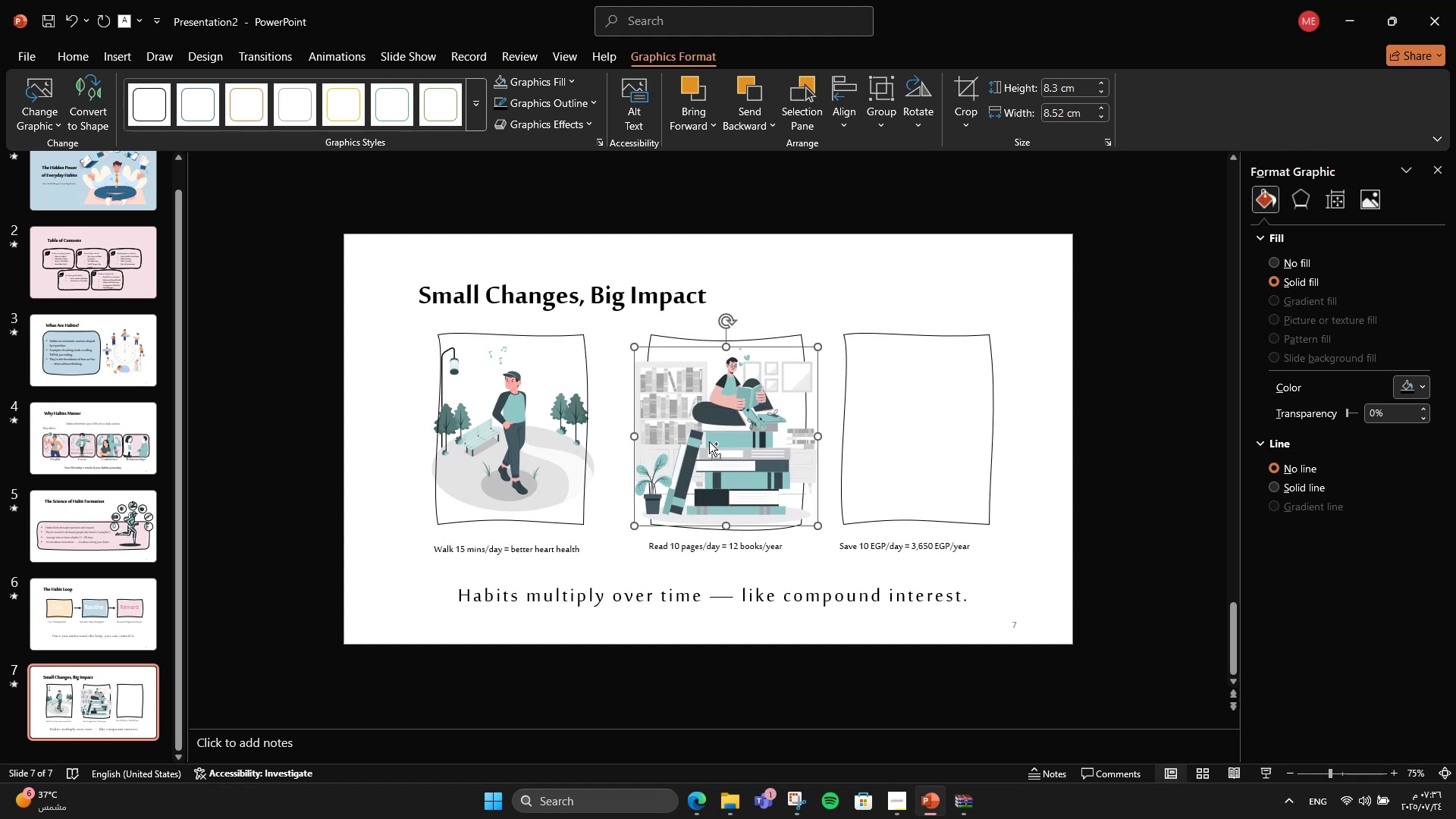 
key(Control+Shift+BracketLeft)
 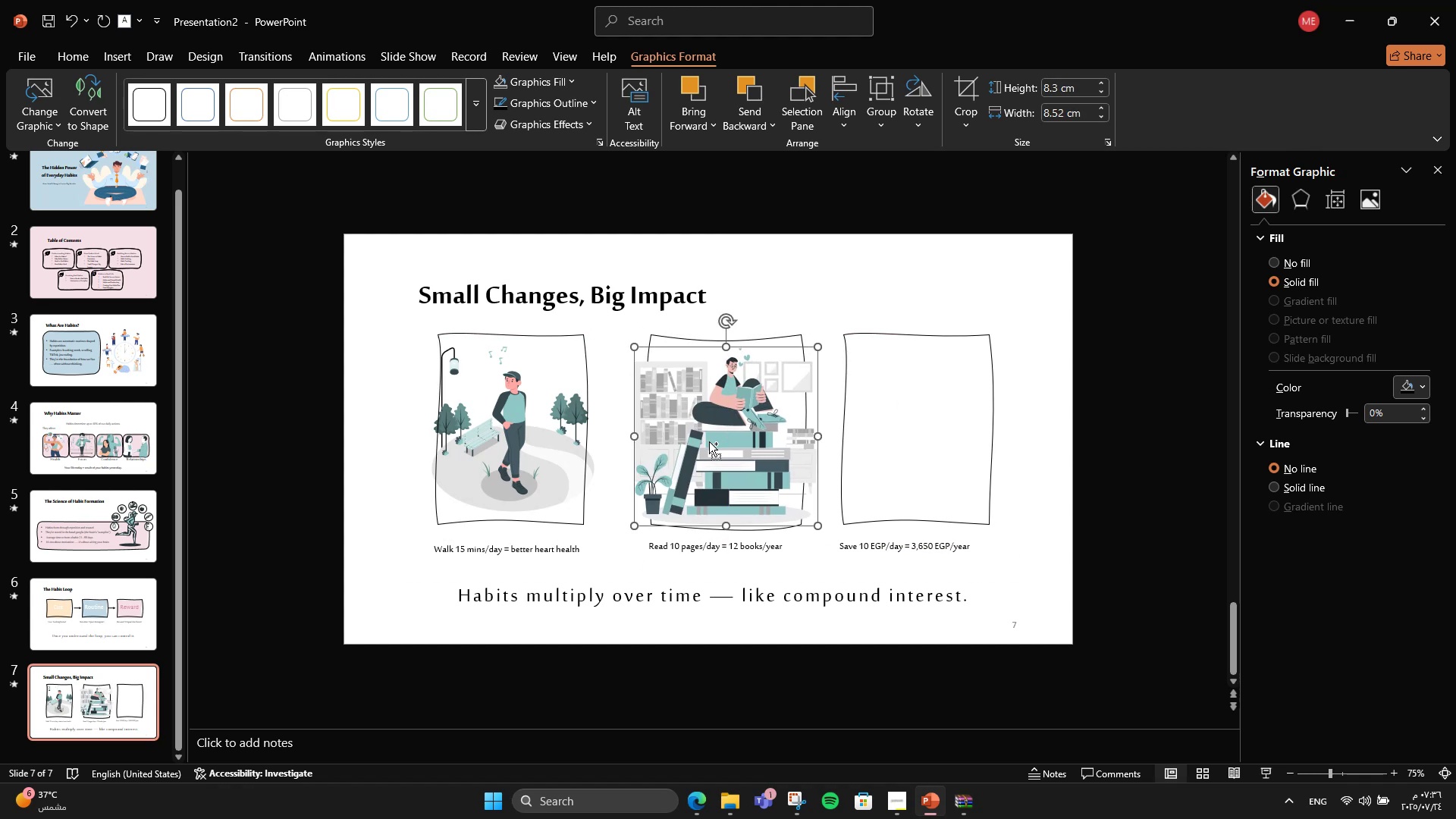 
key(Control+Shift+BracketLeft)
 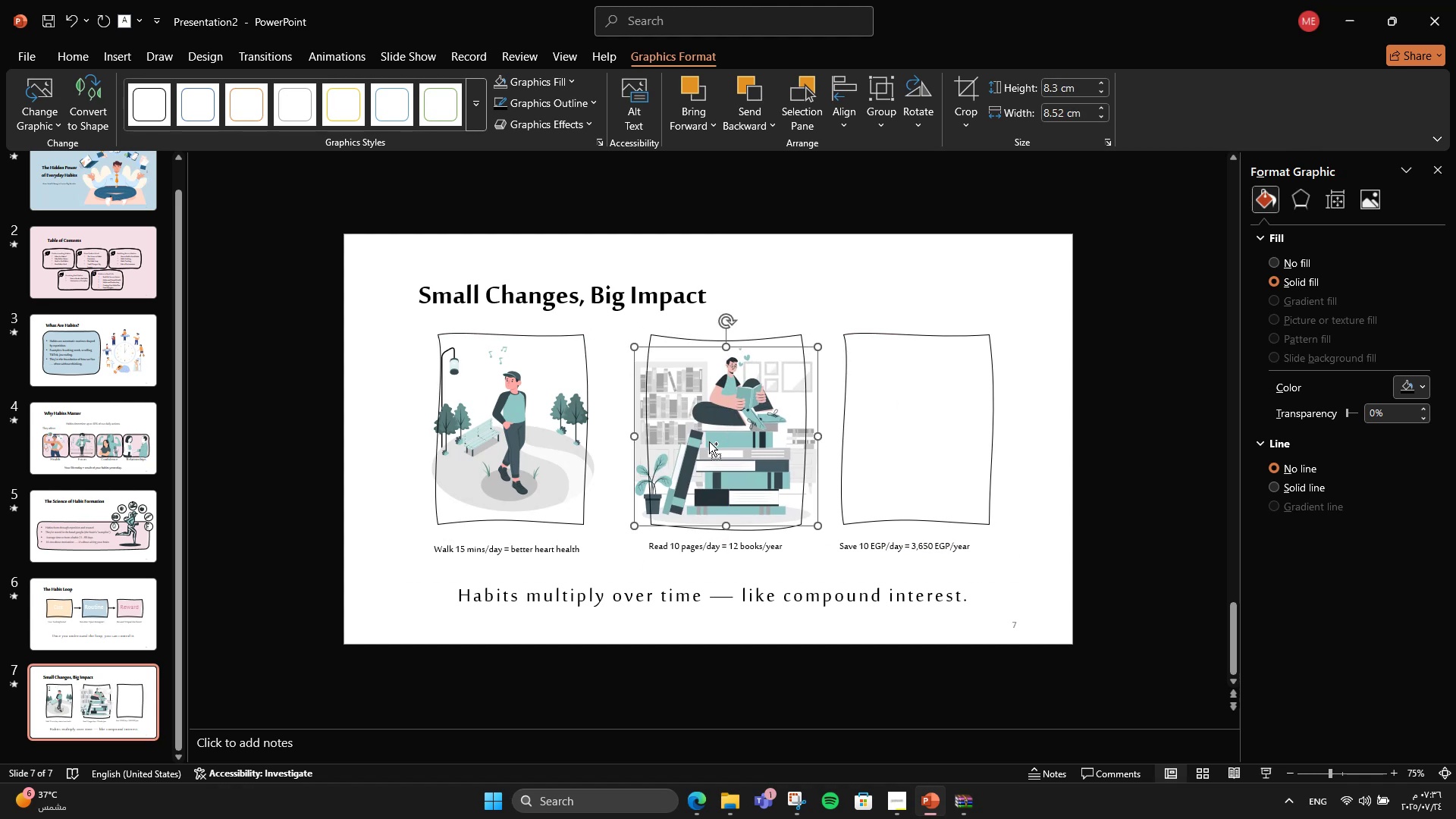 
key(Control+Shift+BracketLeft)
 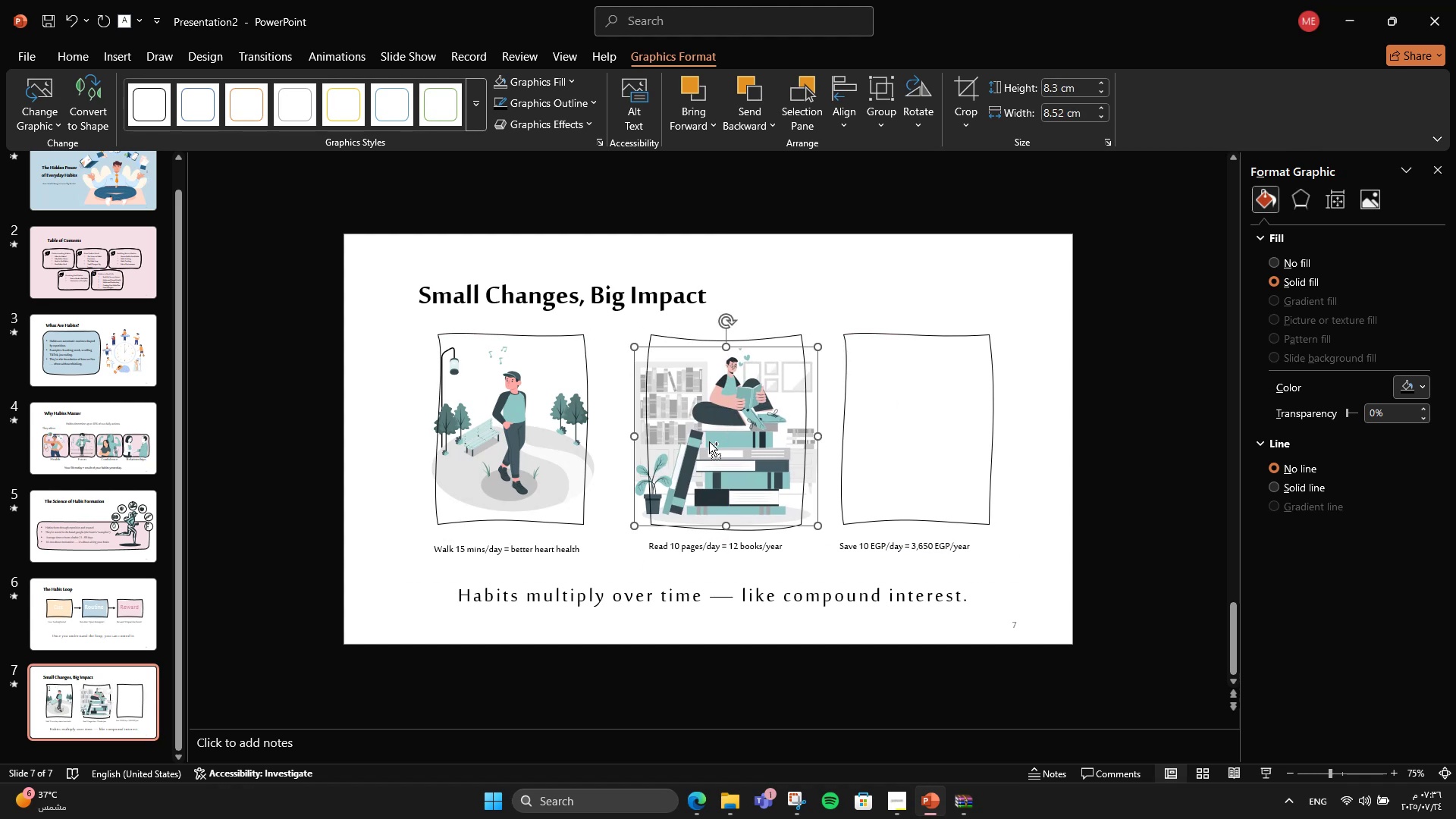 
key(Control+Shift+BracketLeft)
 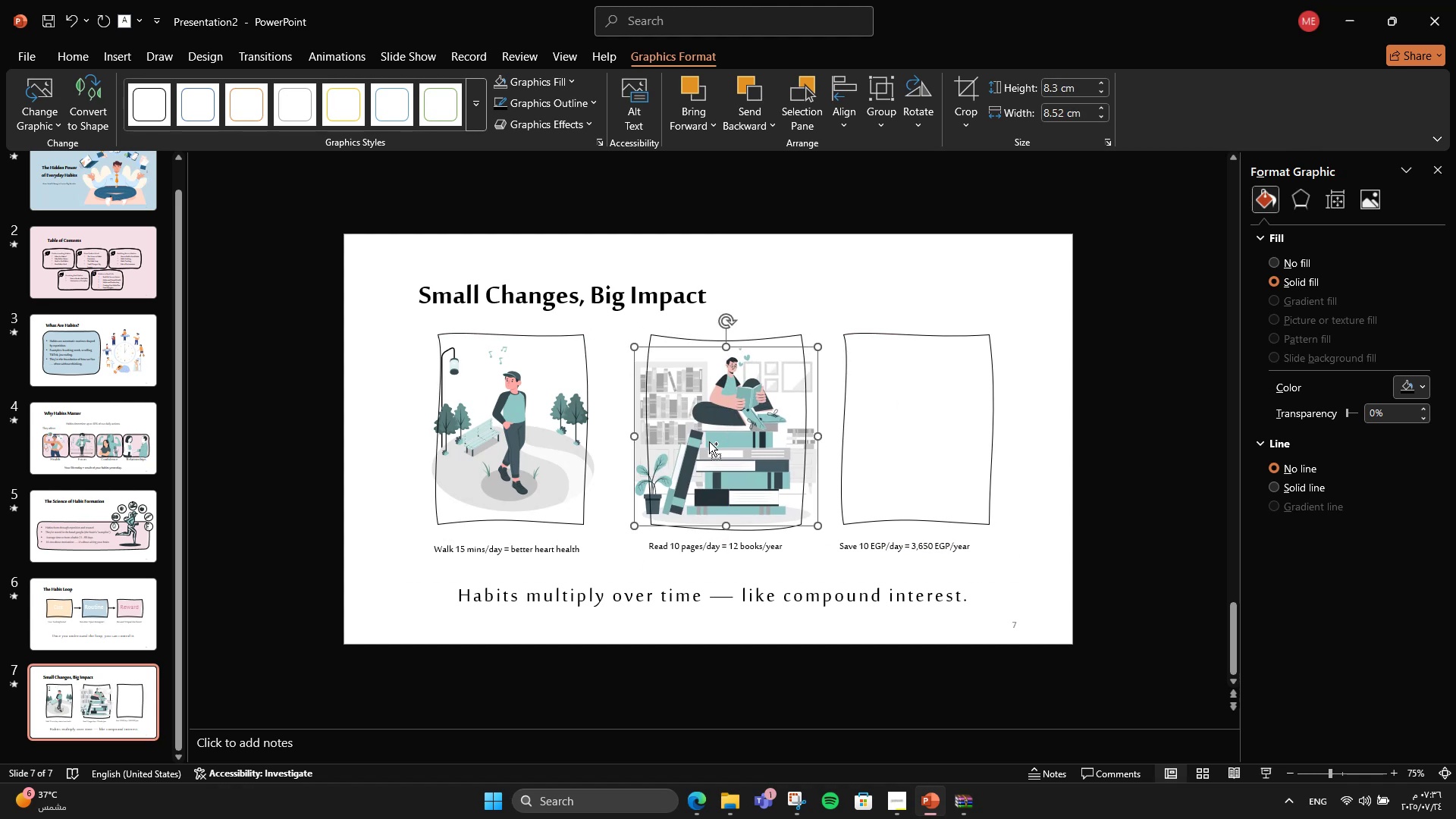 
key(Control+Shift+BracketLeft)
 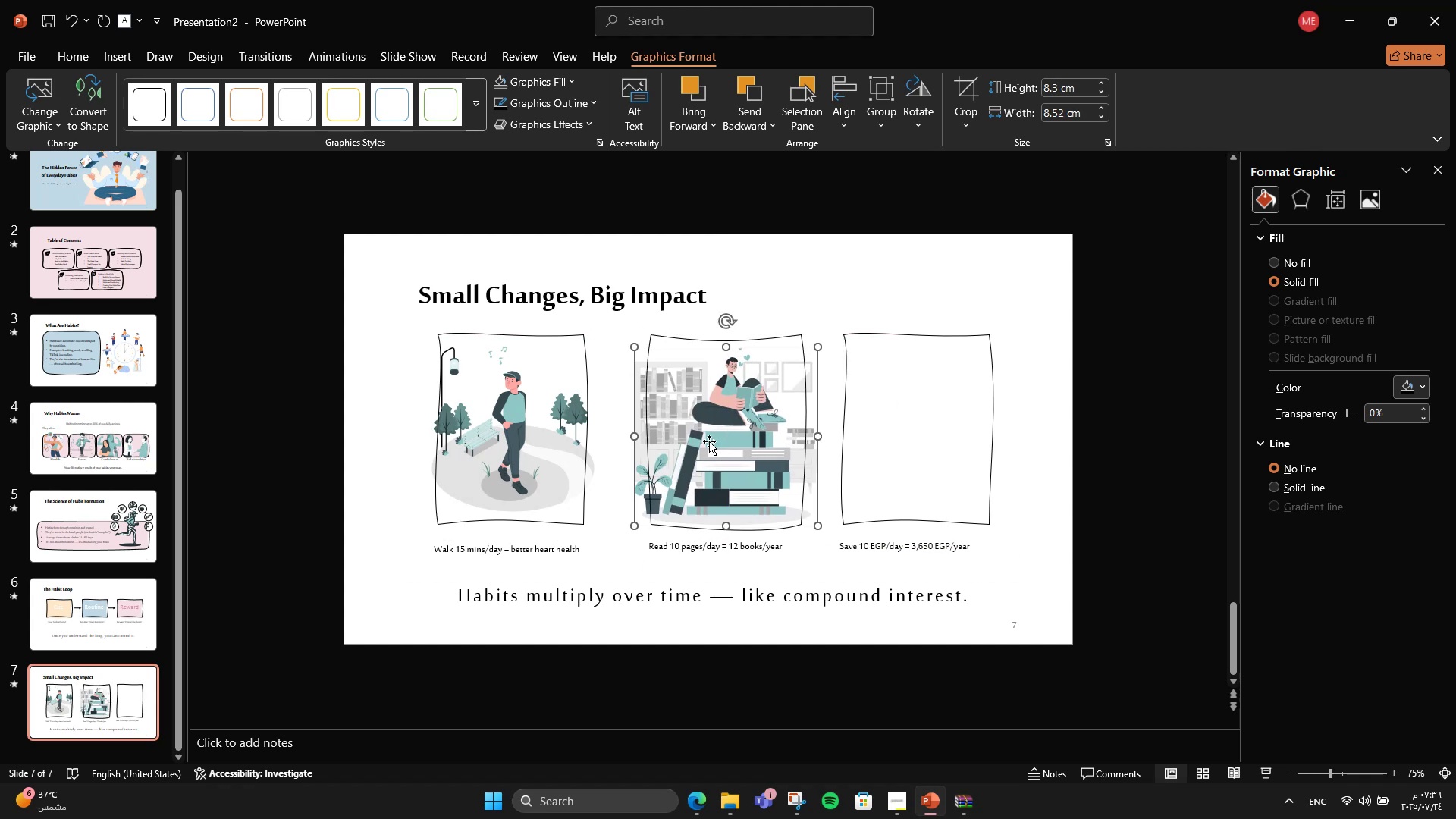 
hold_key(key=ControlLeft, duration=0.82)
scroll: coordinate [709, 441], scroll_direction: up, amount: 4.0
 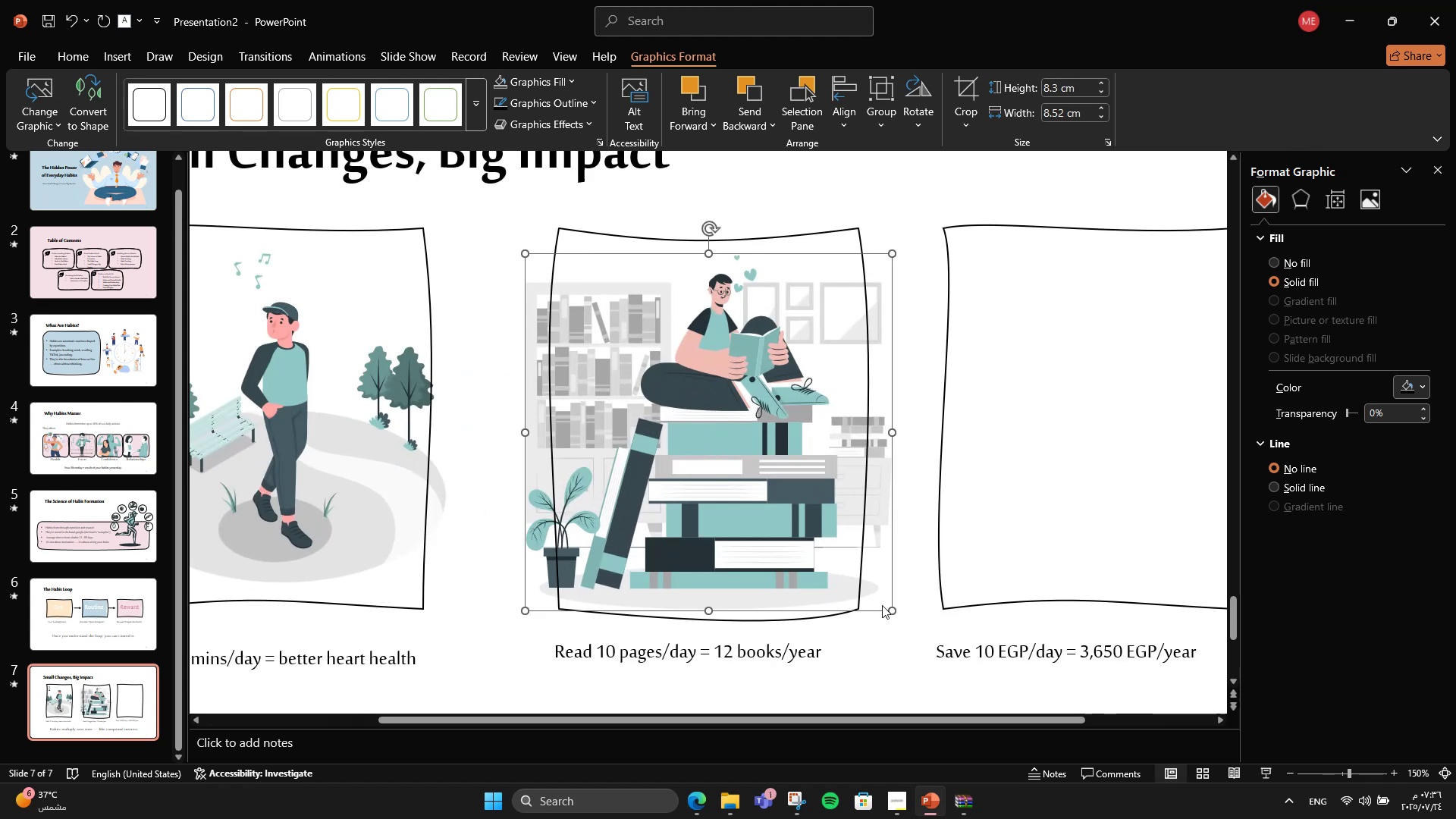 
hold_key(key=ShiftLeft, duration=1.61)
 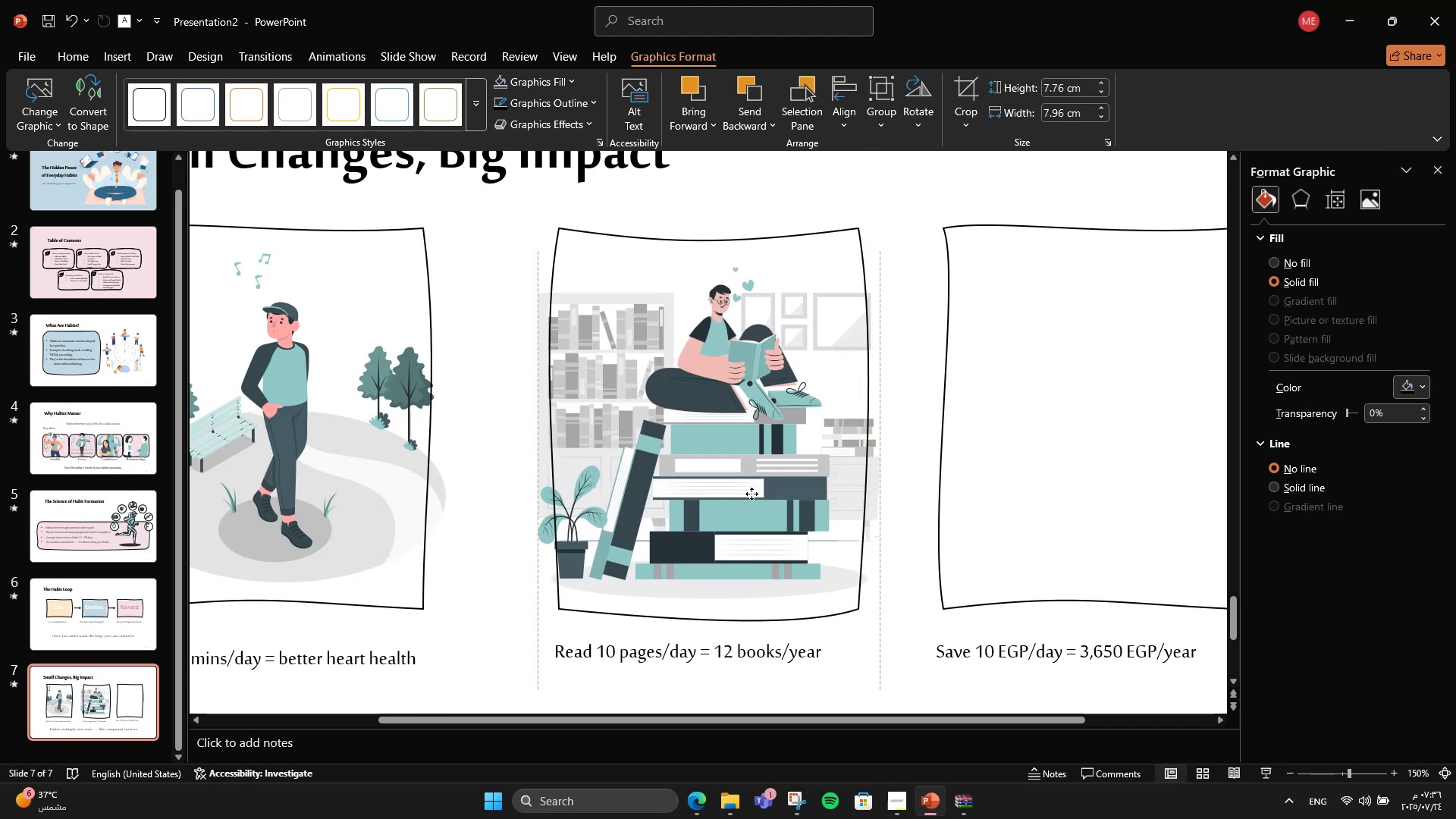 
hold_key(key=ShiftLeft, duration=1.74)
 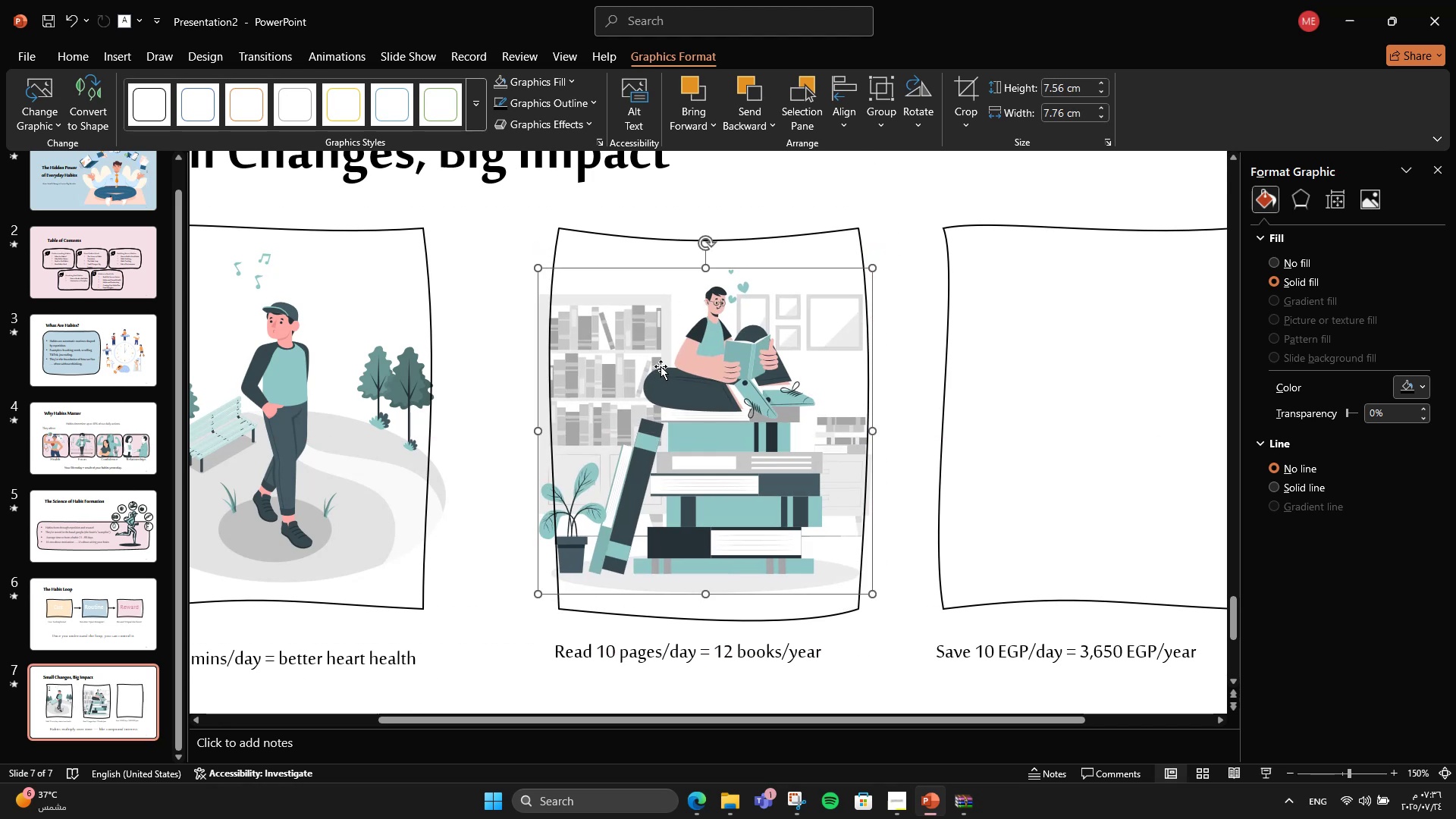 
left_click([673, 209])
 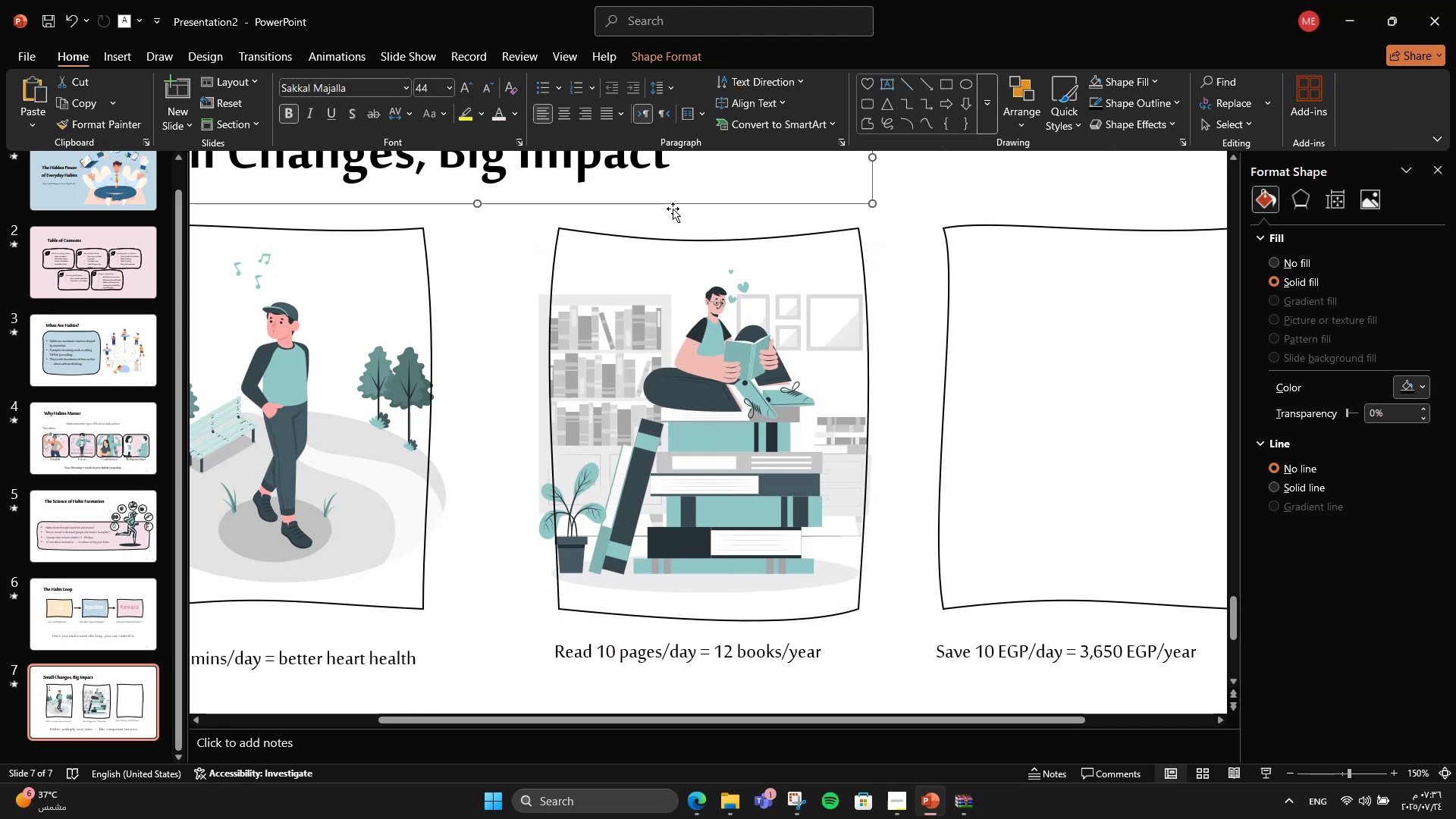 
hold_key(key=ControlLeft, duration=1.17)
scroll: coordinate [726, 334], scroll_direction: down, amount: 3.0
 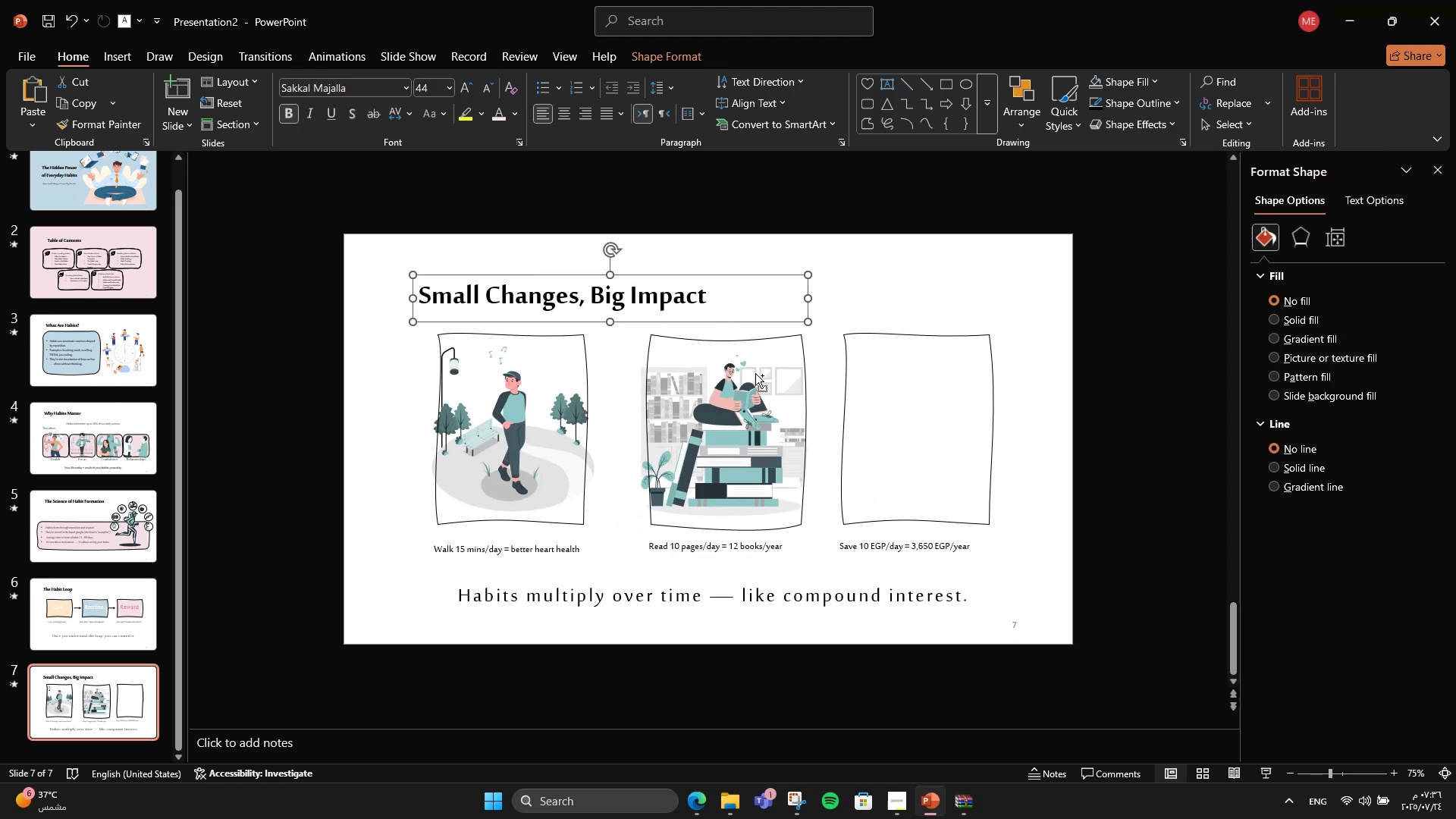 
scroll: coordinate [783, 422], scroll_direction: up, amount: 2.0
 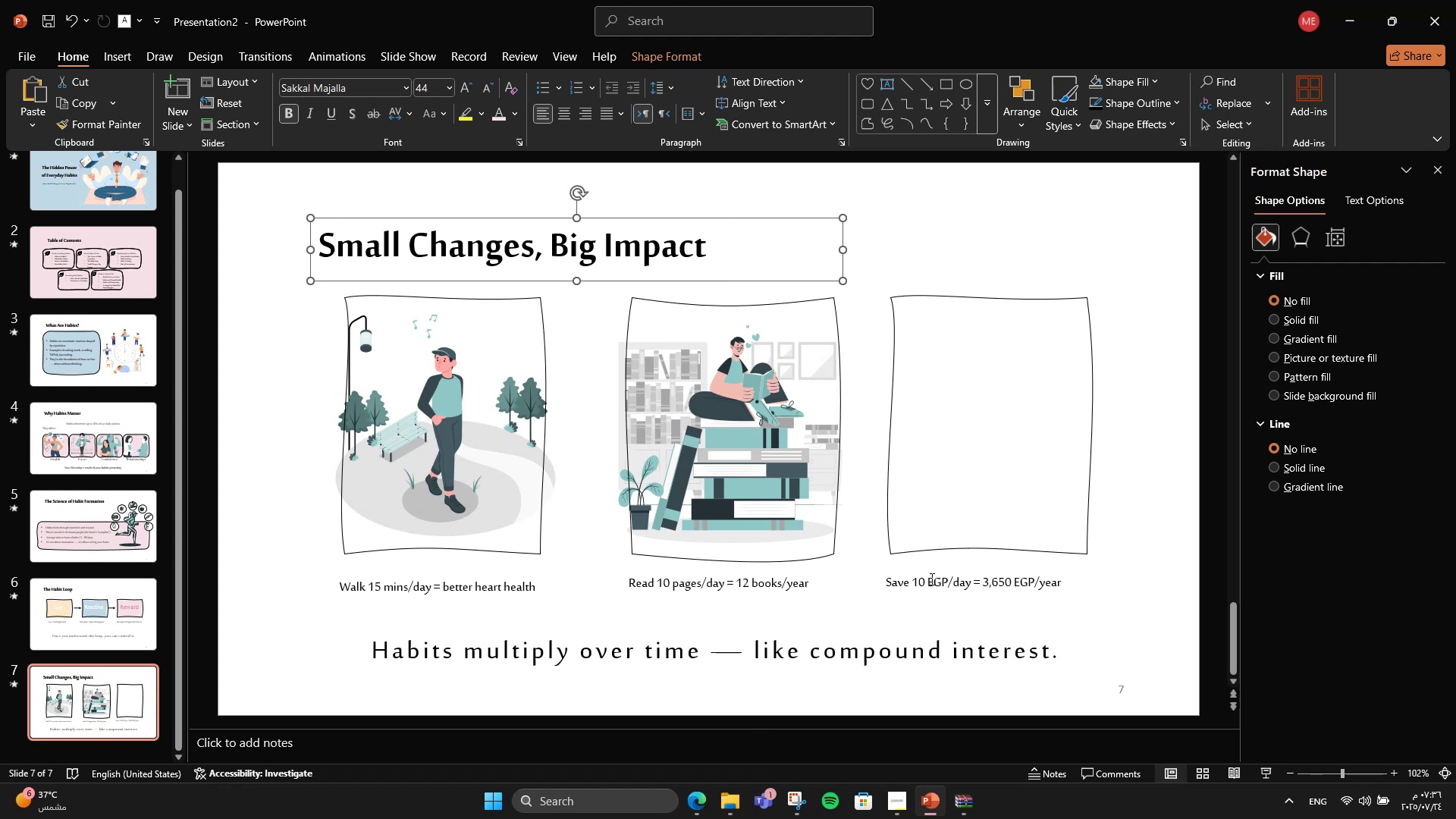 
double_click([900, 589])
 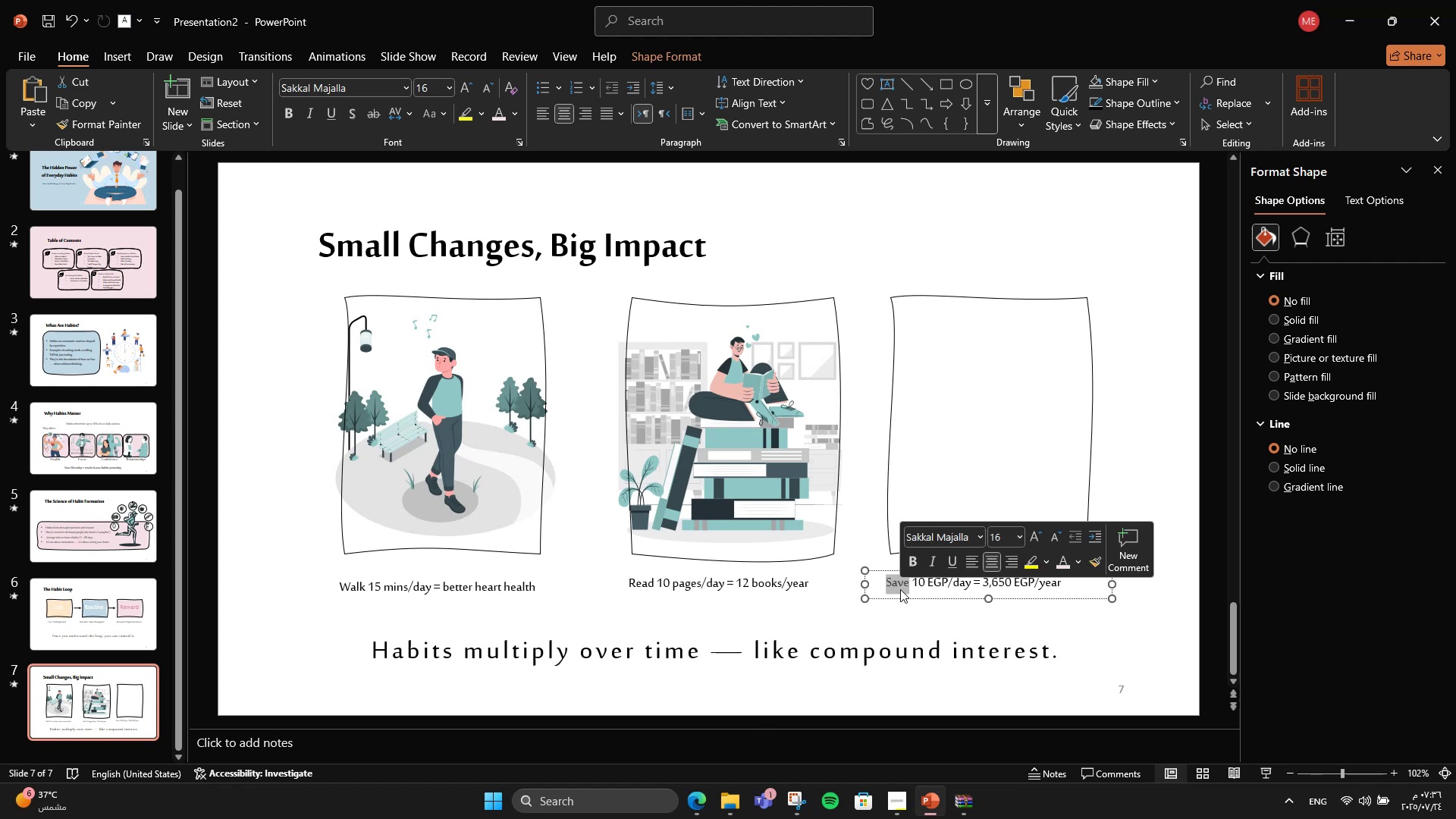 
key(Control+C)
 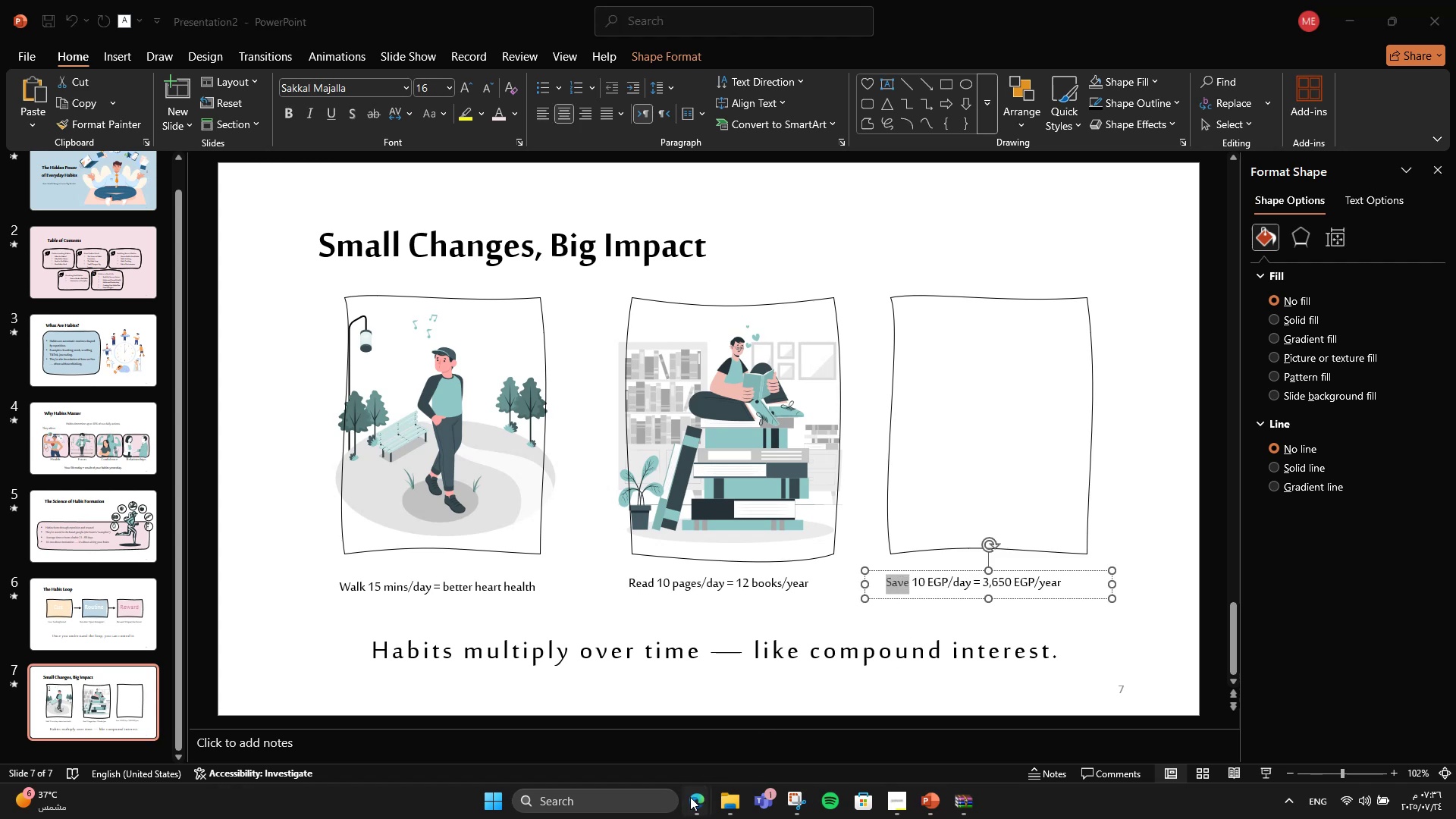 
double_click([632, 723])
 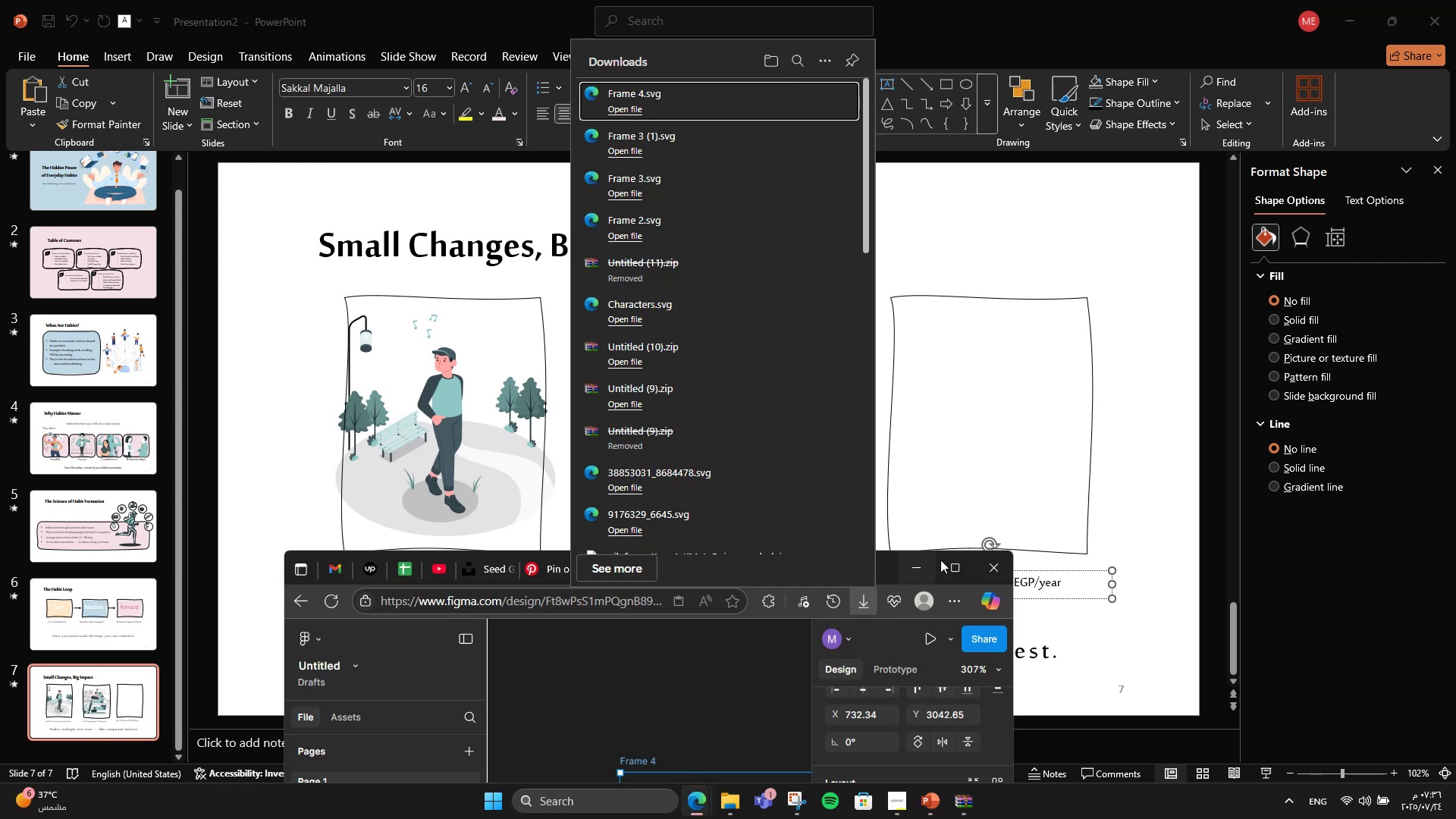 
left_click([952, 561])
 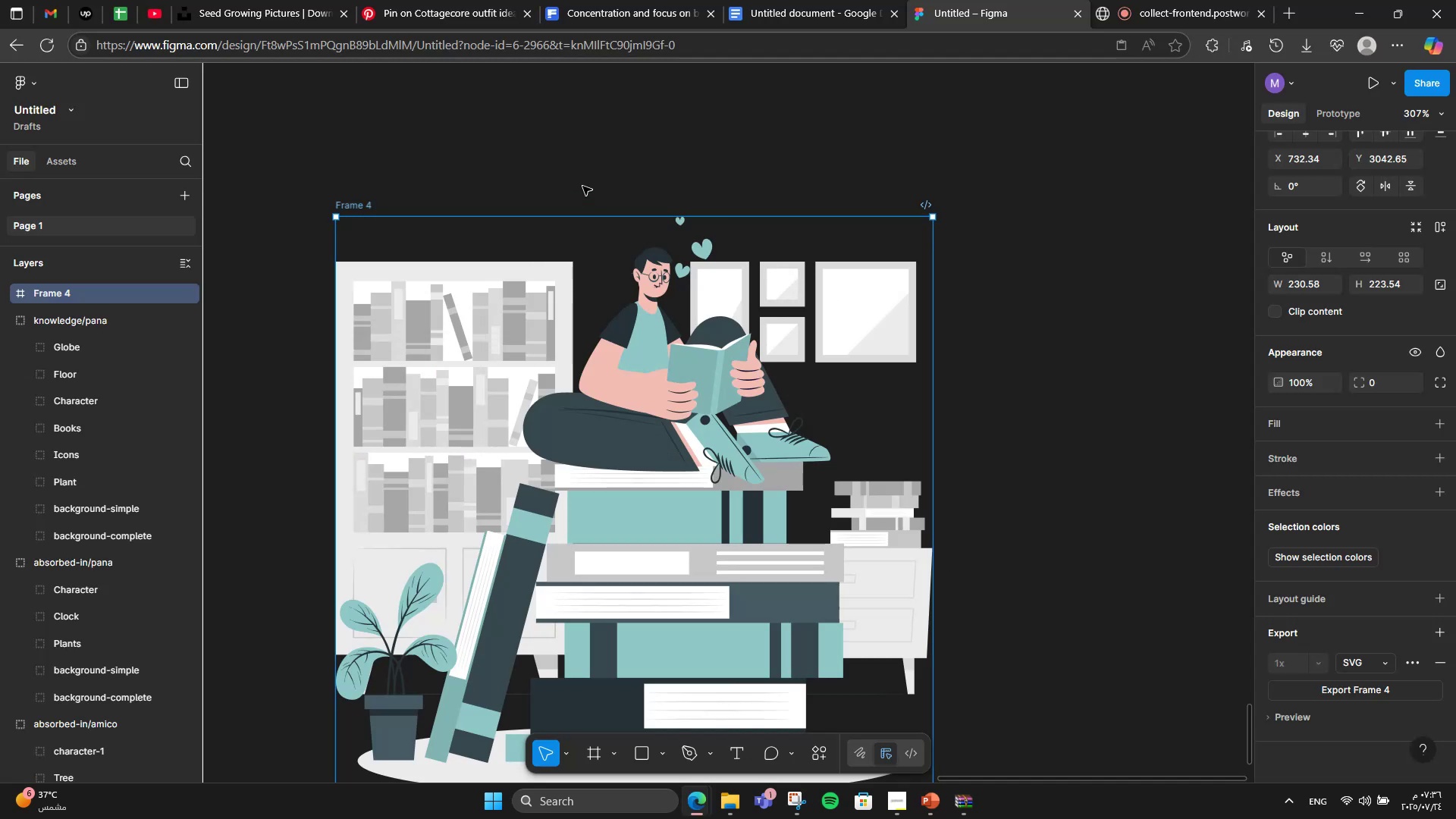 
left_click([588, 155])
 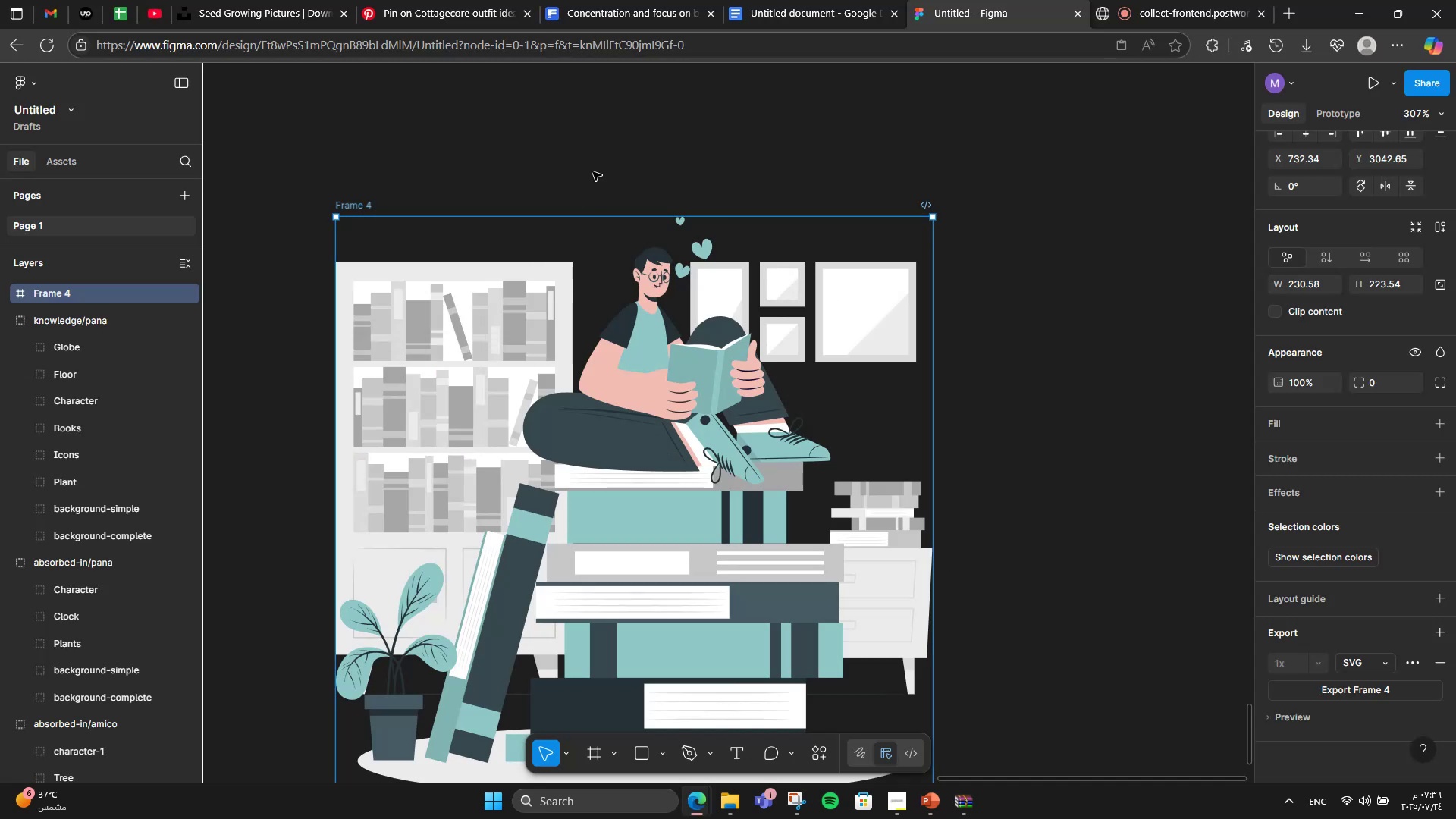 
hold_key(key=ControlLeft, duration=0.84)
scroll: coordinate [577, 240], scroll_direction: down, amount: 2.0
 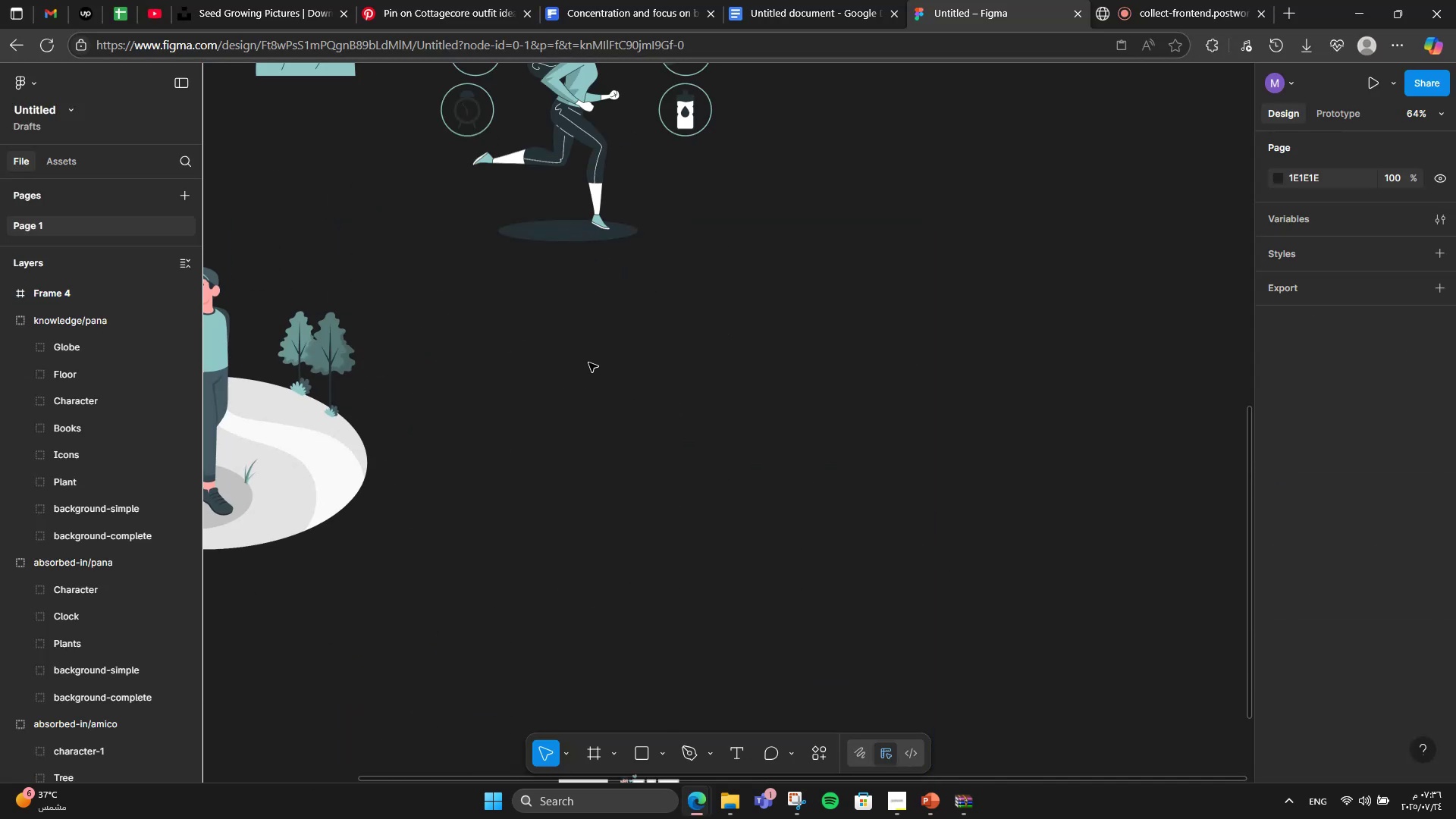 
right_click([588, 362])
 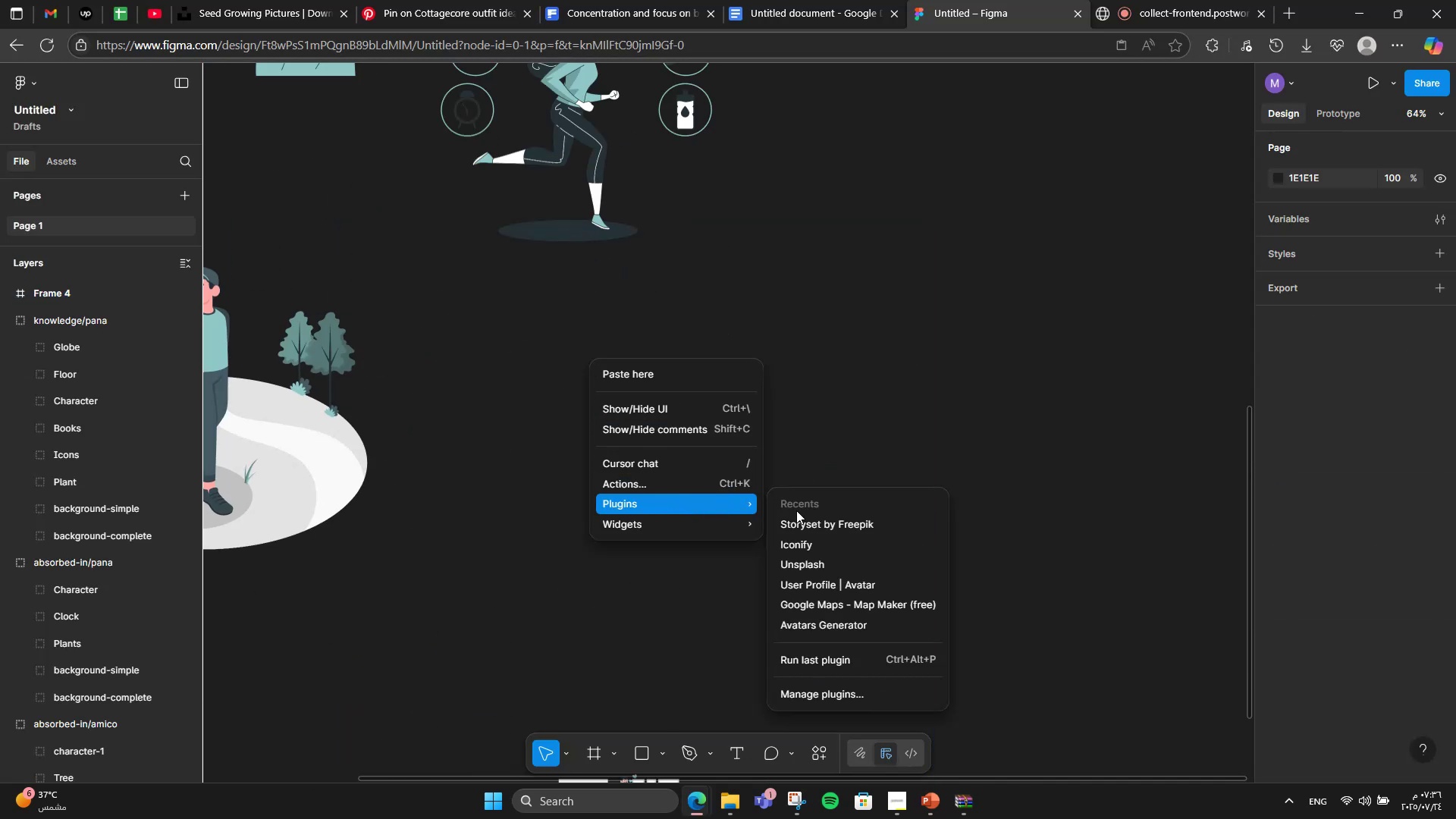 
left_click([797, 517])
 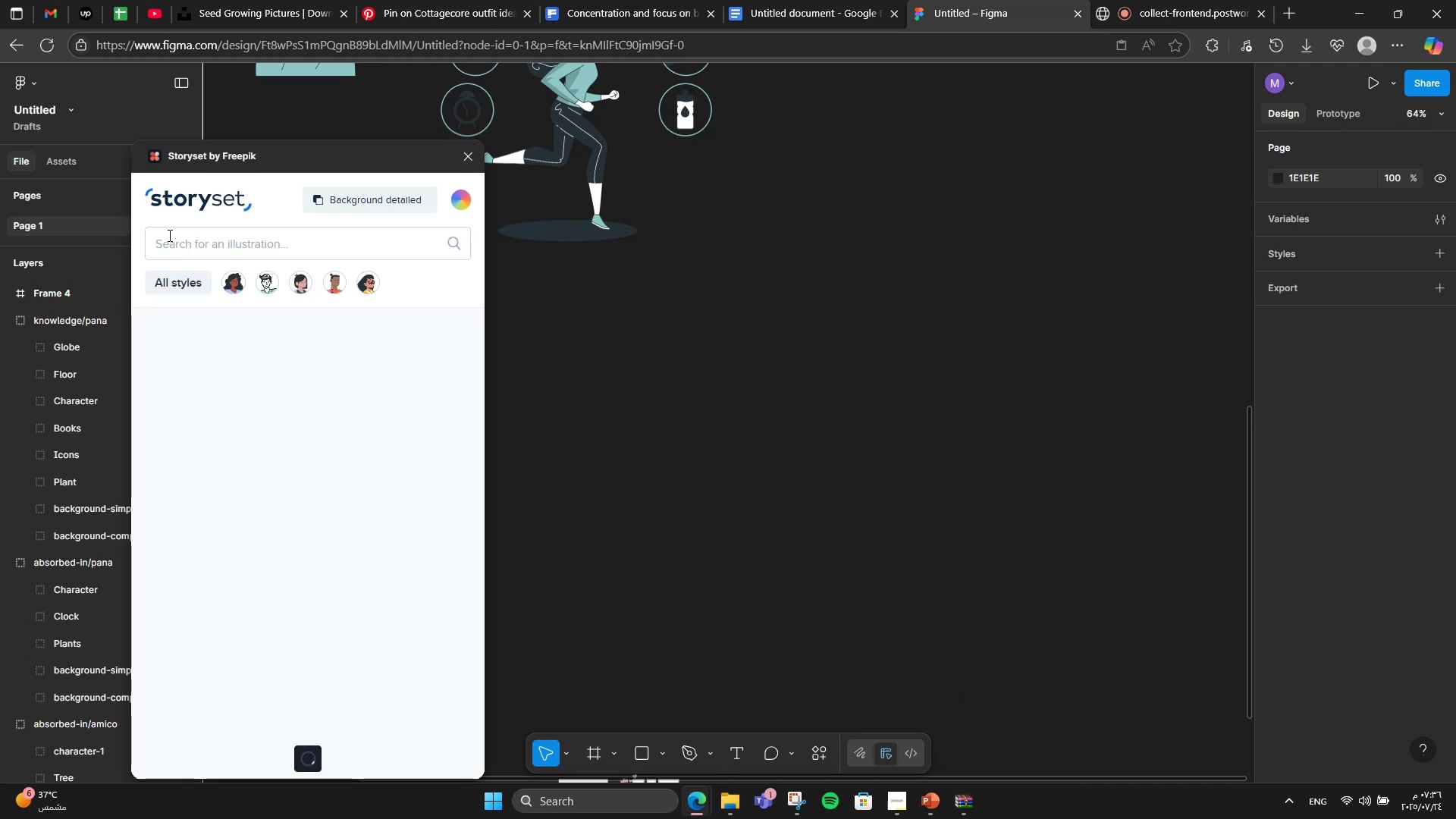 
left_click([199, 238])
 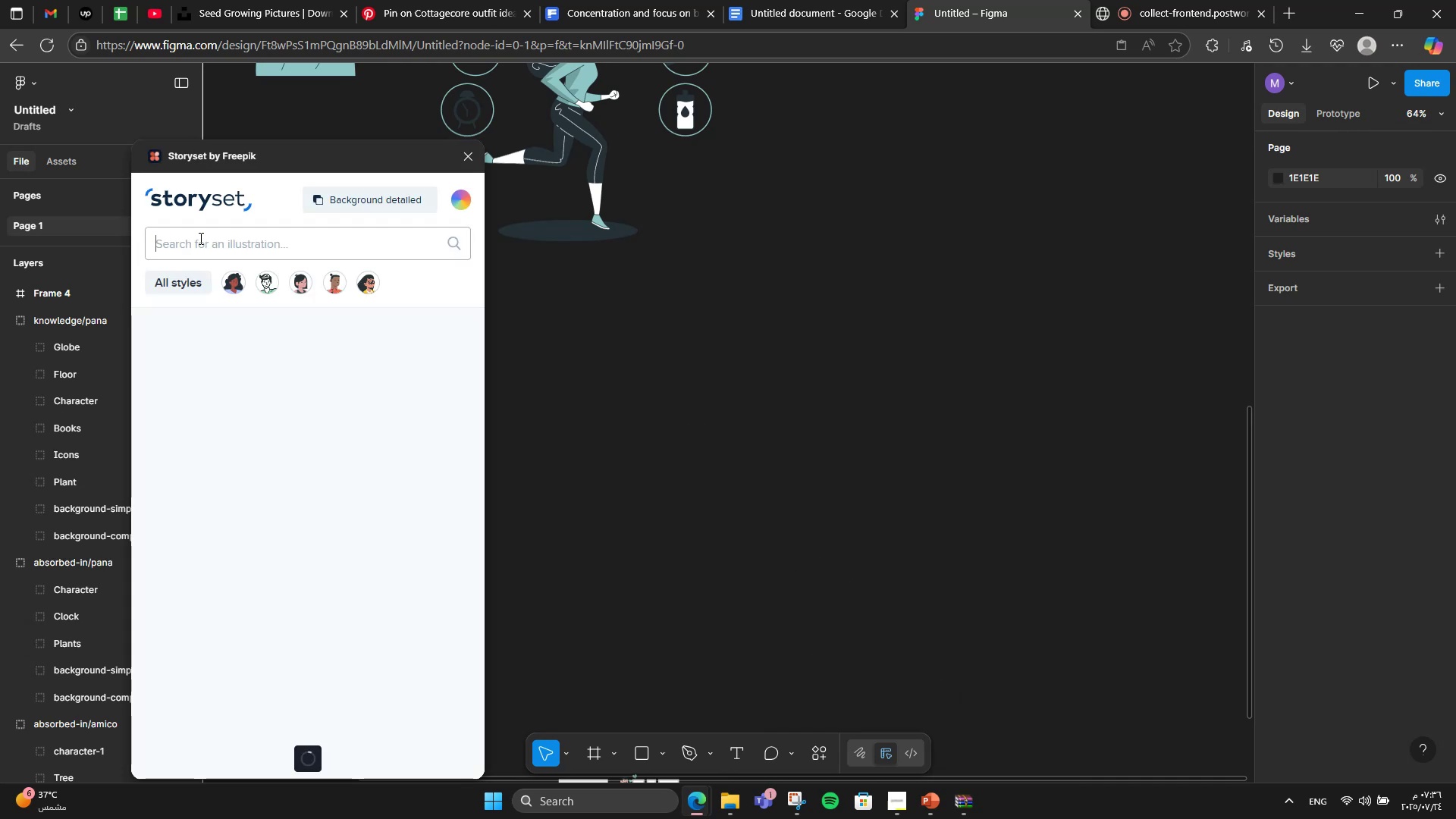 
key(Control+ControlLeft)
 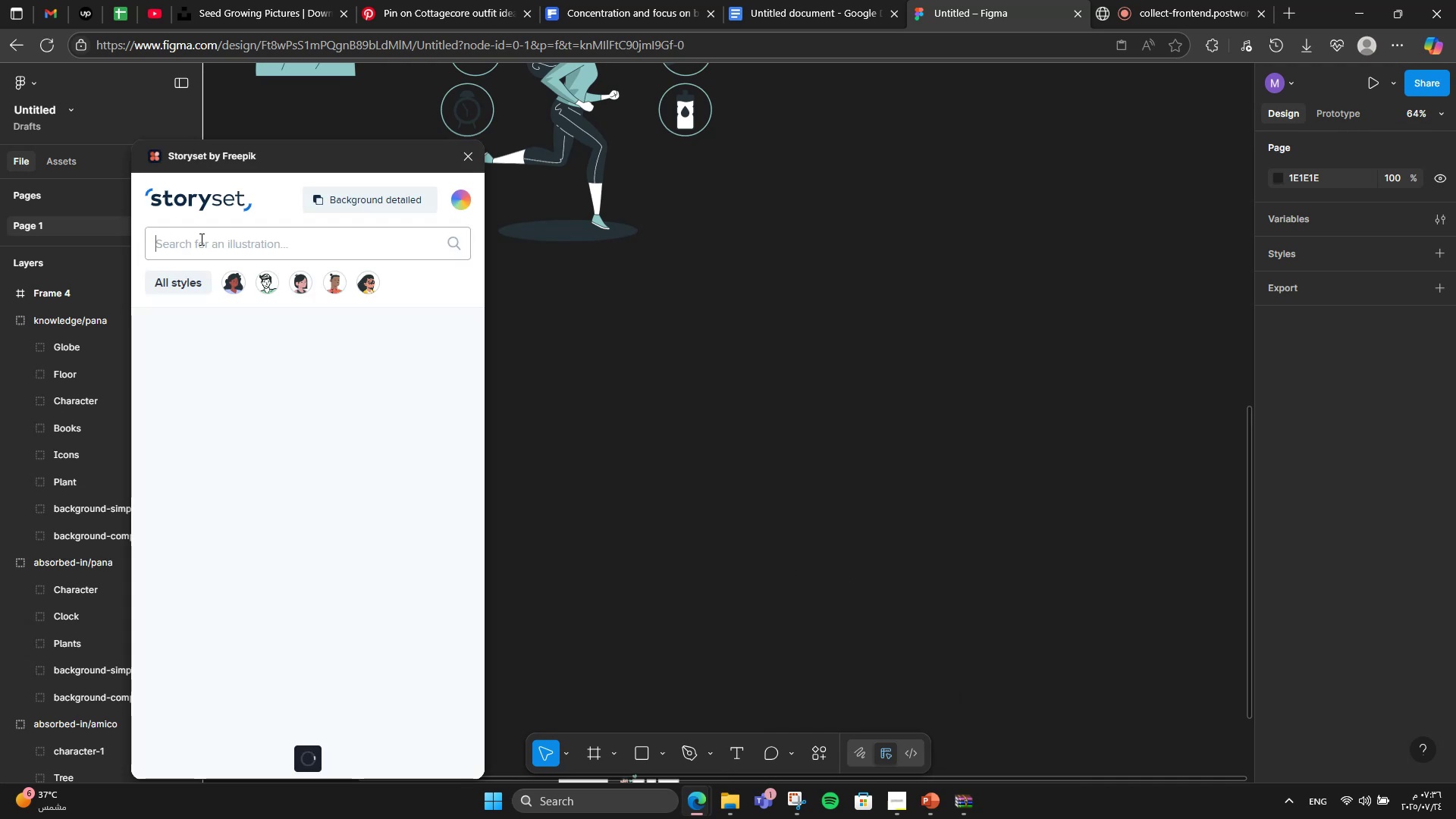 
key(Control+V)
 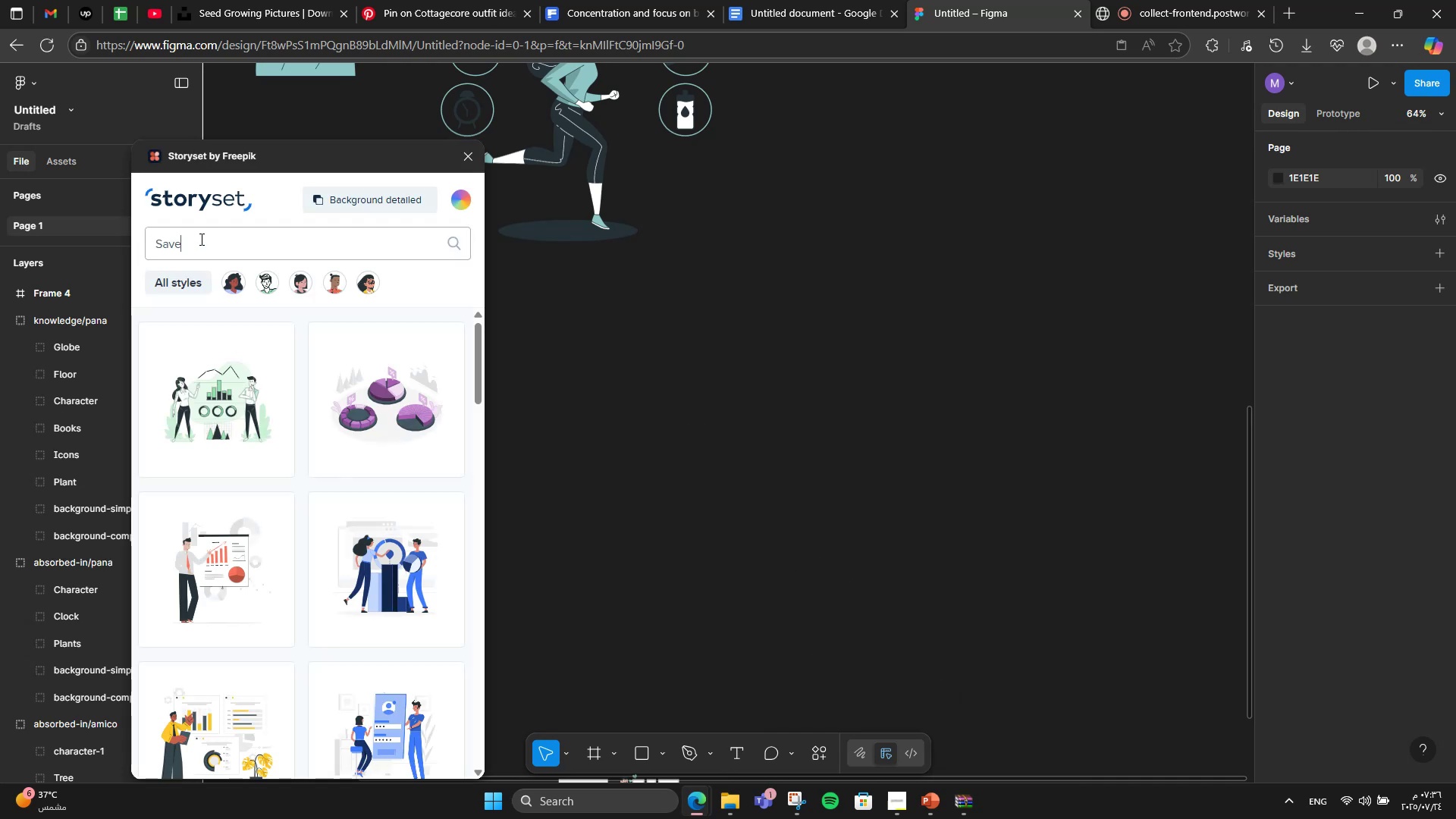 
type( money)
 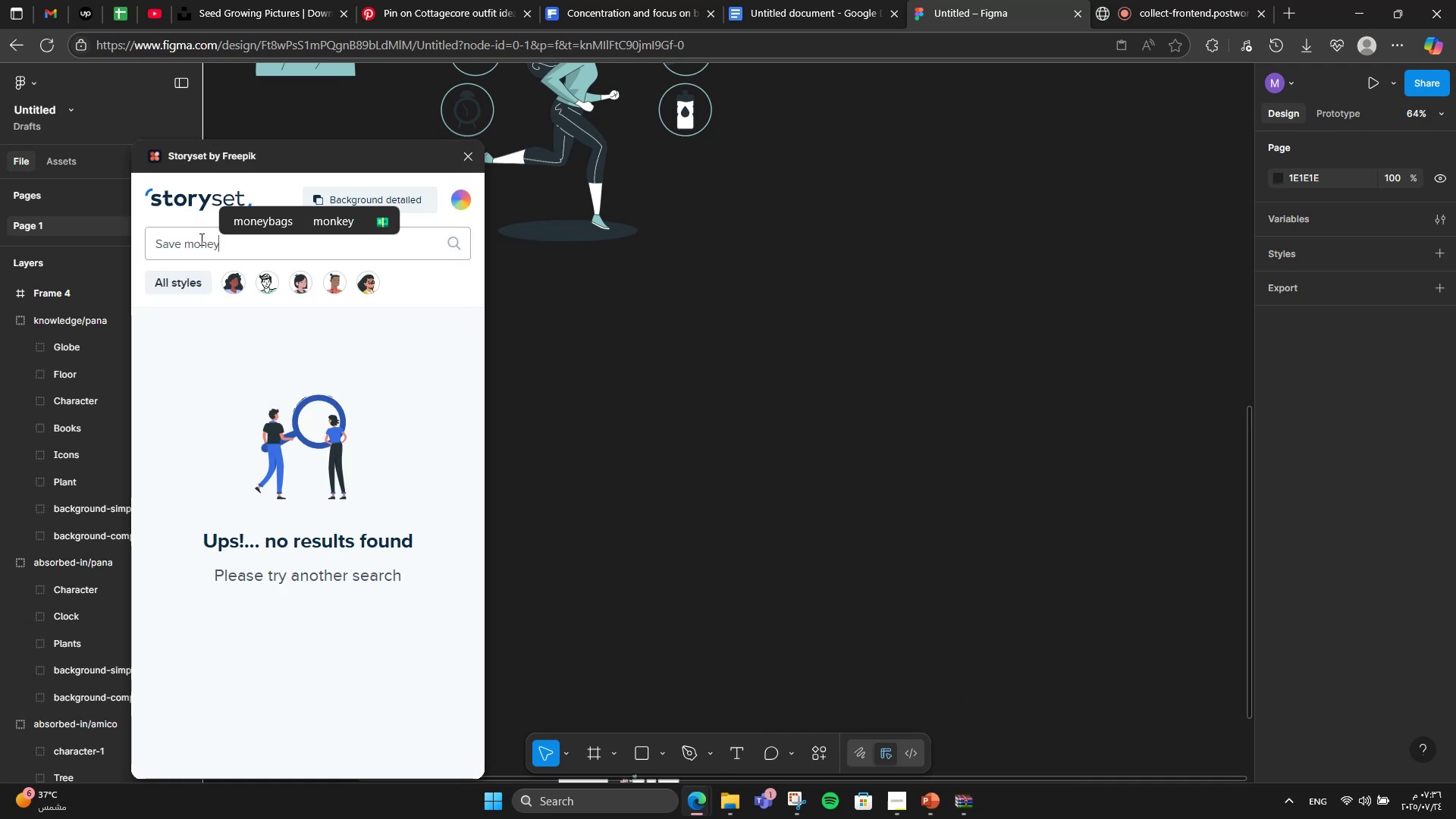 
key(Enter)
 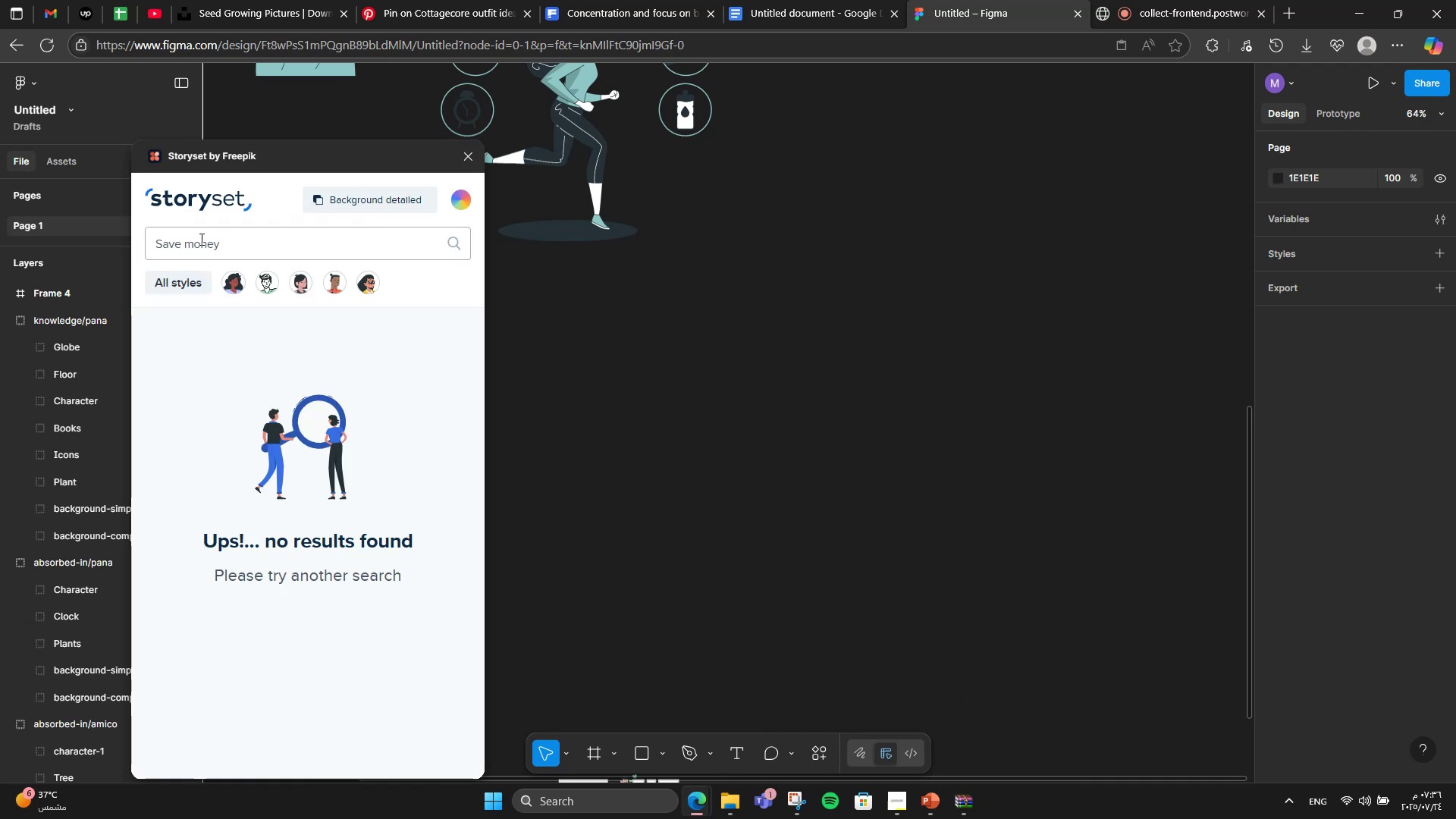 
hold_key(key=ArrowLeft, duration=0.71)
 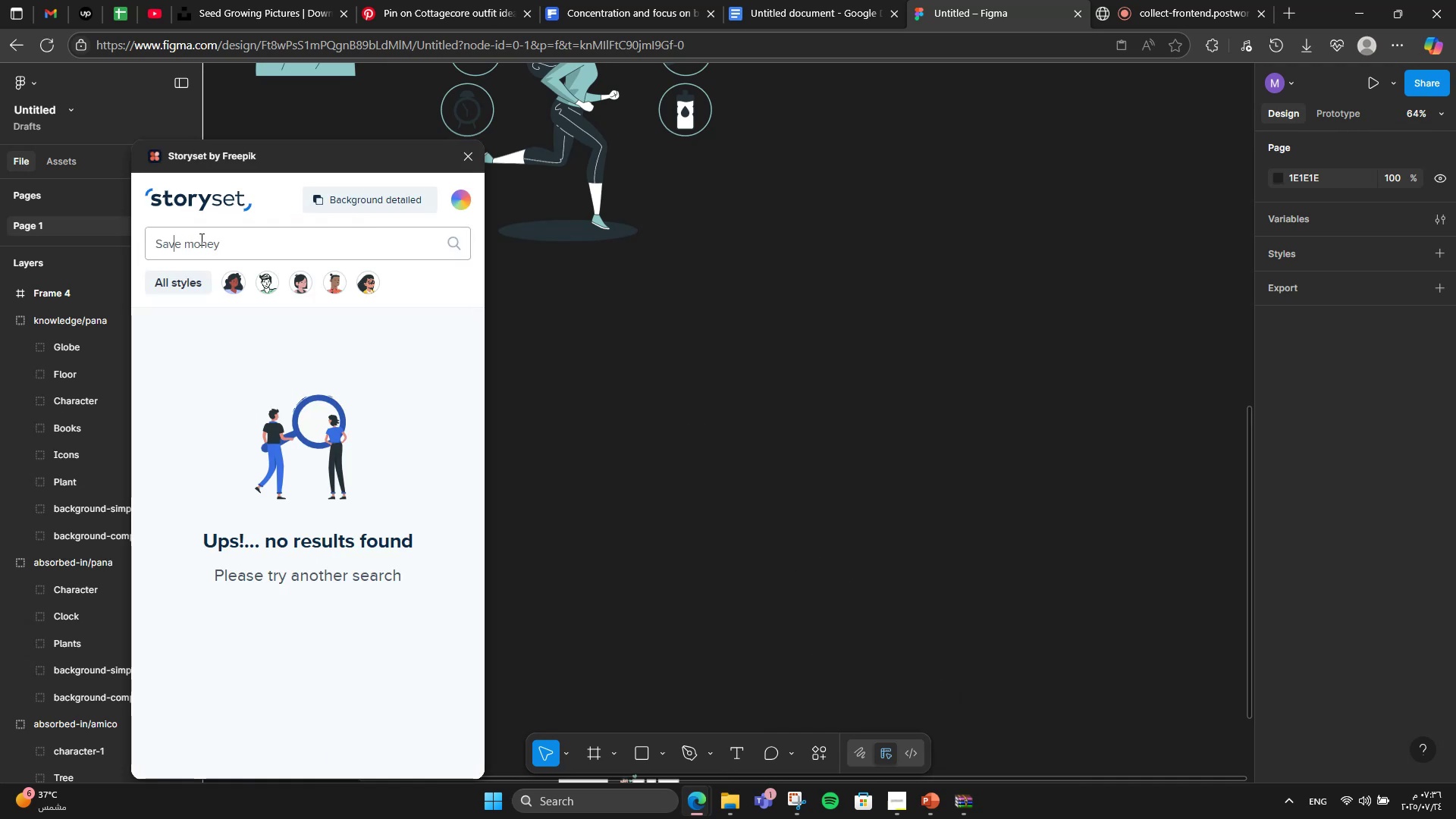 
key(ArrowRight)
 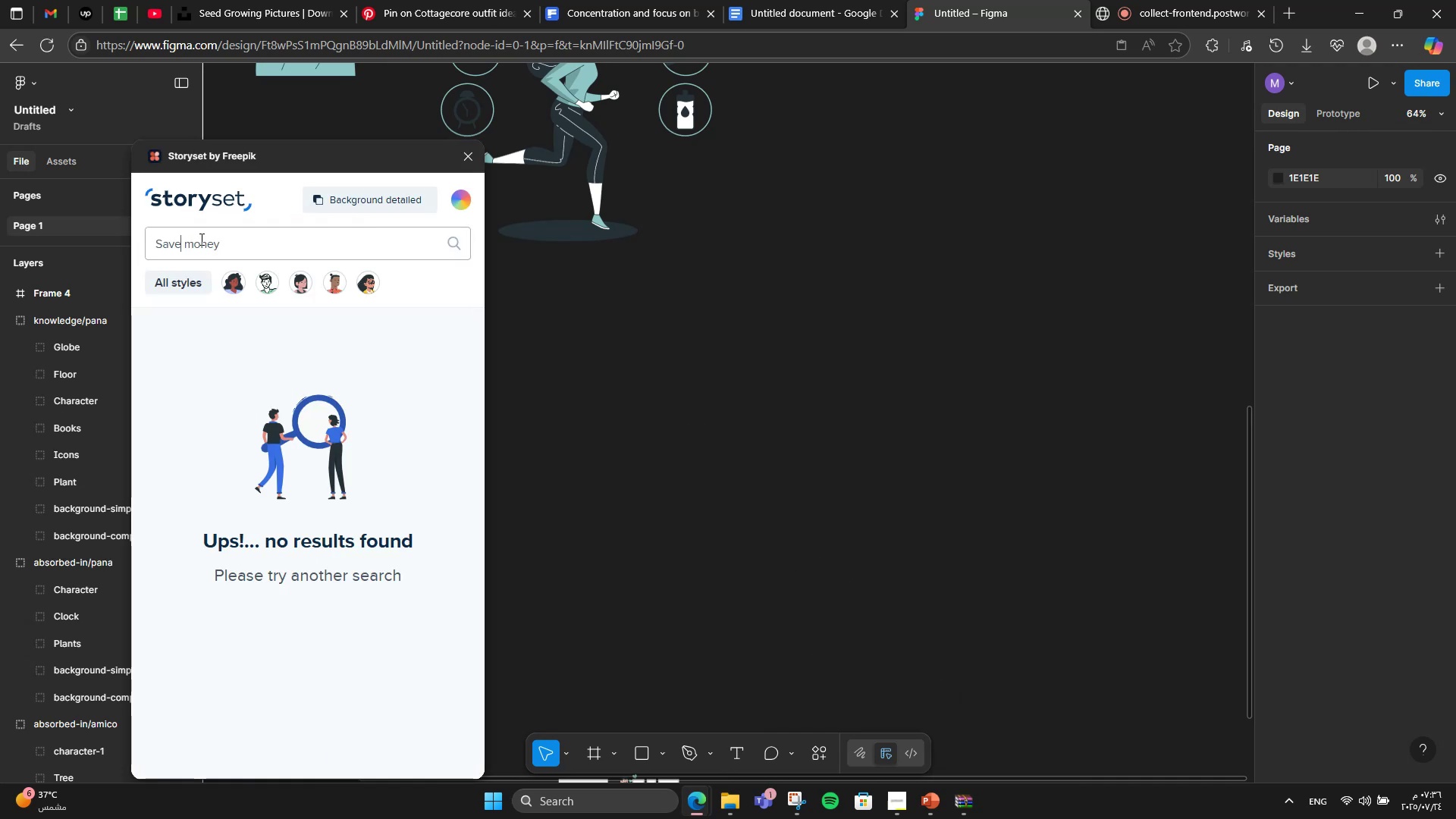 
key(ArrowRight)
 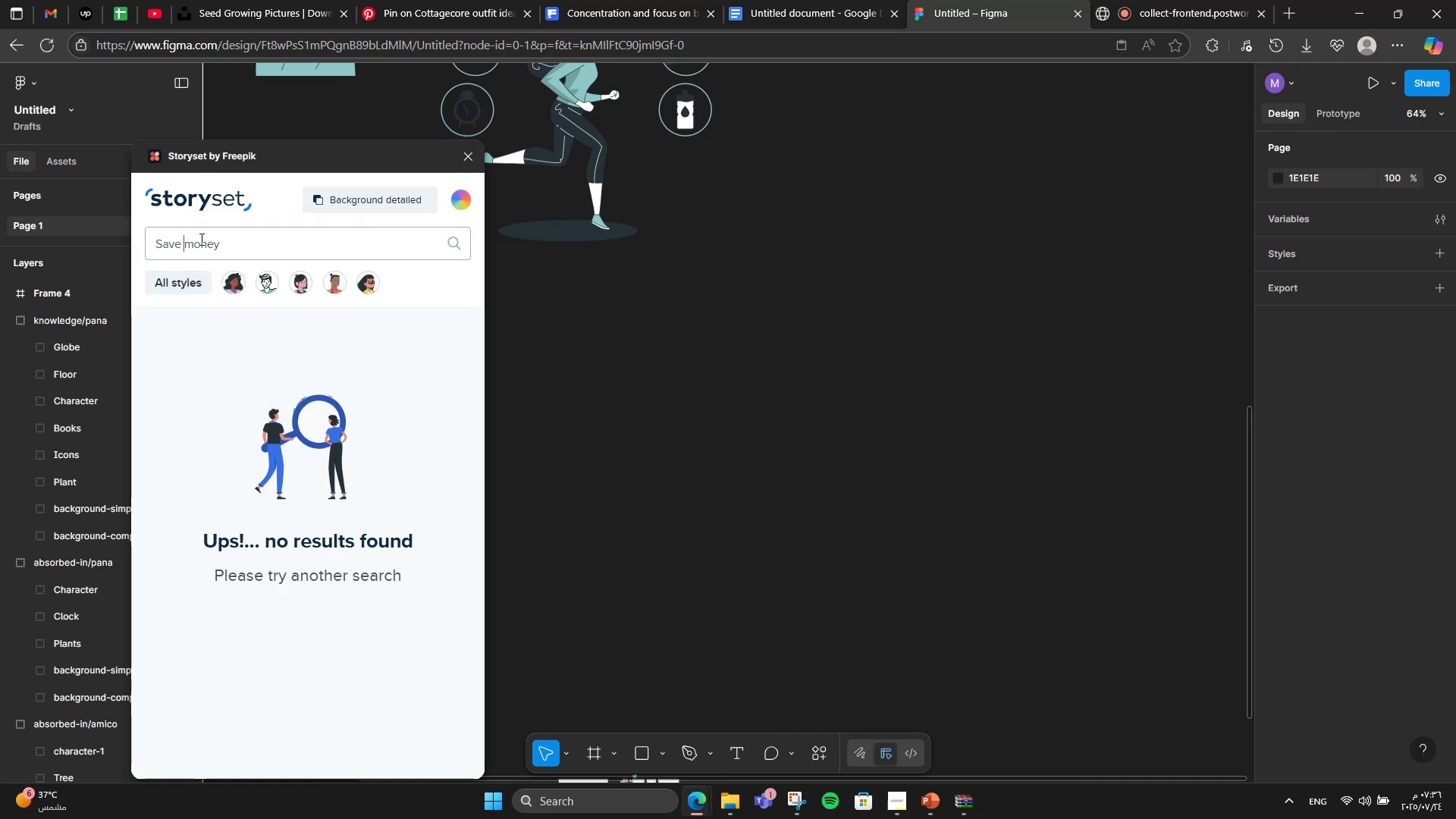 
hold_key(key=Backspace, duration=0.82)
 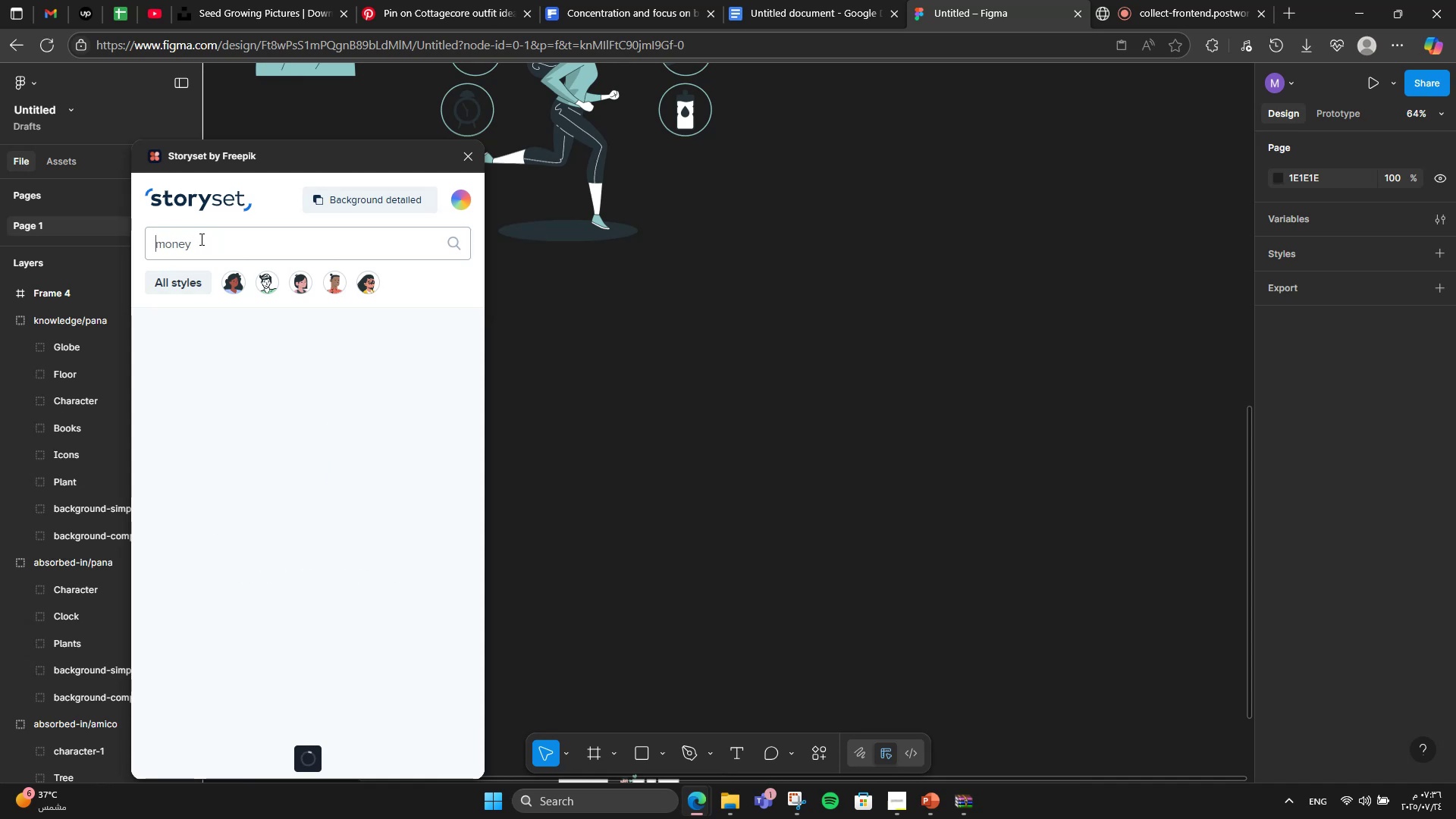 
key(Enter)
 